 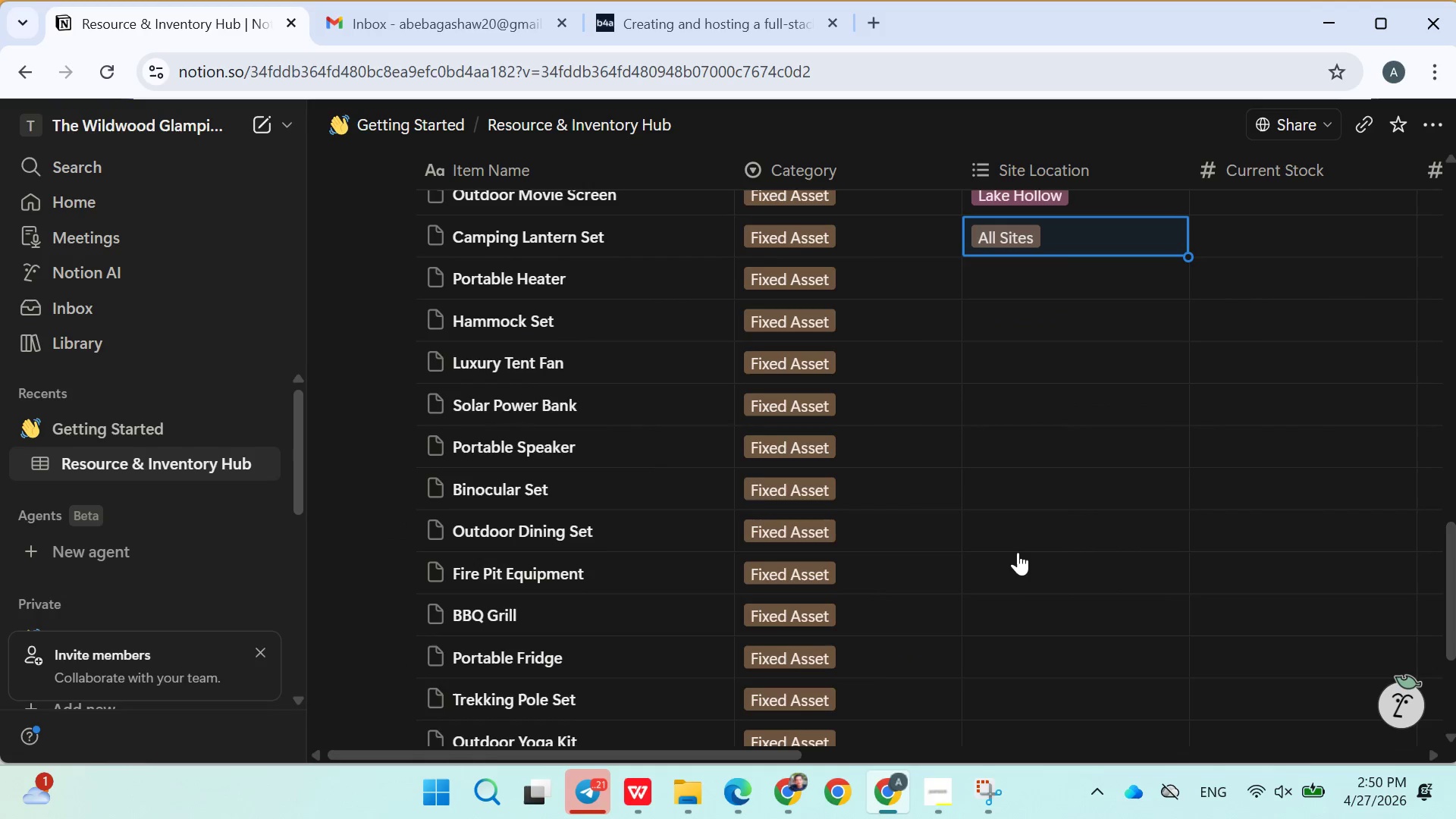 
left_click([1017, 277])
 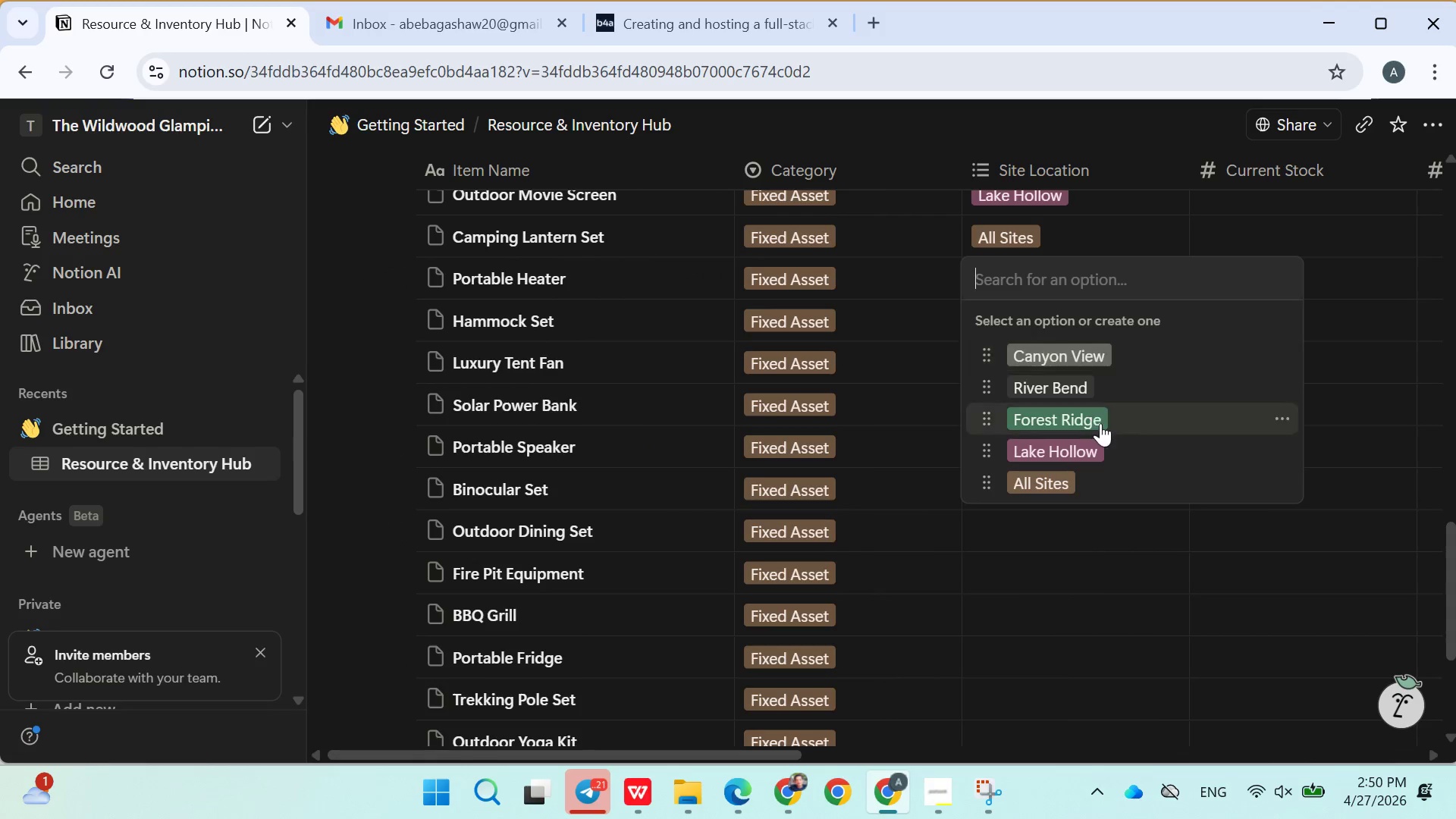 
left_click([1102, 429])
 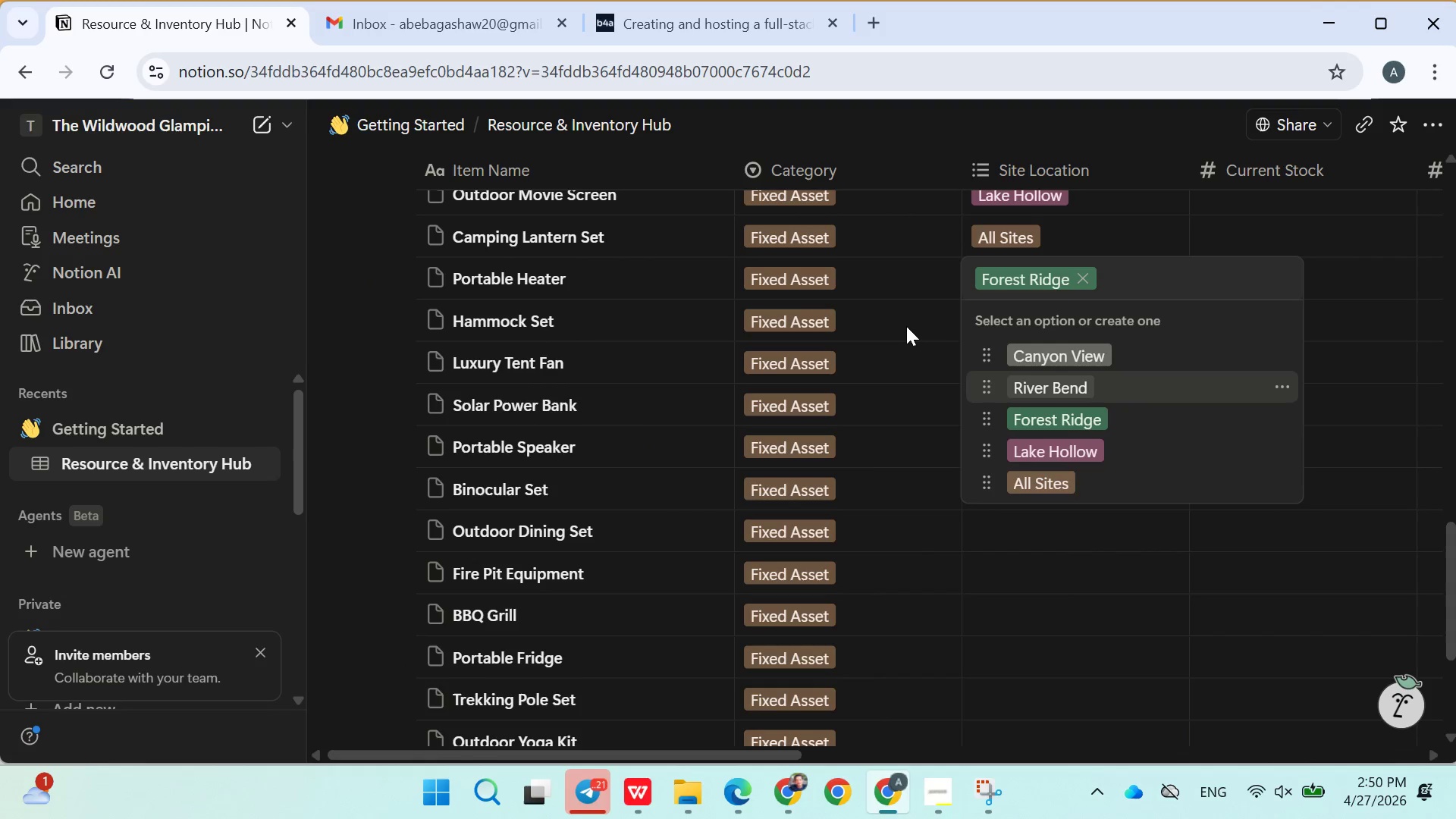 
left_click([915, 320])
 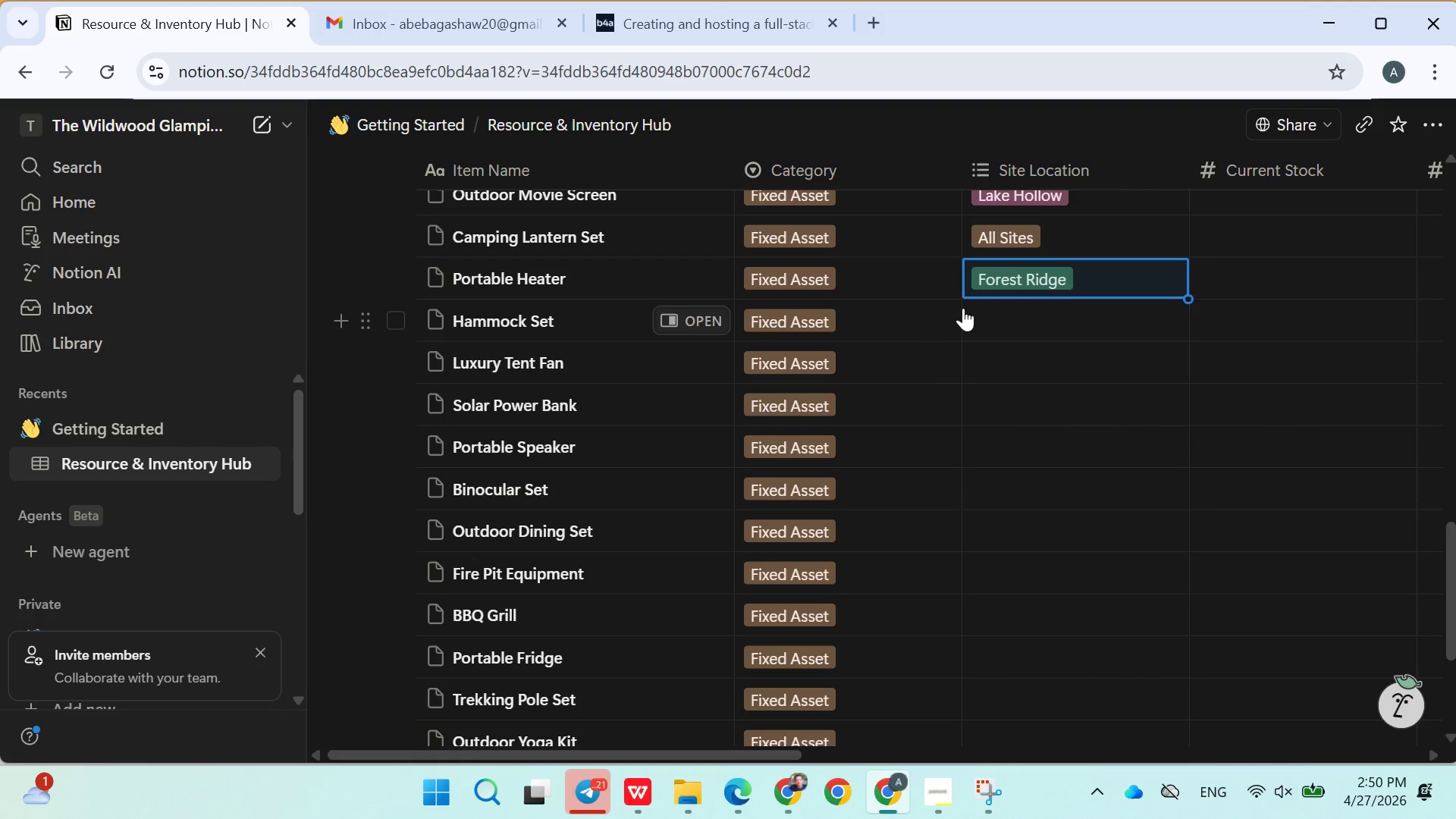 
left_click([977, 308])
 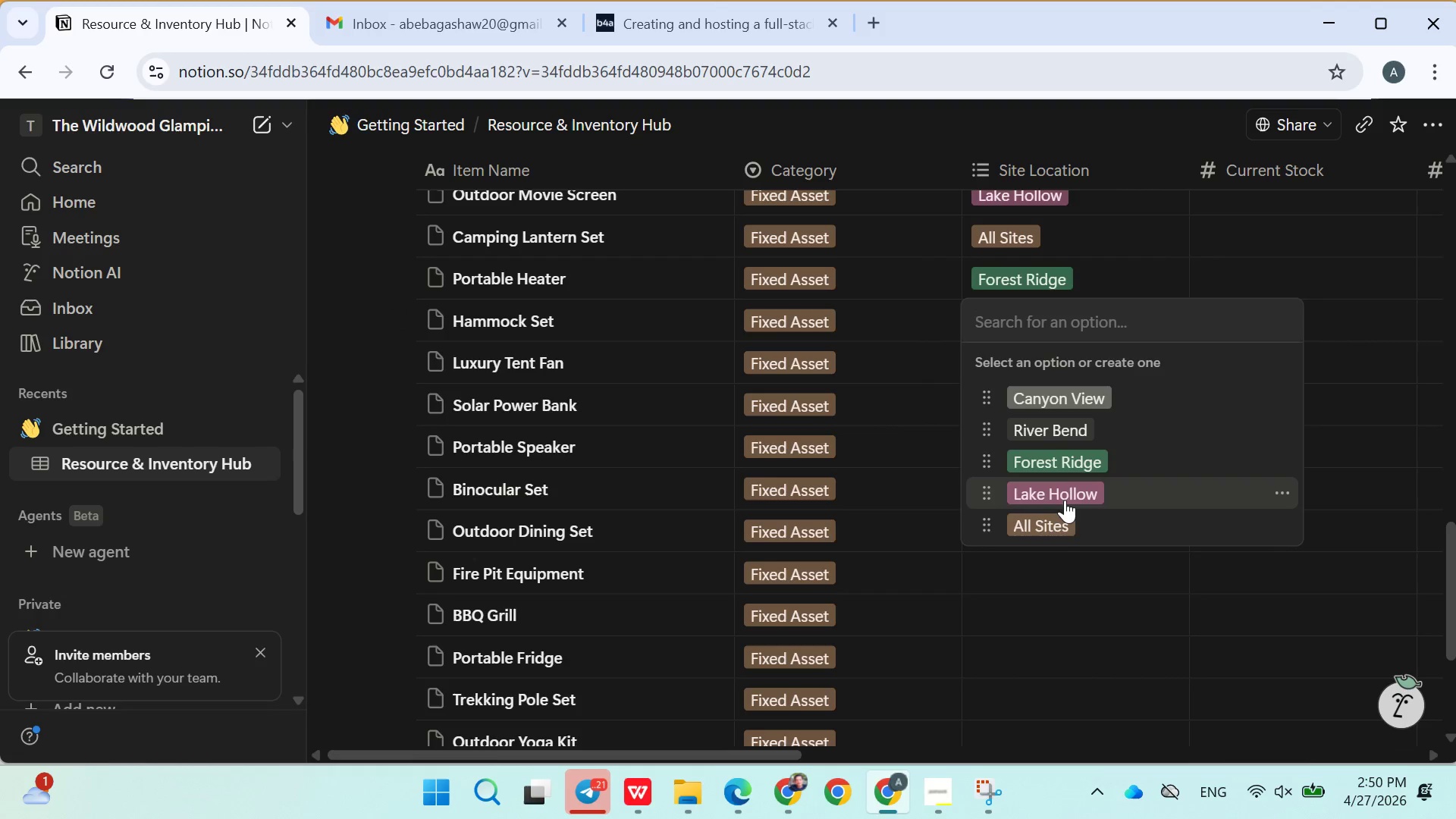 
left_click([1065, 501])
 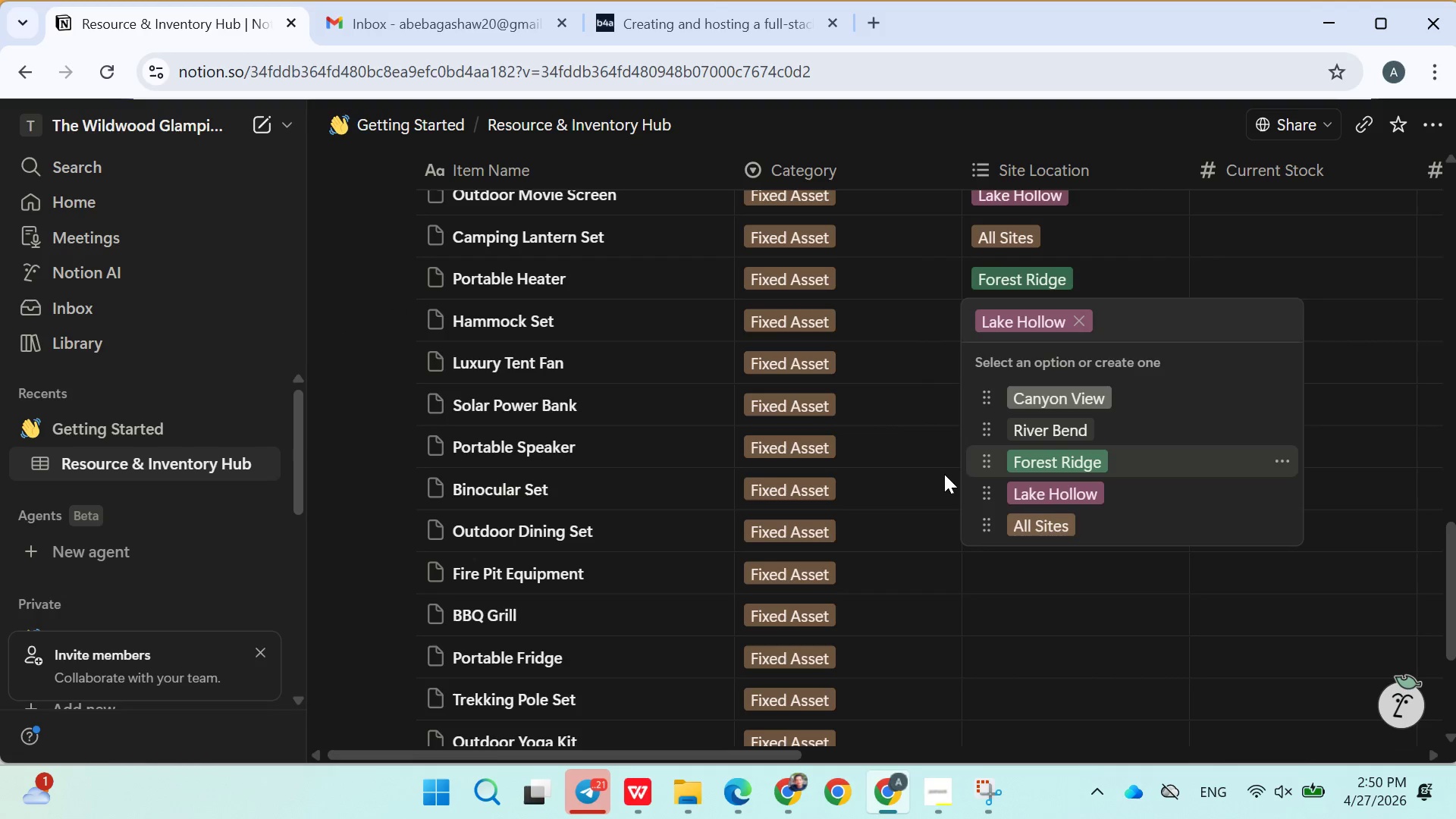 
left_click([943, 474])
 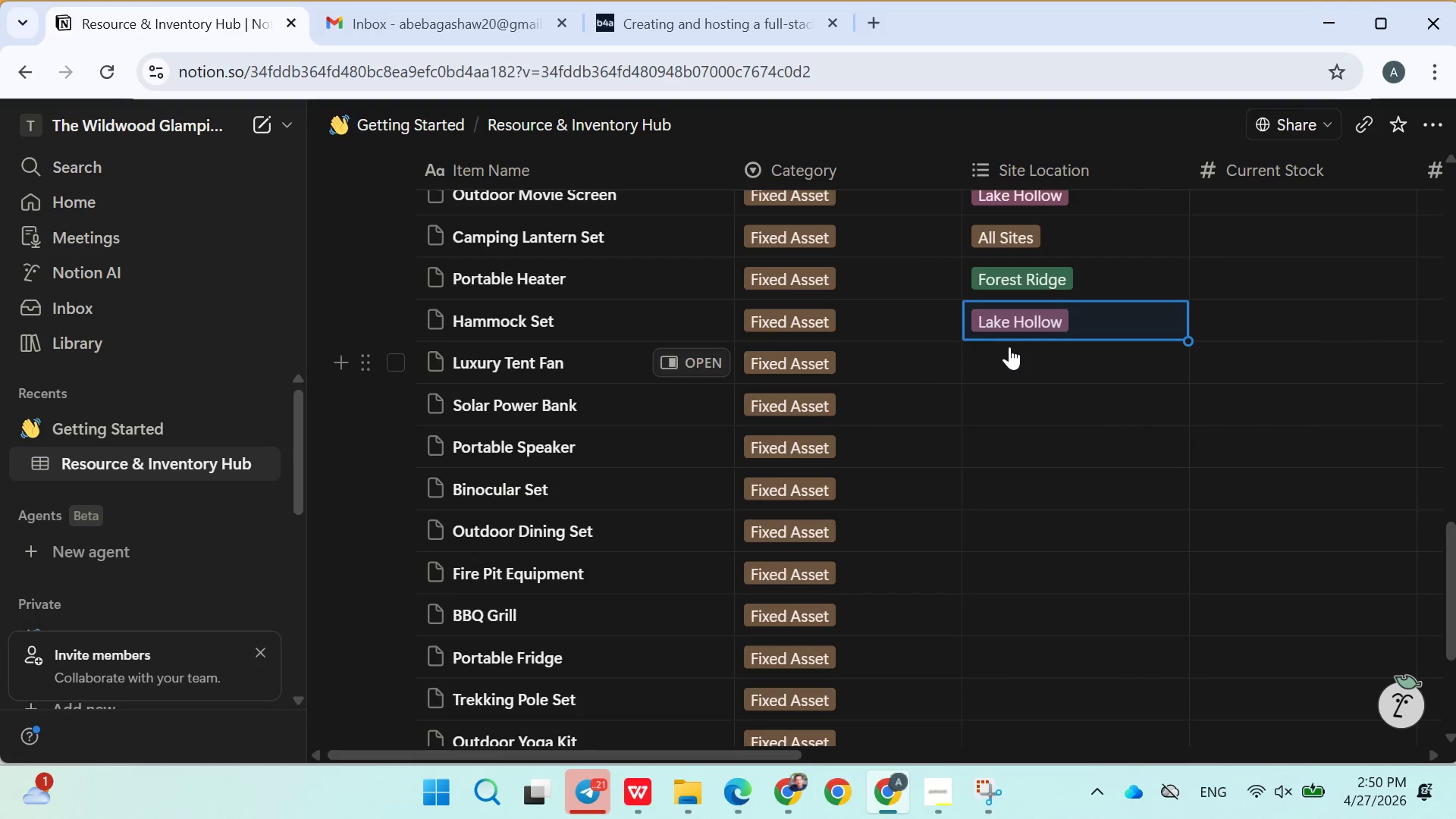 
left_click([1015, 359])
 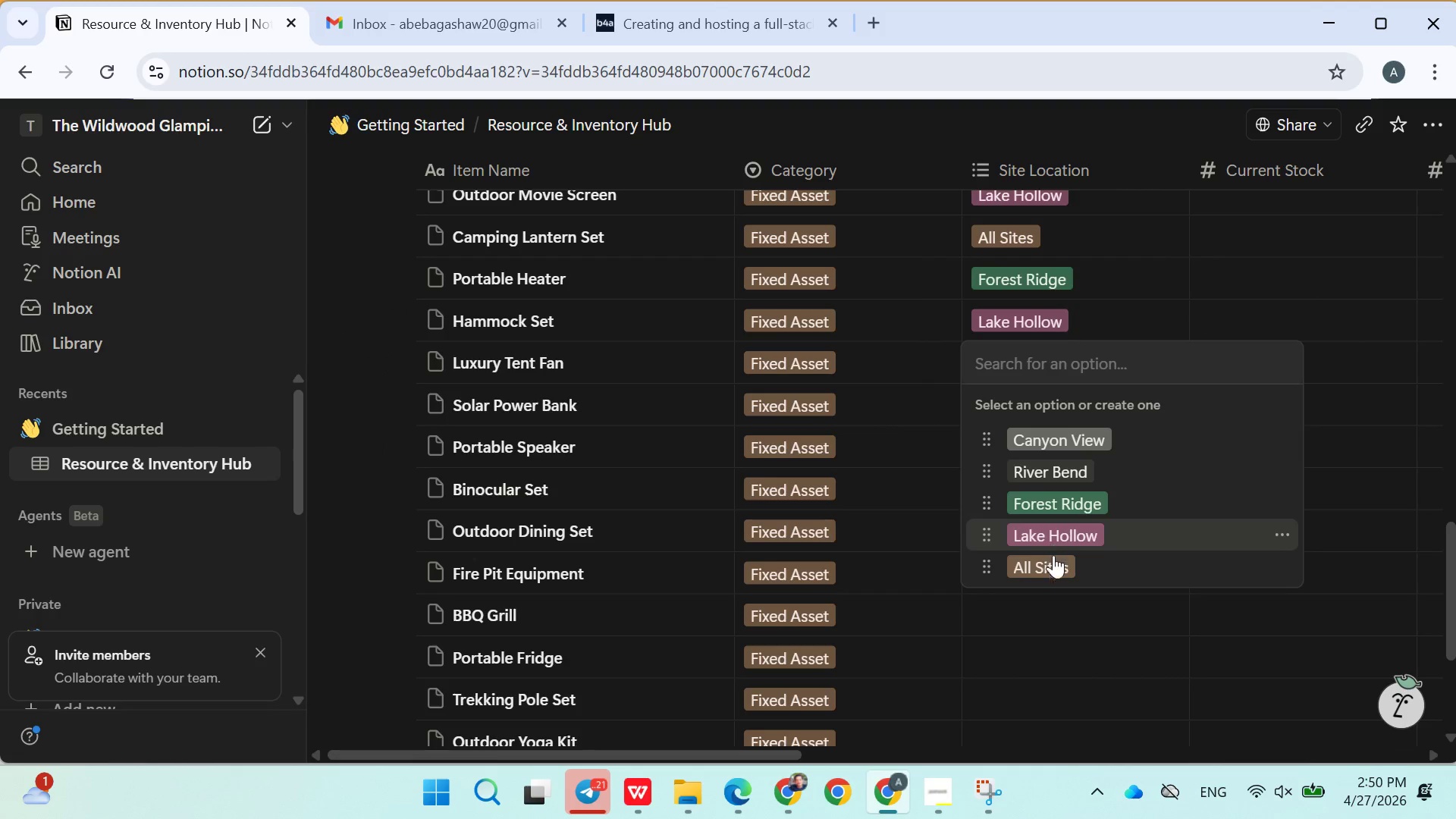 
left_click([1053, 564])
 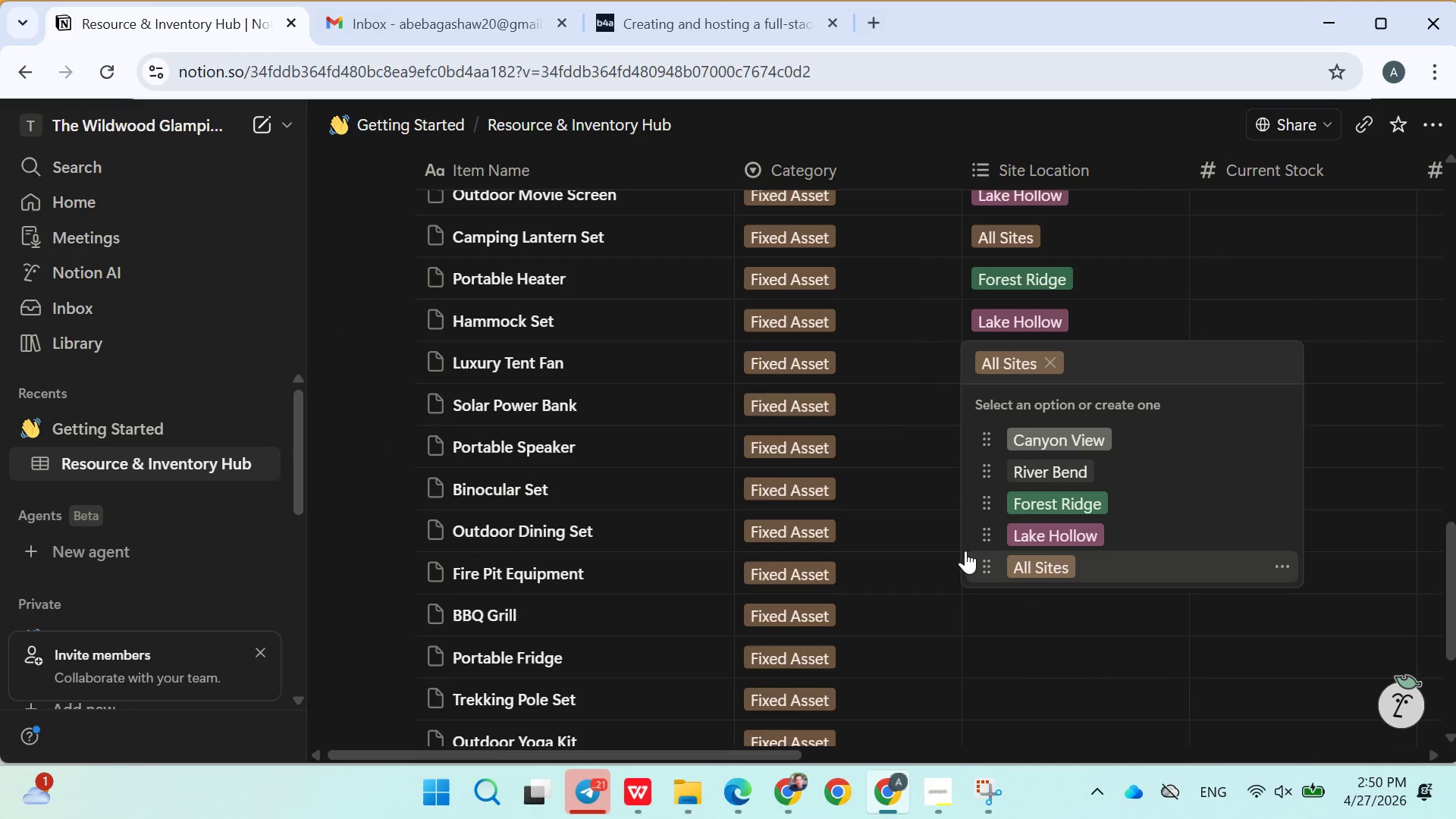 
left_click([936, 530])
 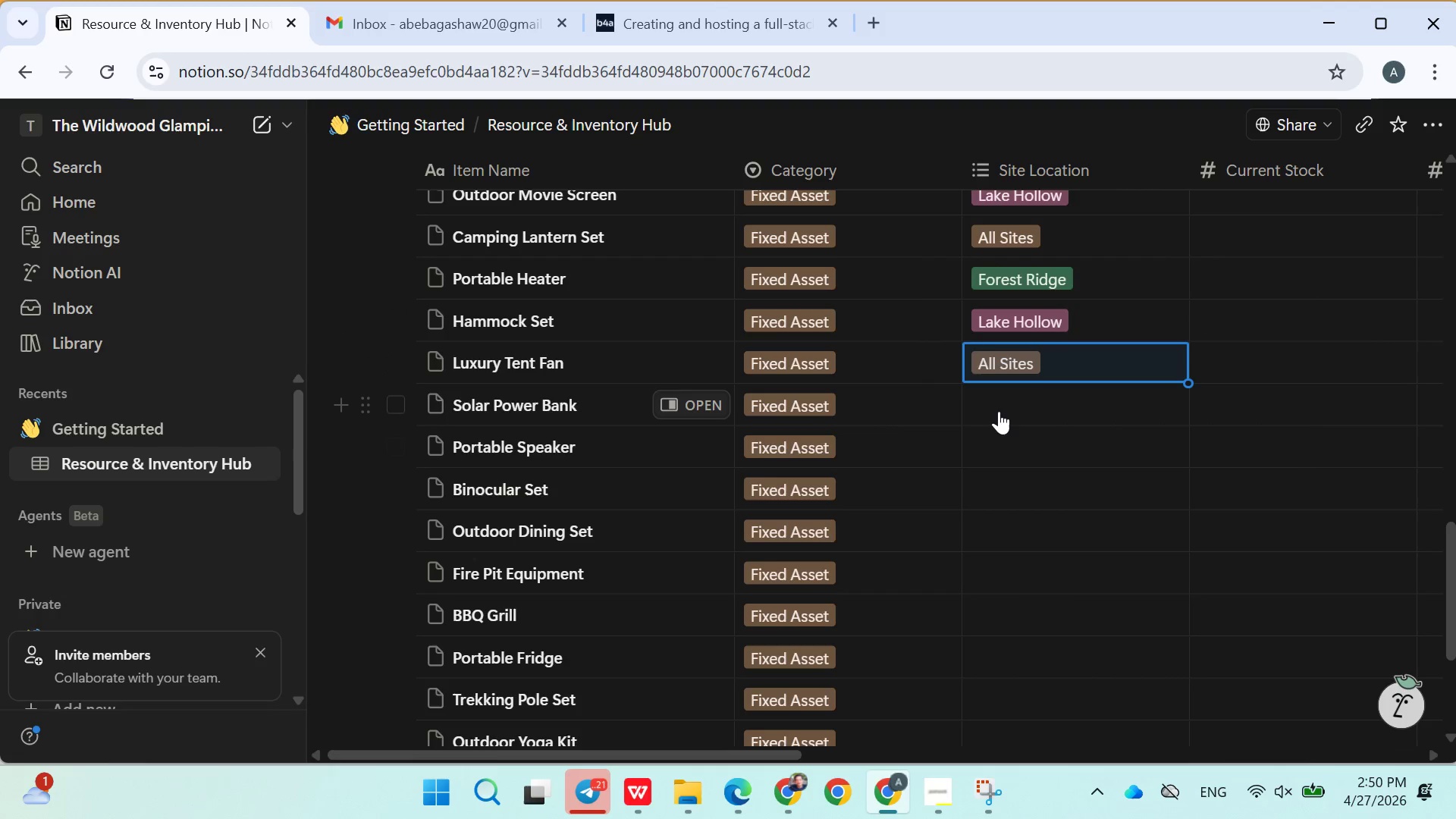 
left_click([999, 411])
 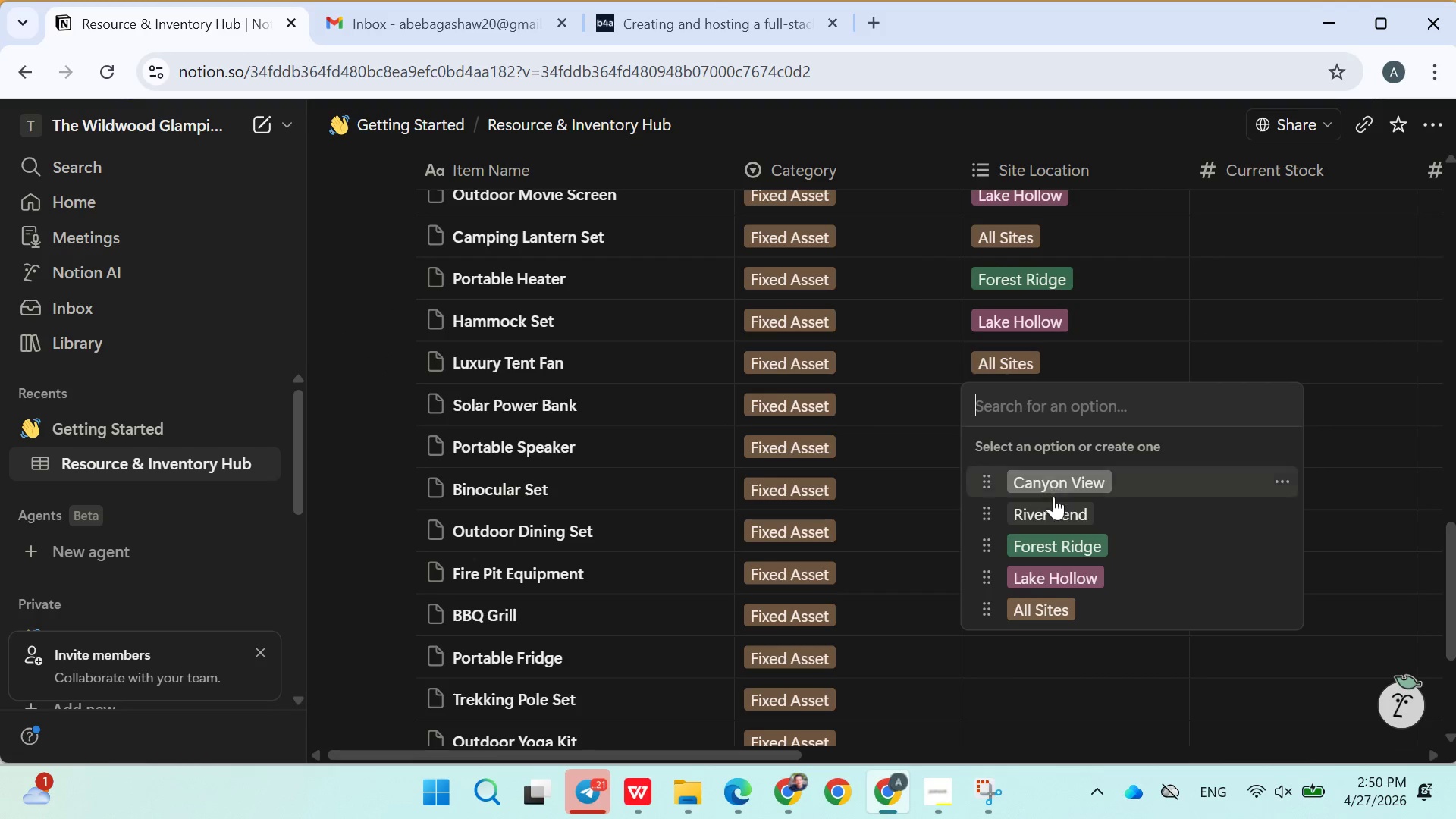 
left_click([1053, 514])
 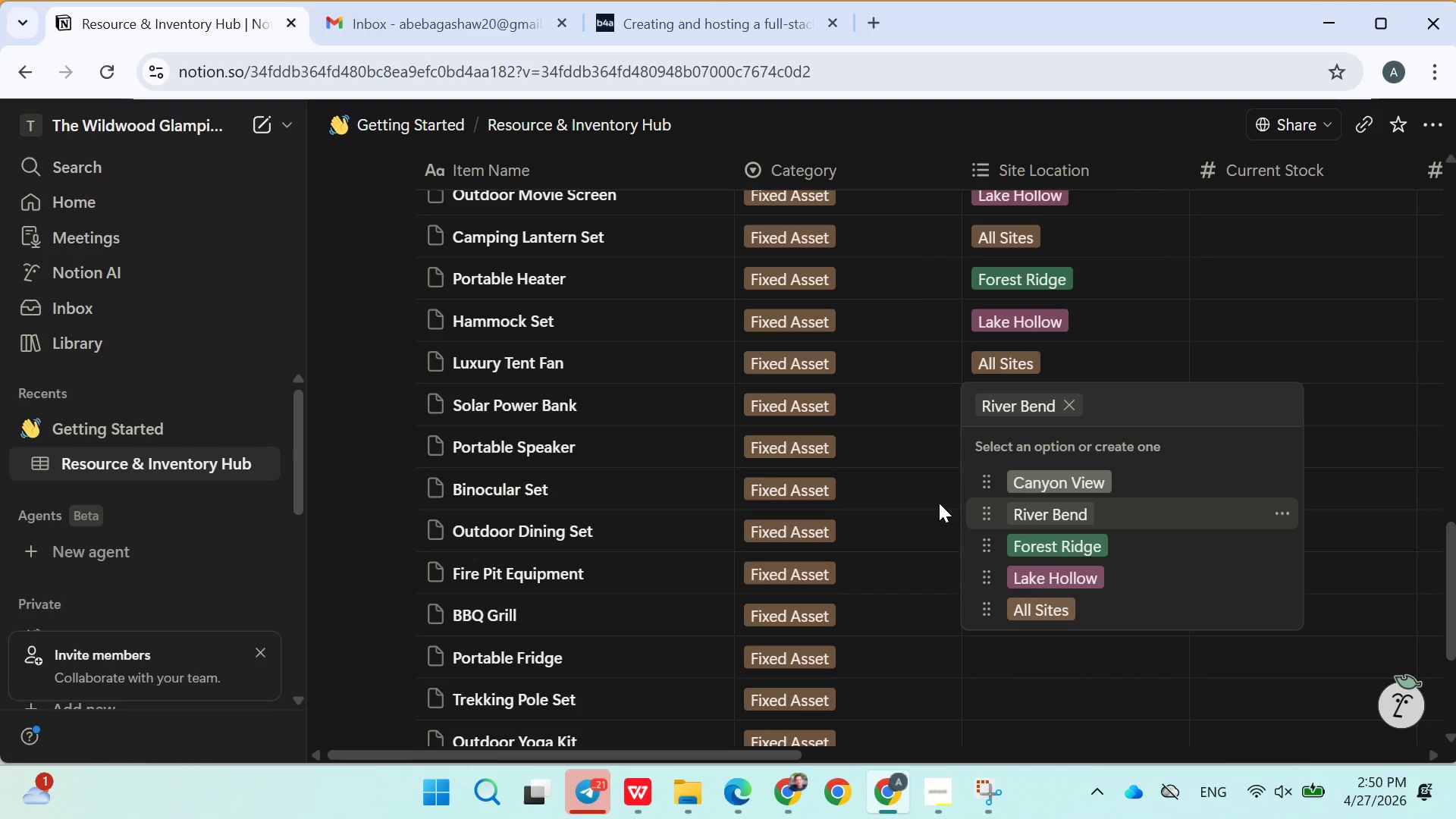 
left_click([925, 500])
 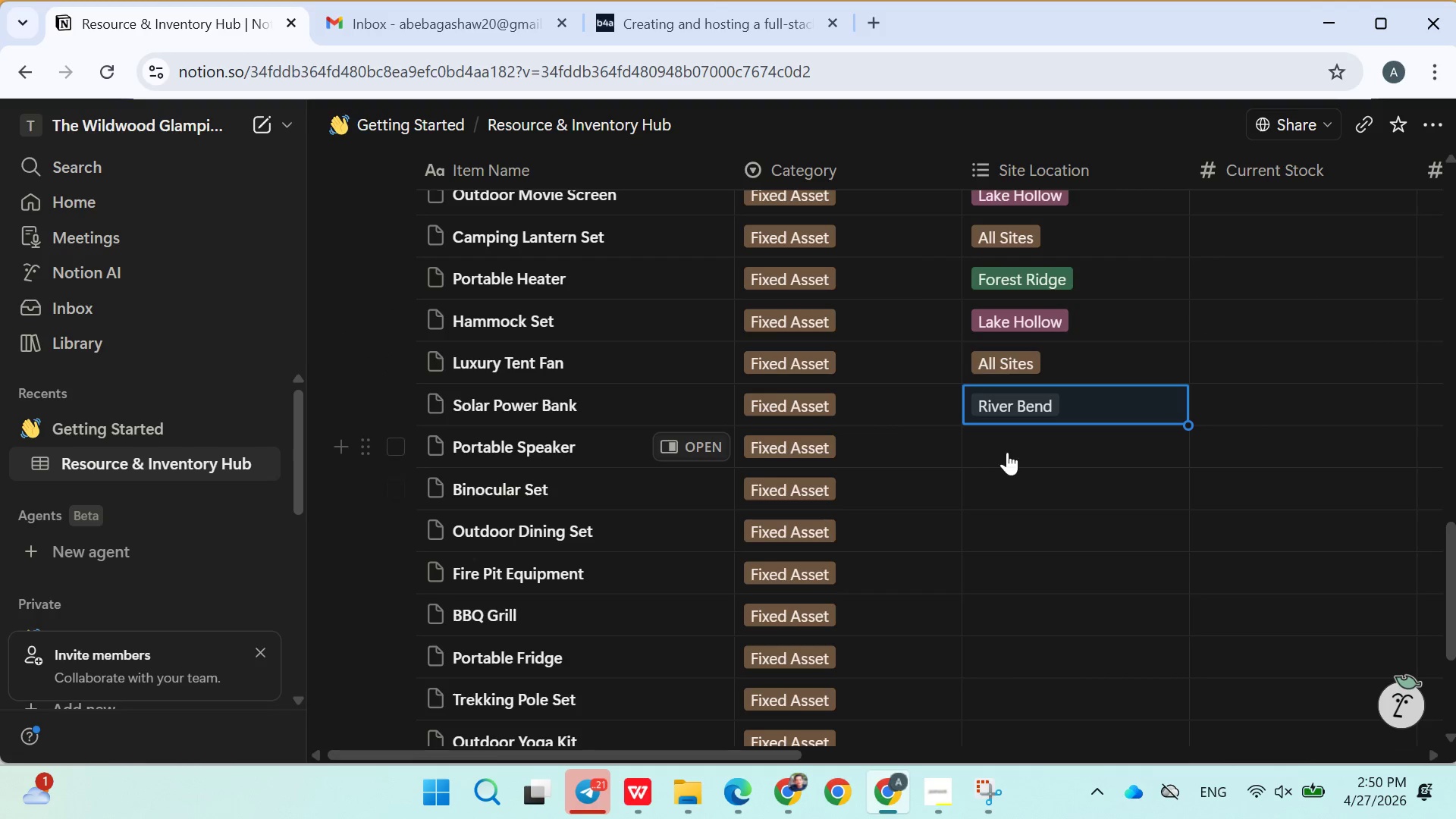 
left_click([1011, 450])
 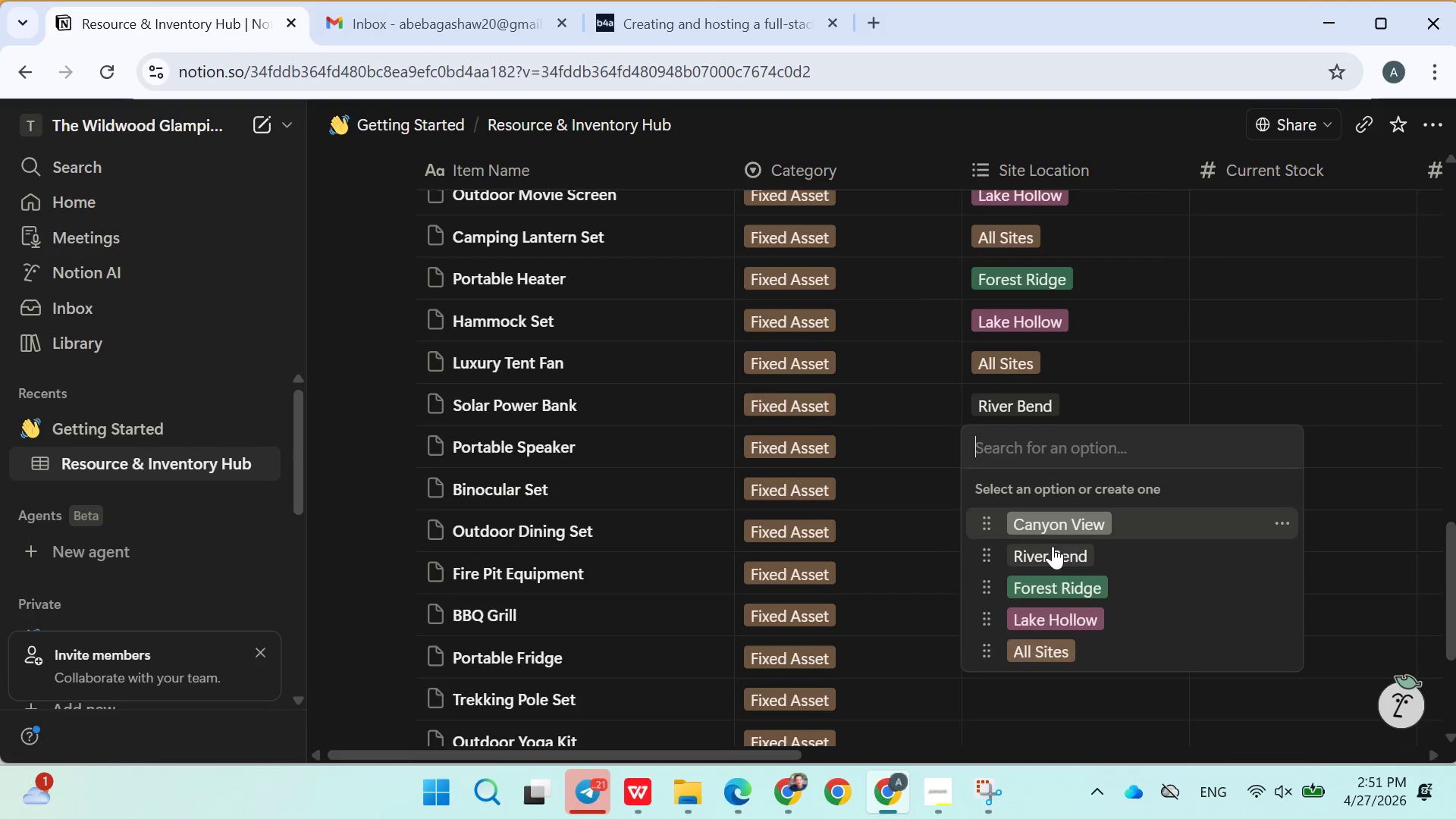 
left_click([1053, 548])
 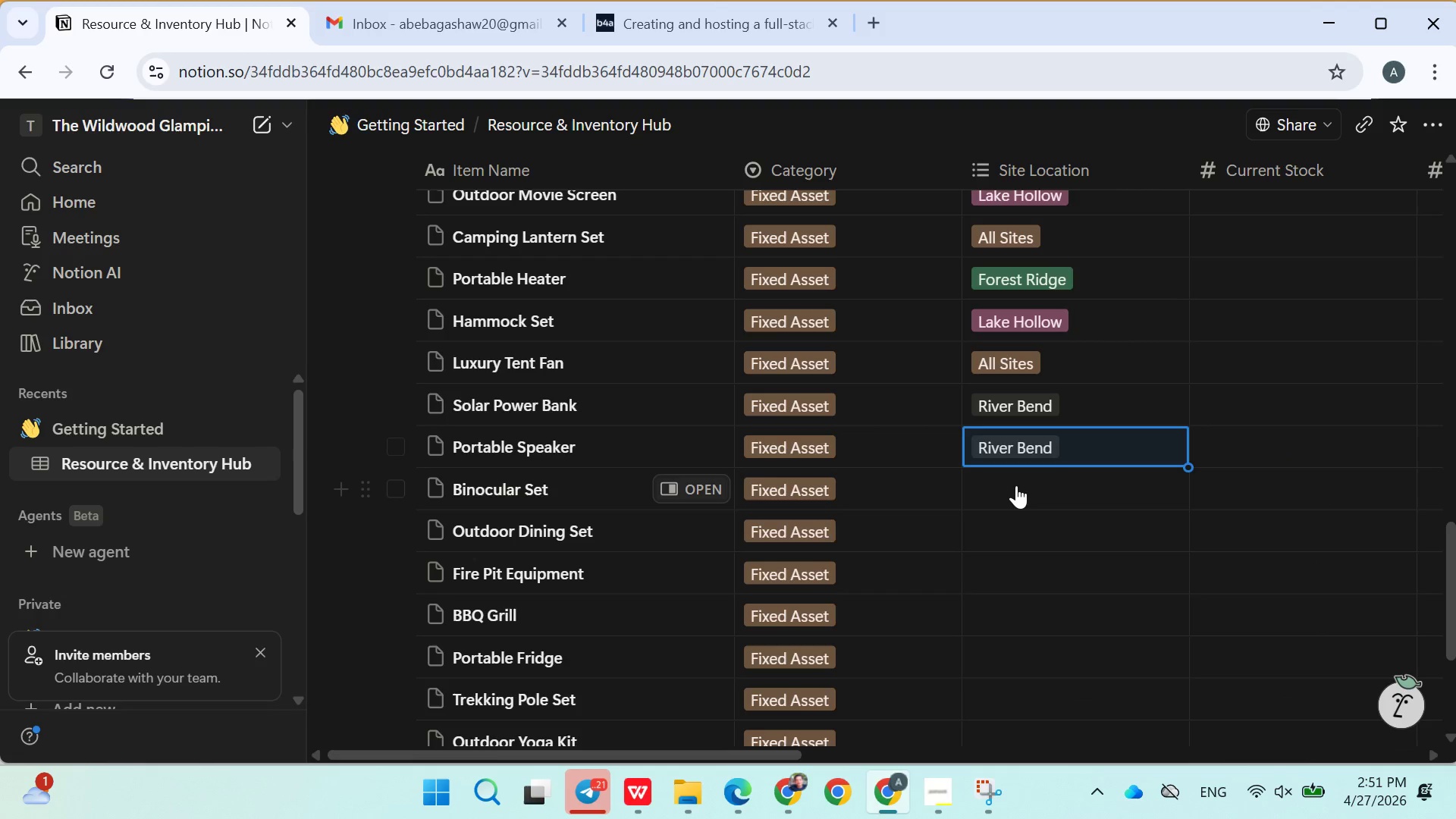 
left_click([1016, 485])
 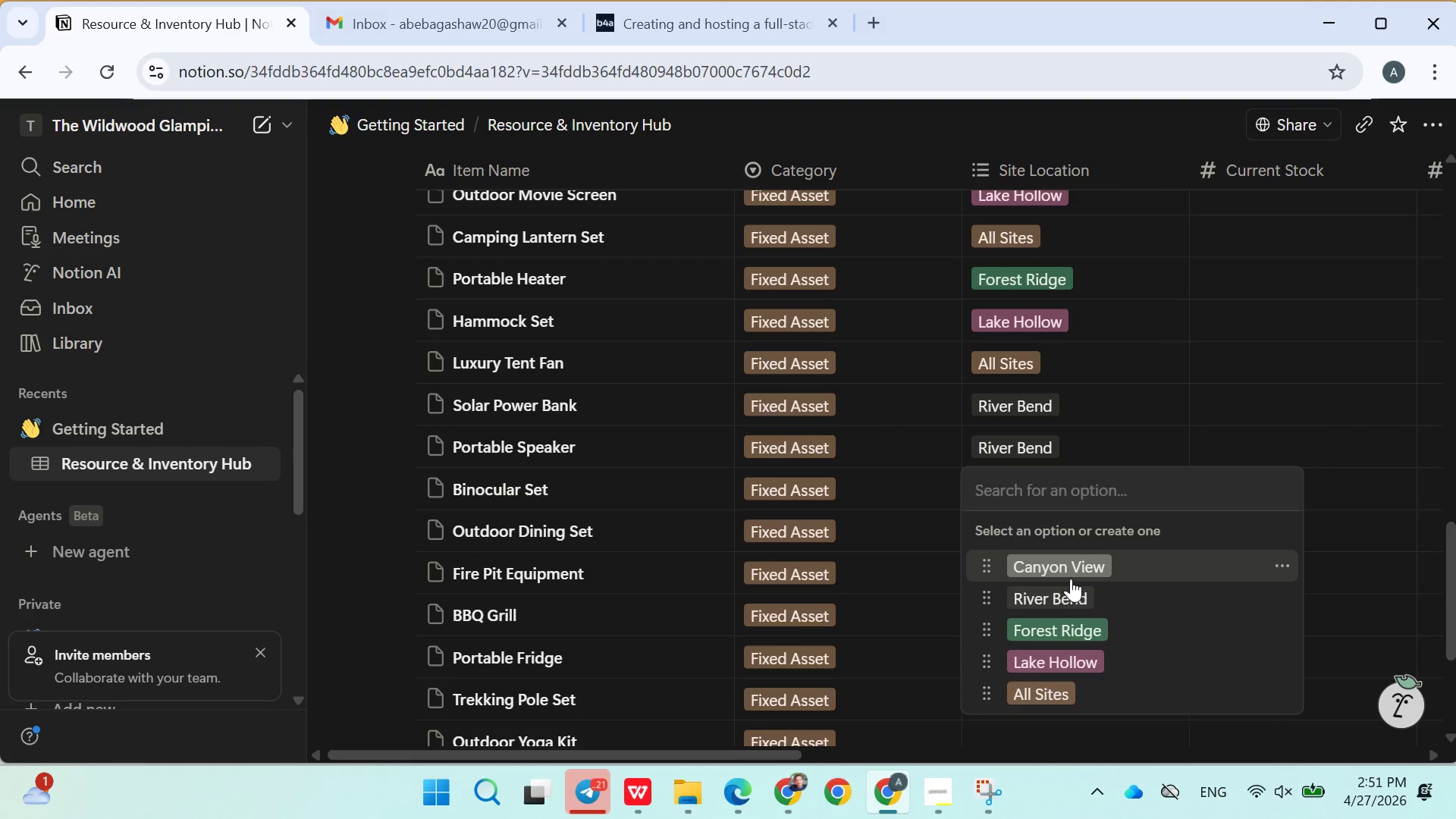 
double_click([898, 579])
 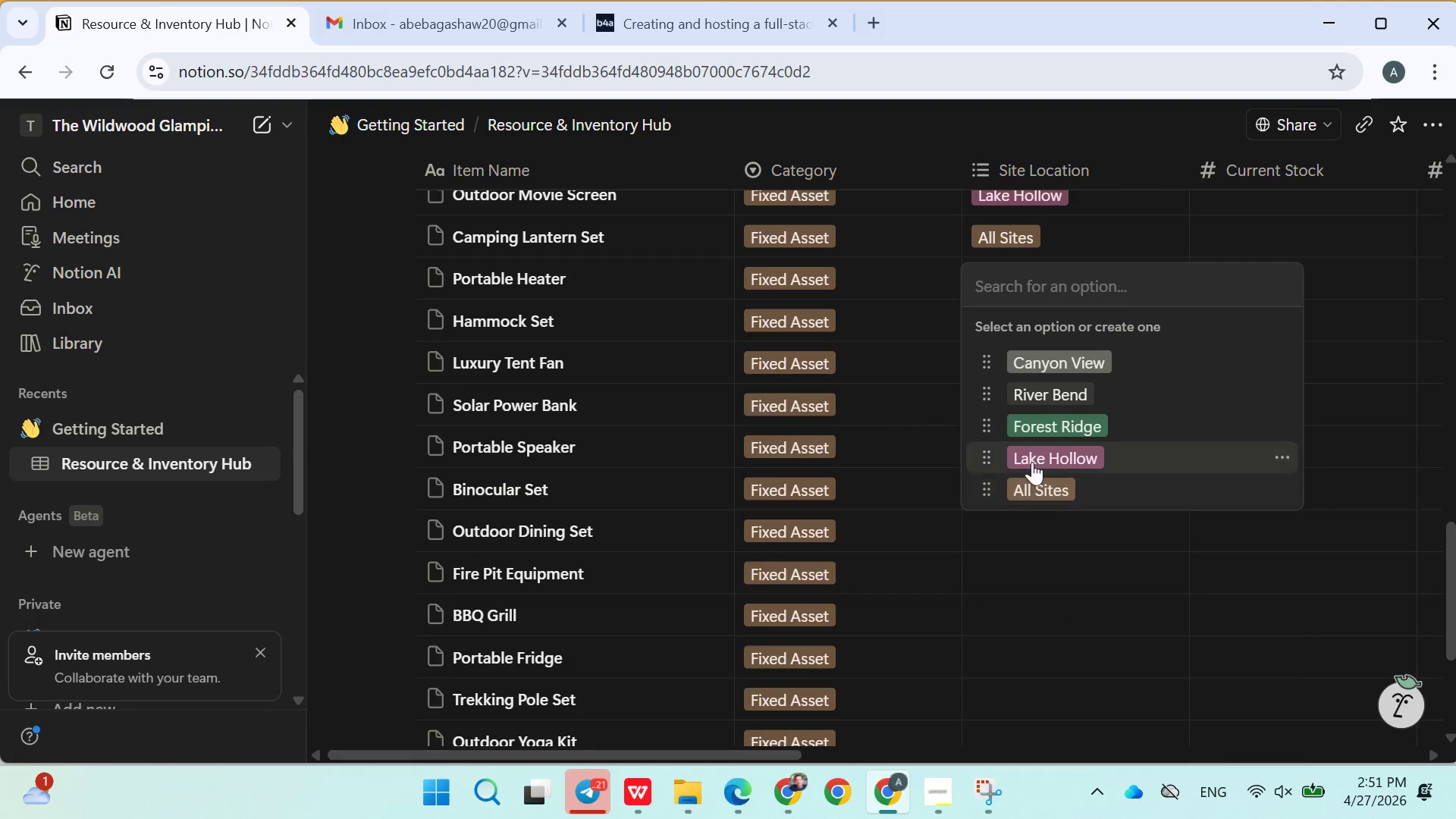 
double_click([915, 541])
 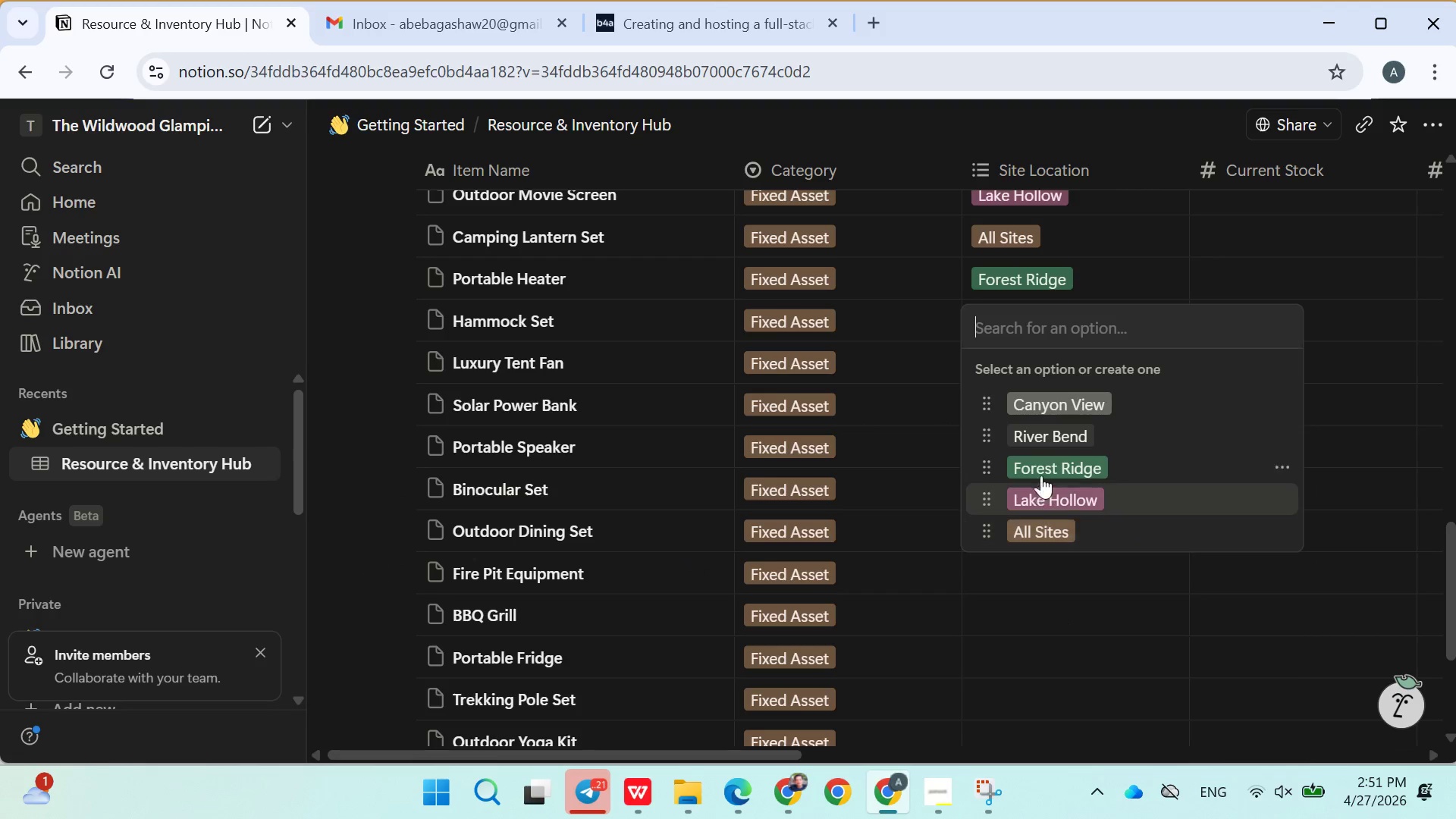 
left_click([1041, 436])
 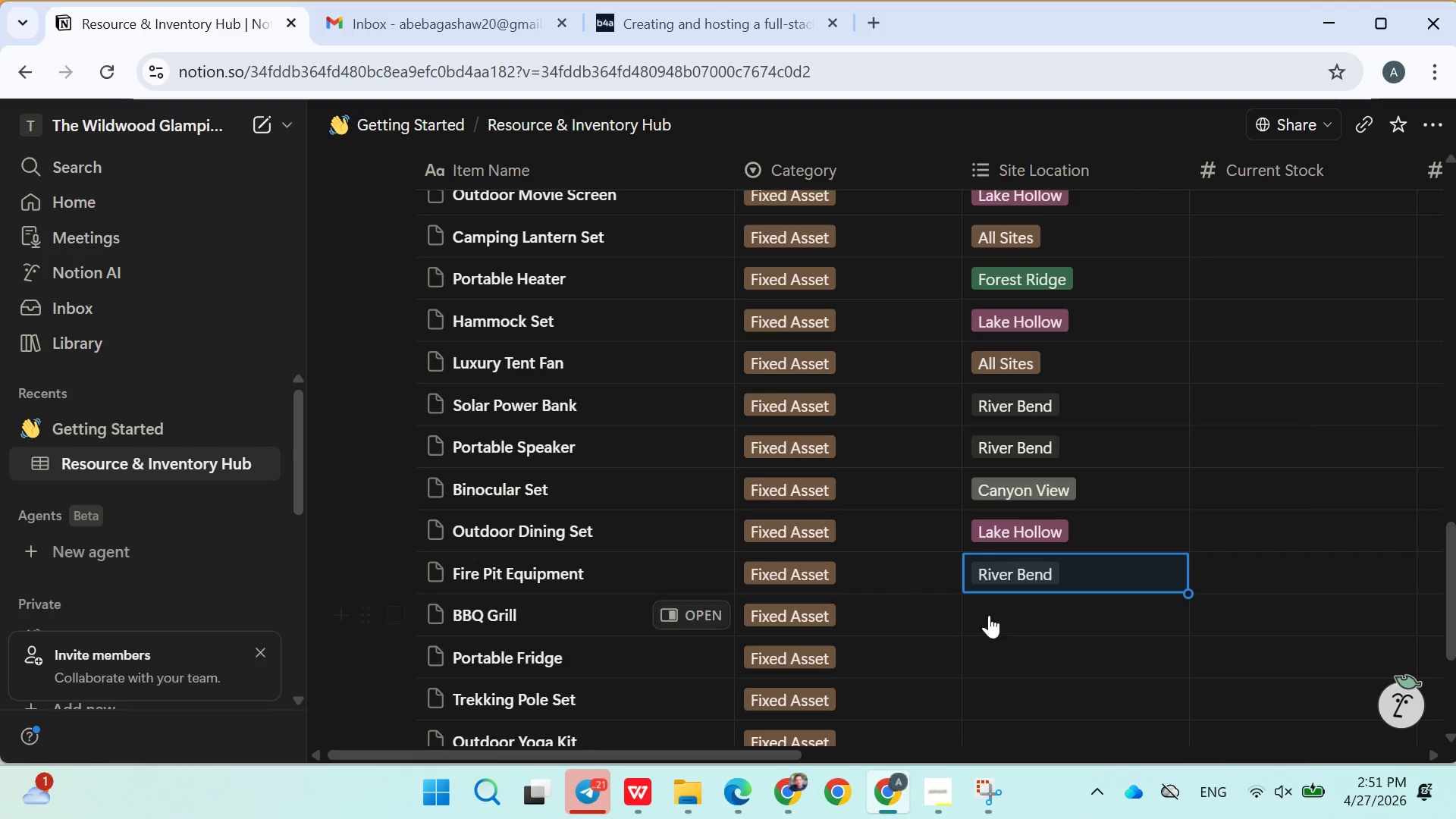 
left_click([1015, 616])
 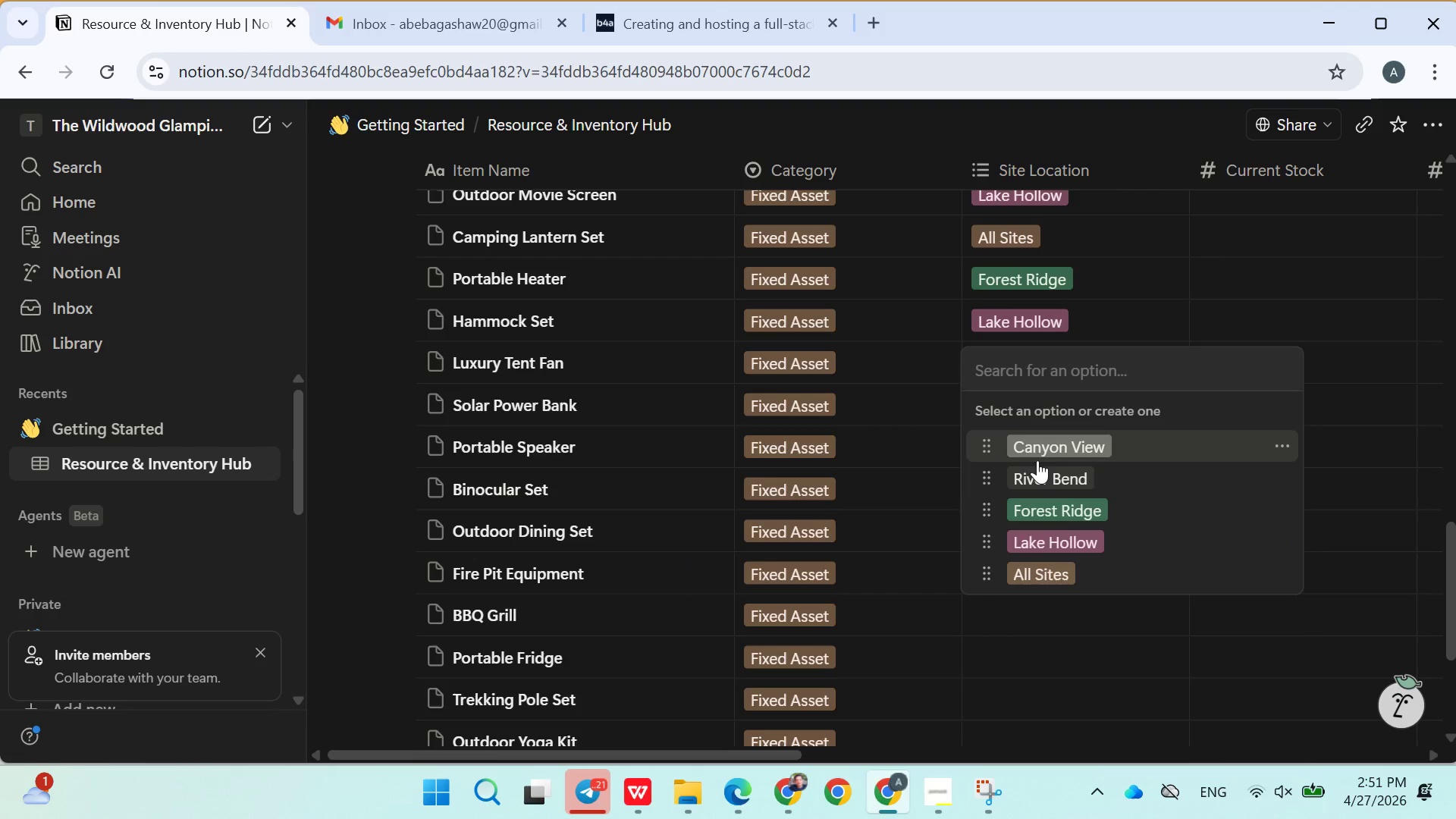 
left_click([1042, 479])
 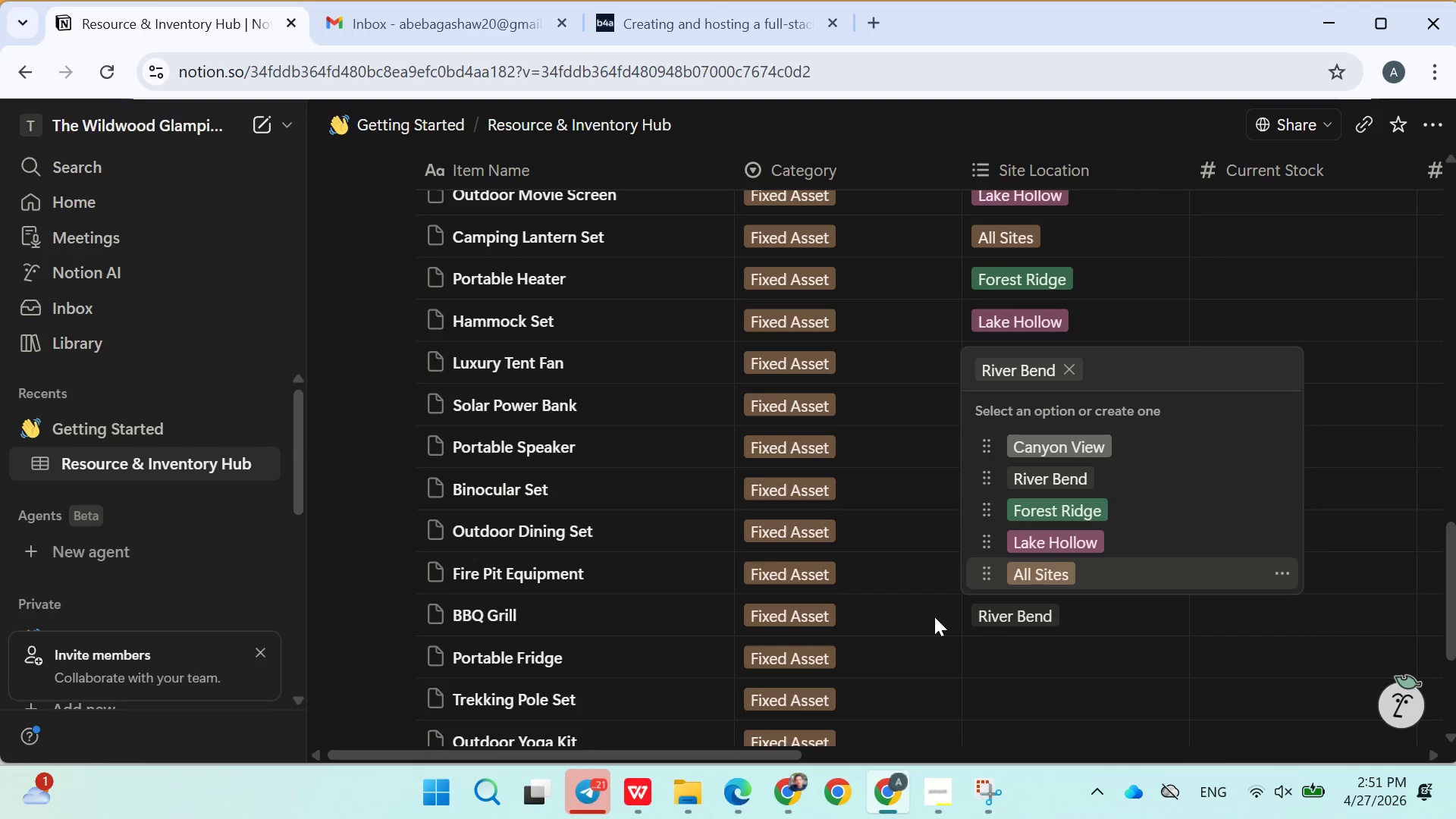 
left_click([933, 617])
 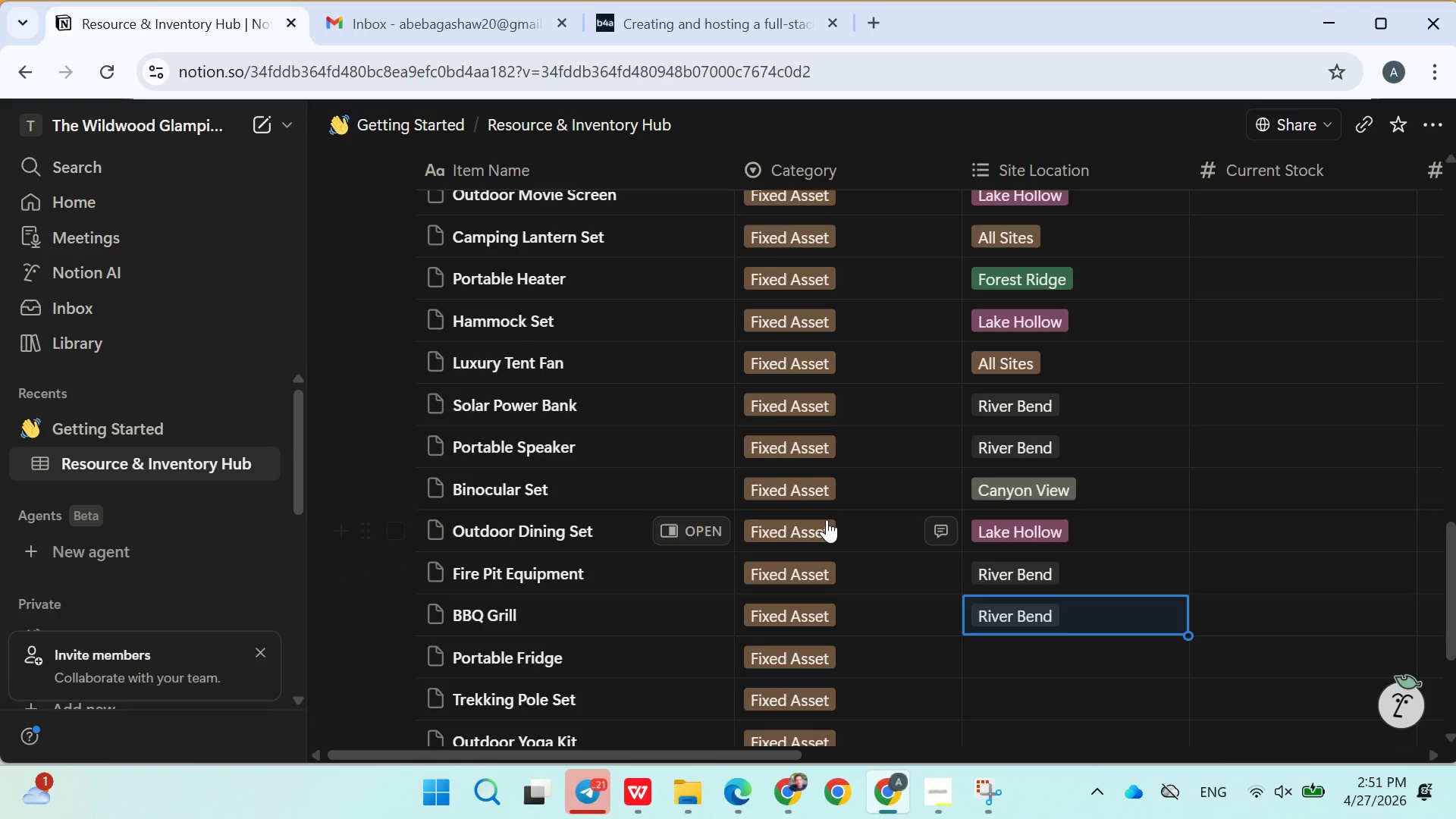 
scroll: coordinate [827, 519], scroll_direction: down, amount: 3.0
 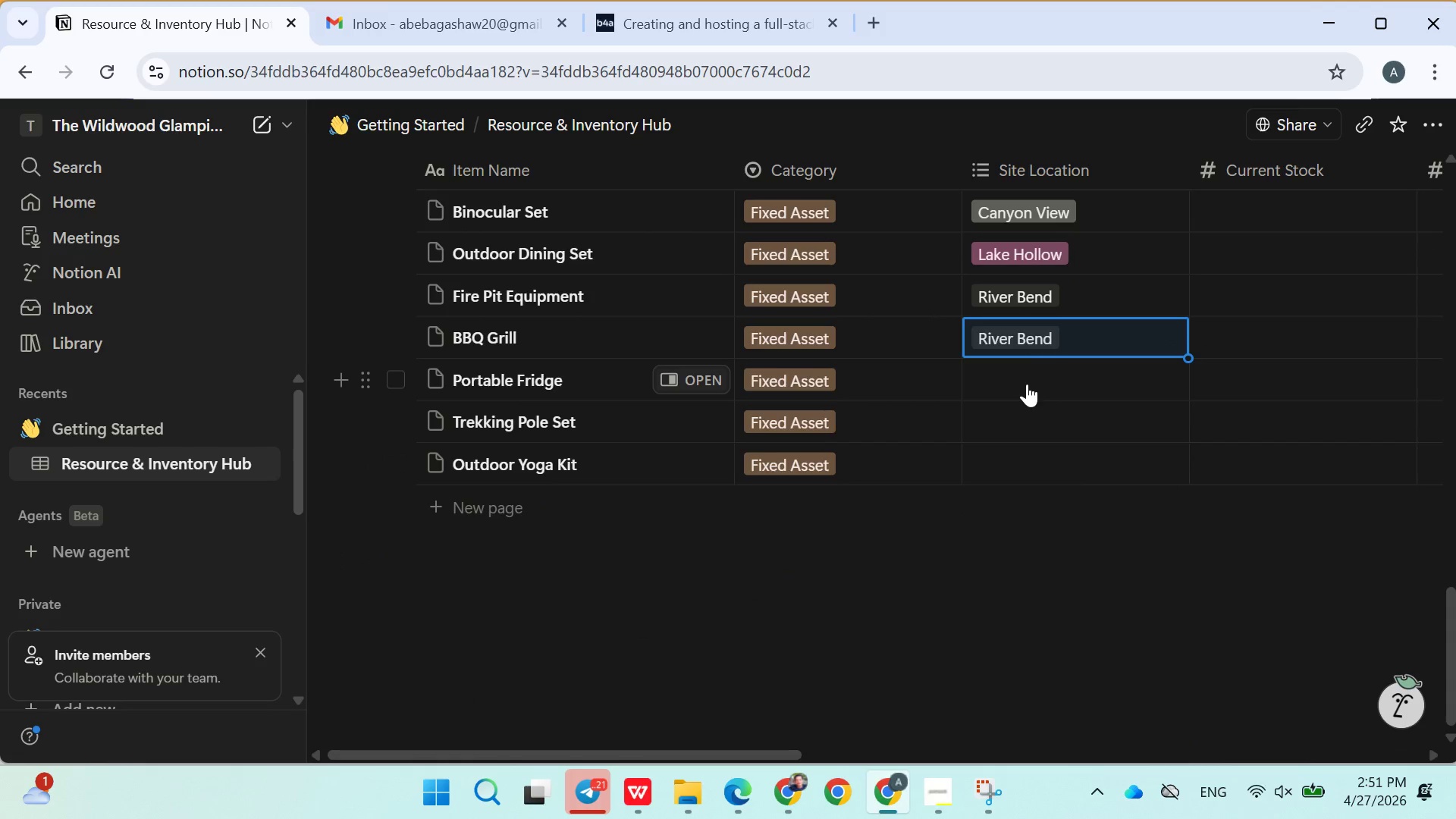 
left_click([1026, 375])
 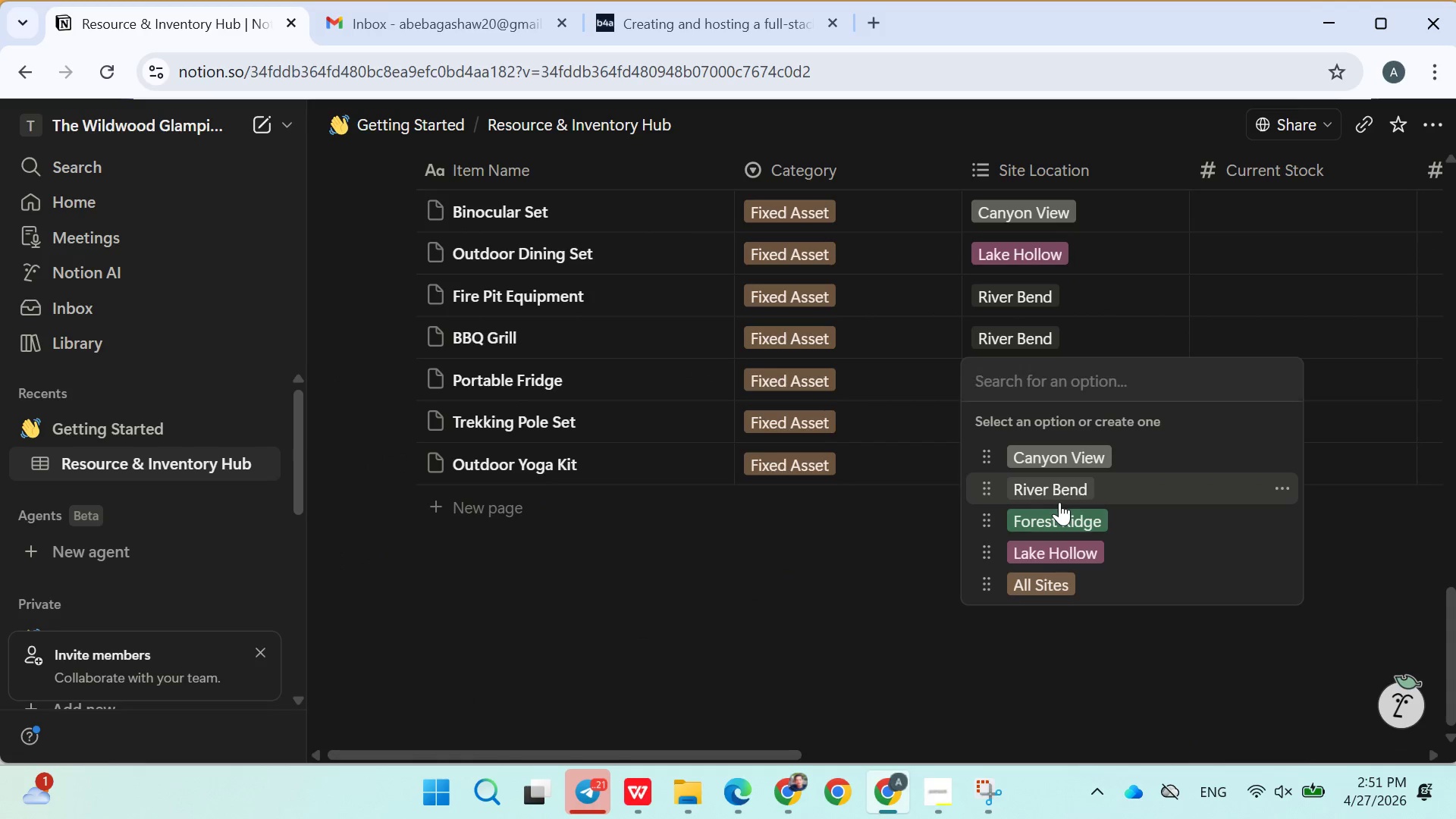 
double_click([896, 535])
 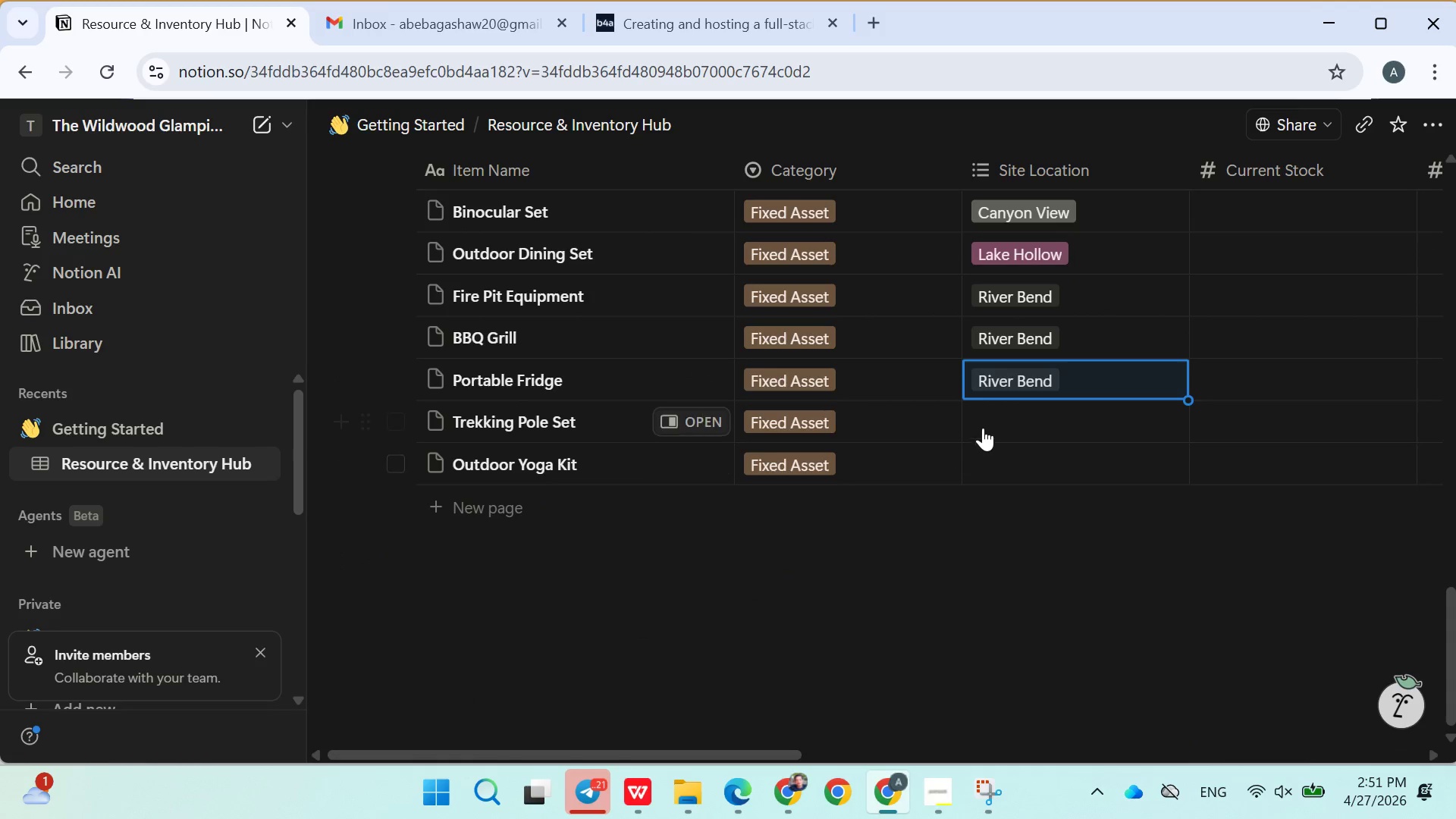 
left_click([987, 424])
 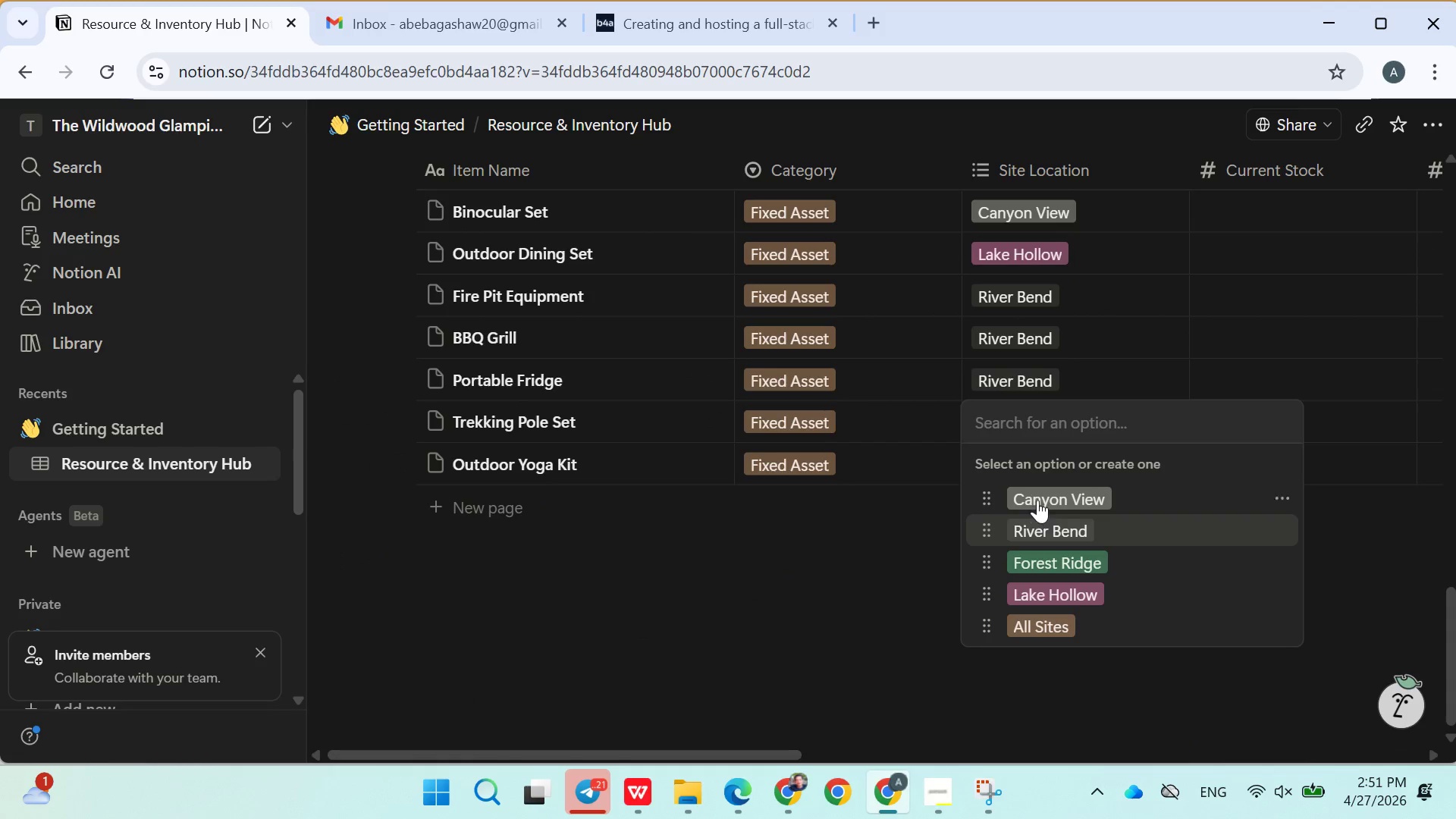 
double_click([789, 594])
 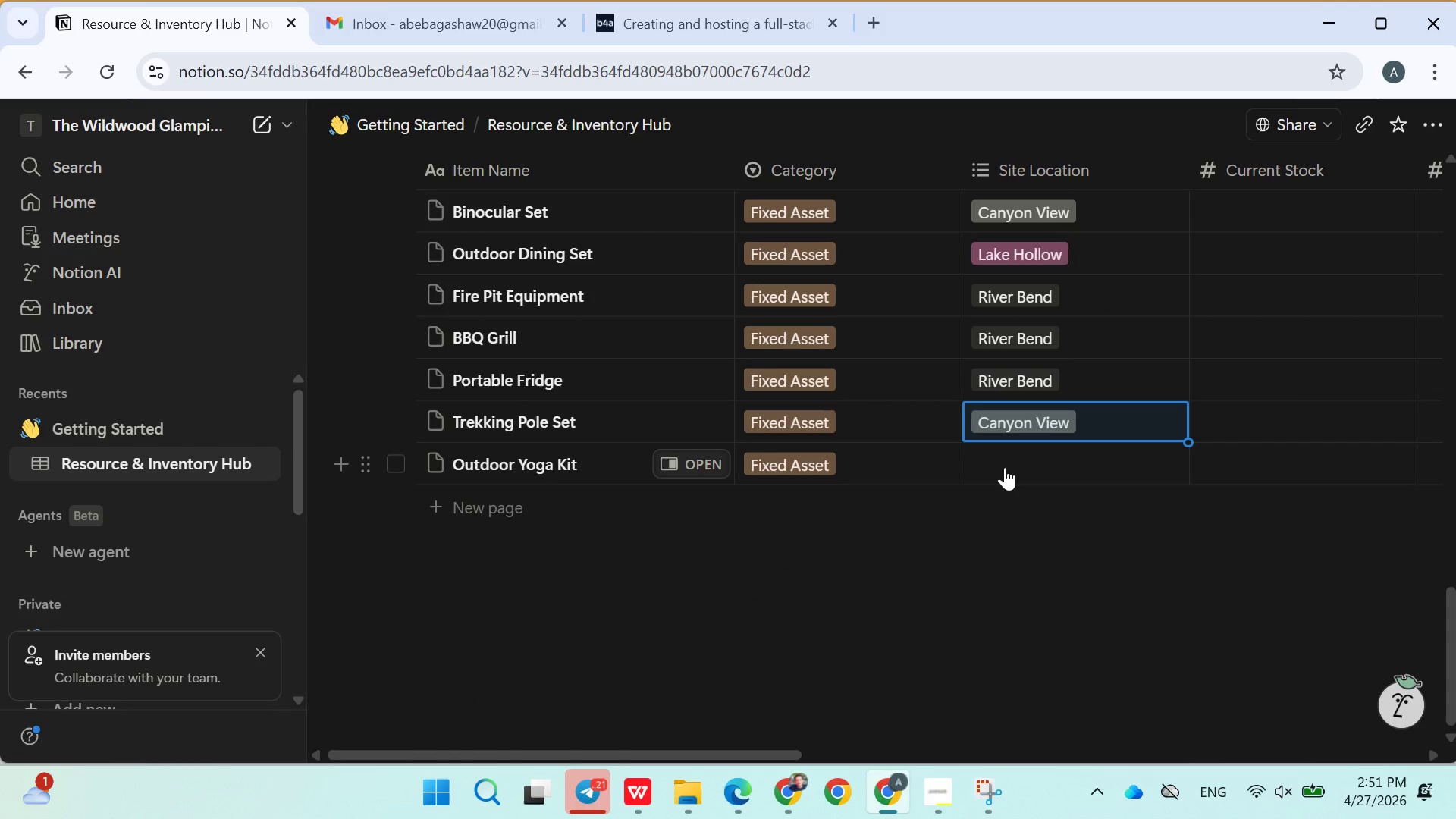 
left_click([1005, 467])
 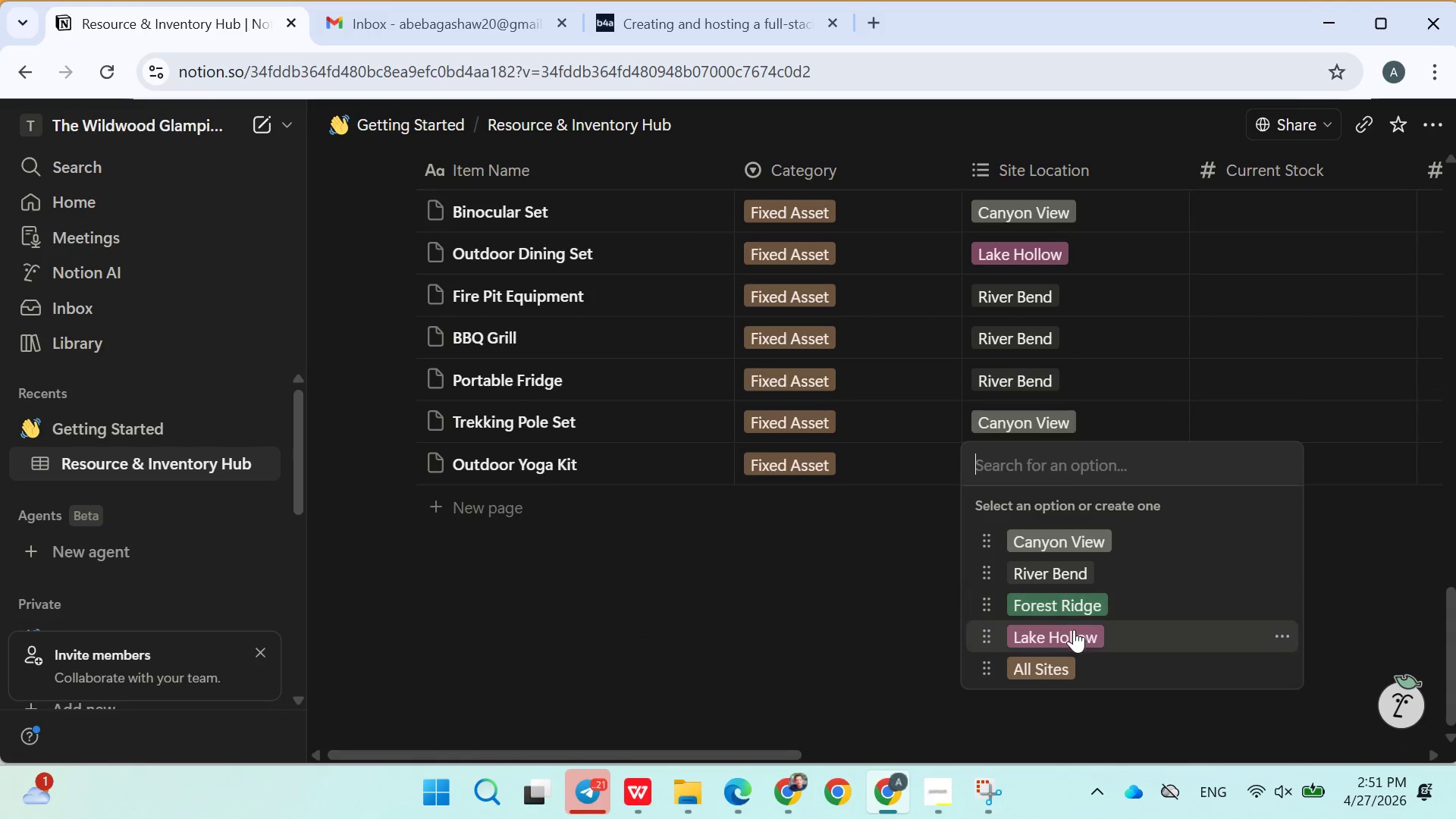 
double_click([855, 634])
 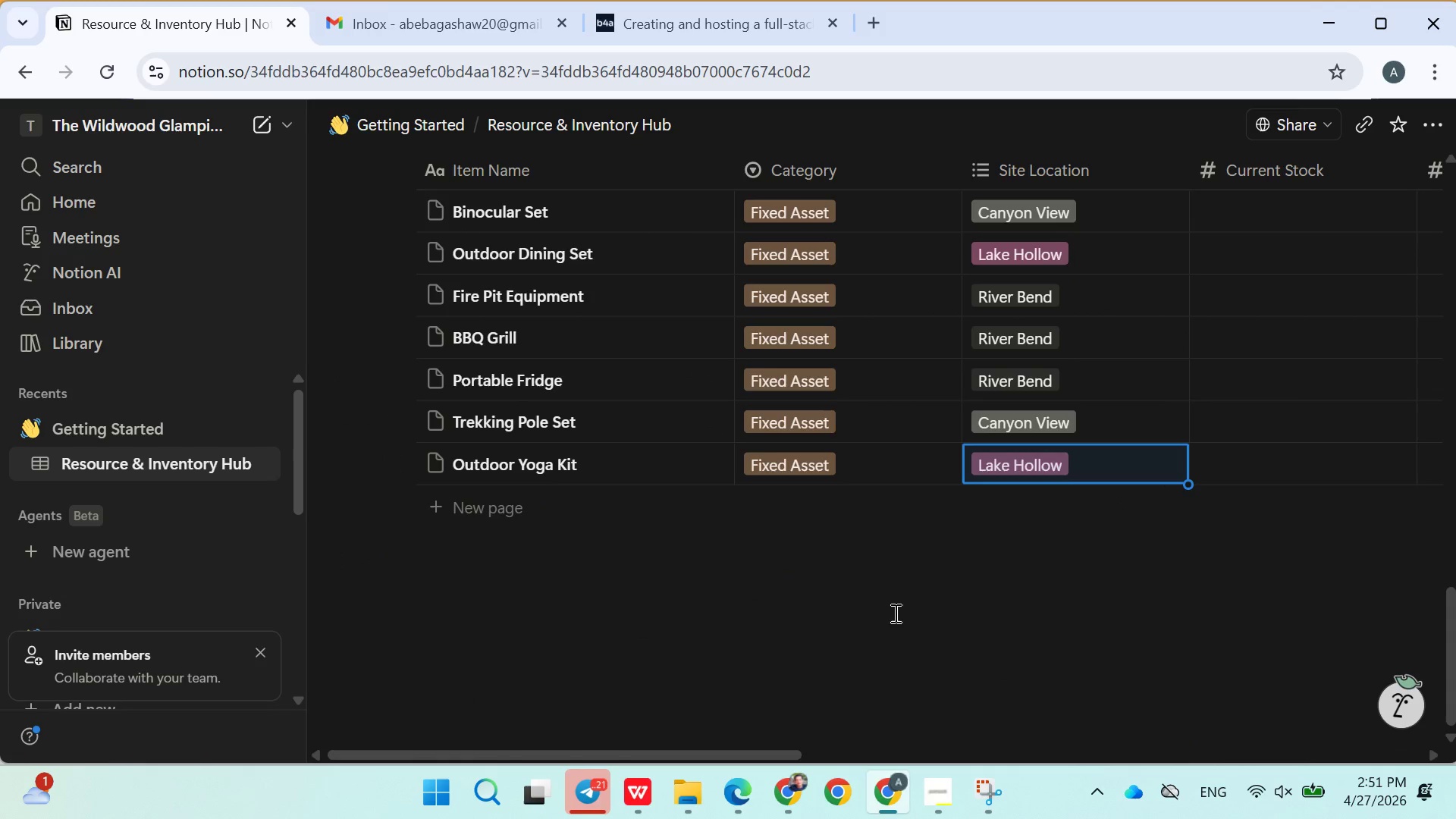 
scroll: coordinate [915, 604], scroll_direction: up, amount: 10.0
 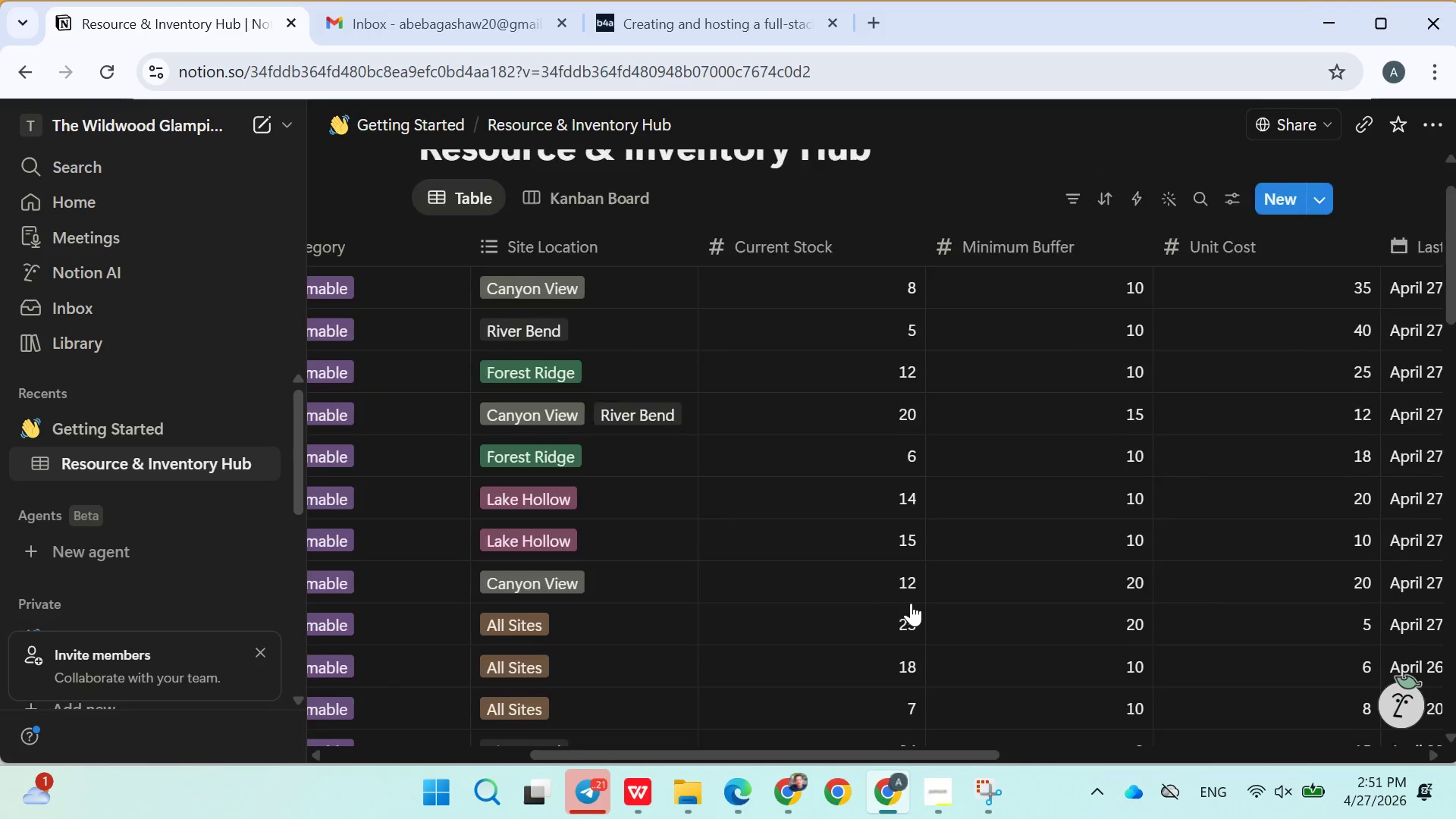 
wait(6.56)
 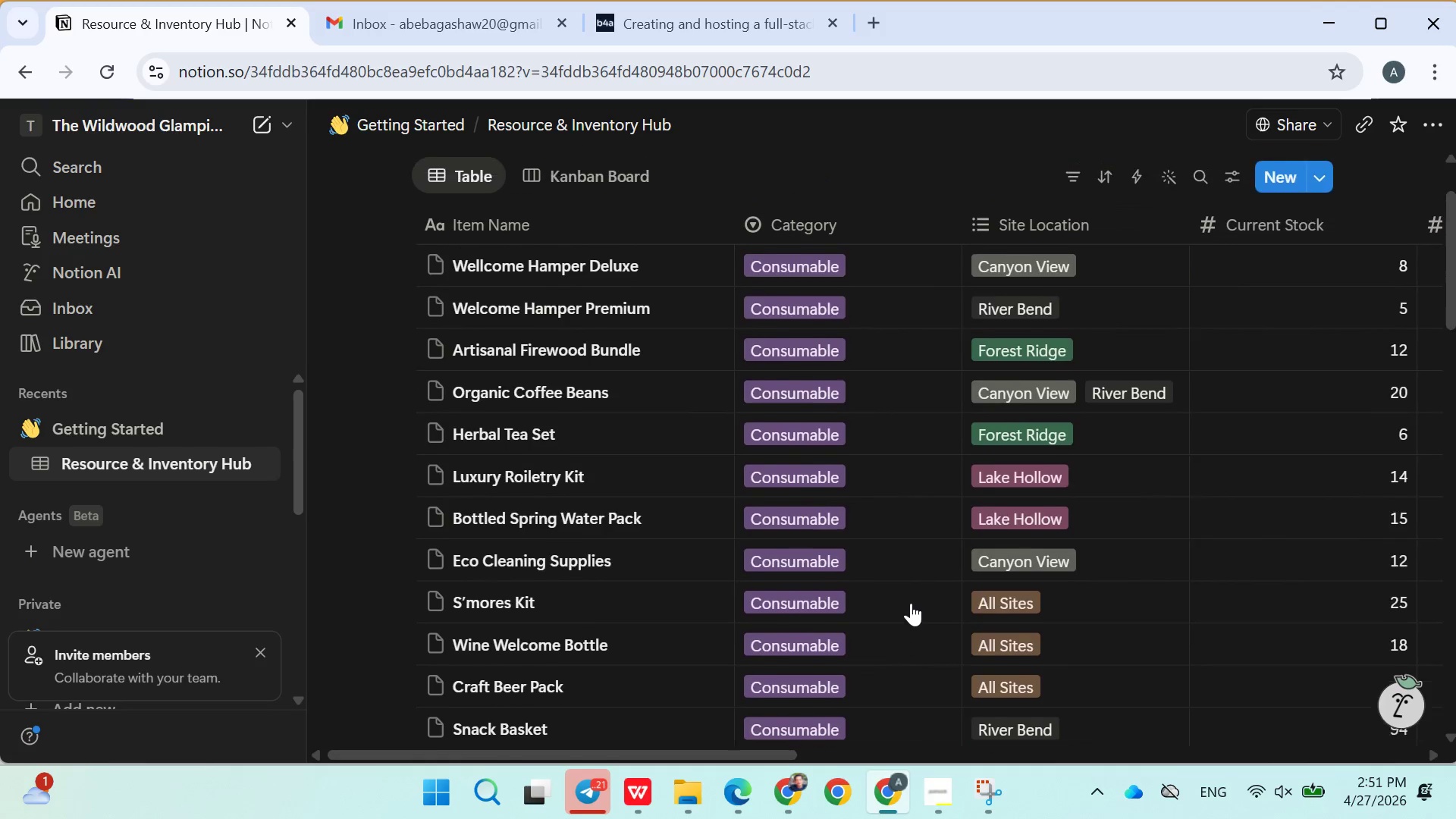 
left_click([889, 548])
 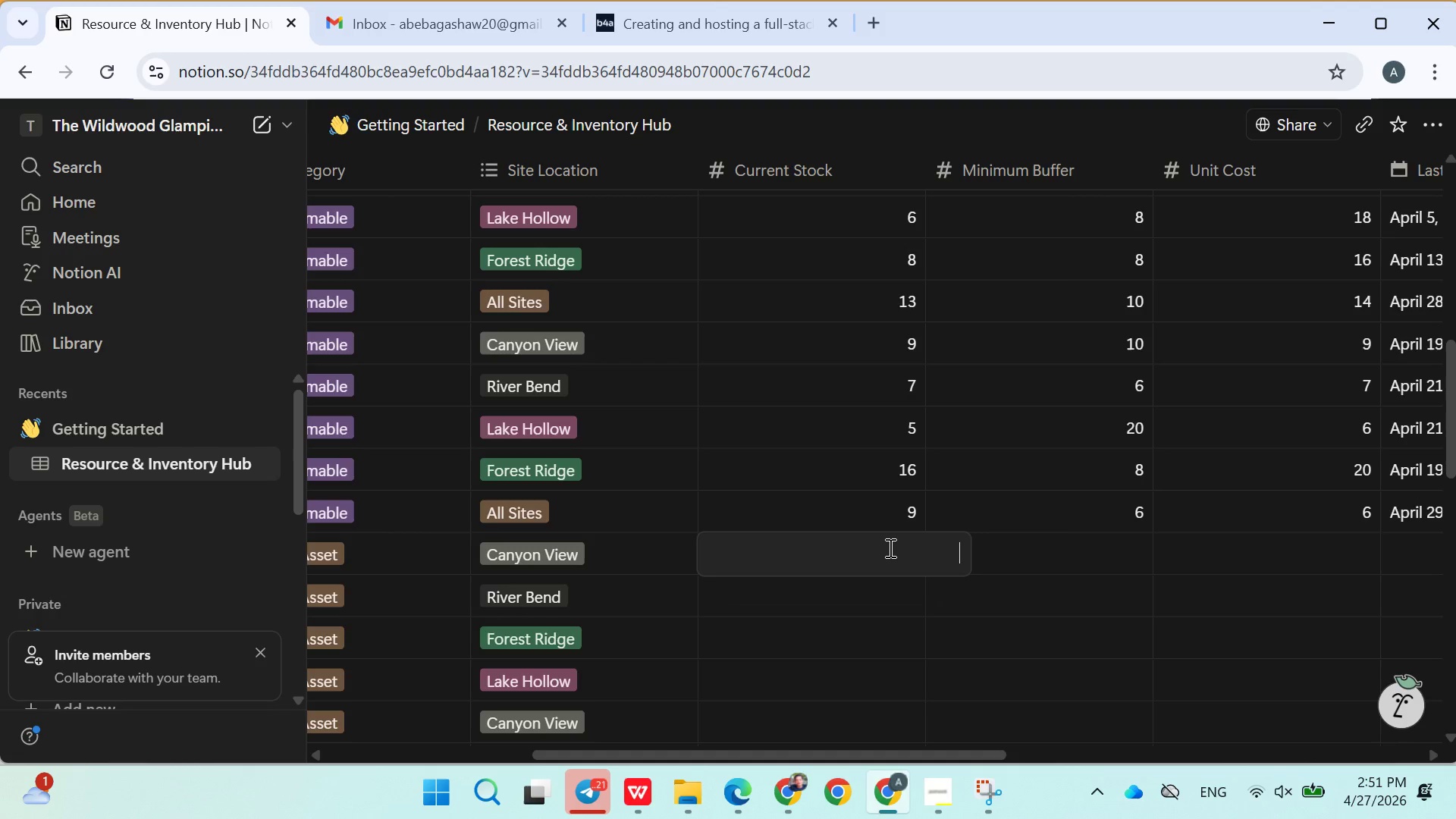 
wait(8.45)
 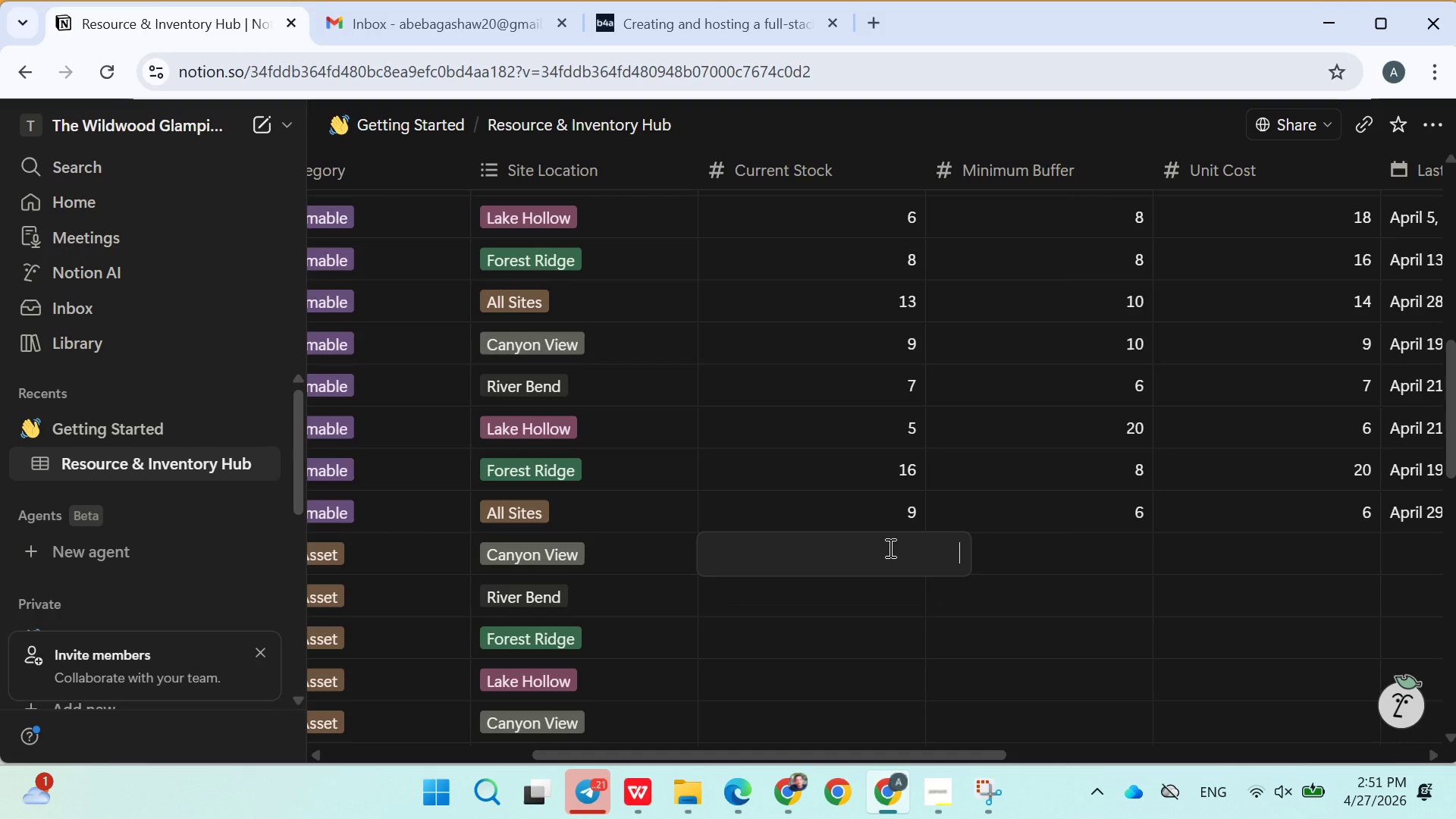 
key(3)
 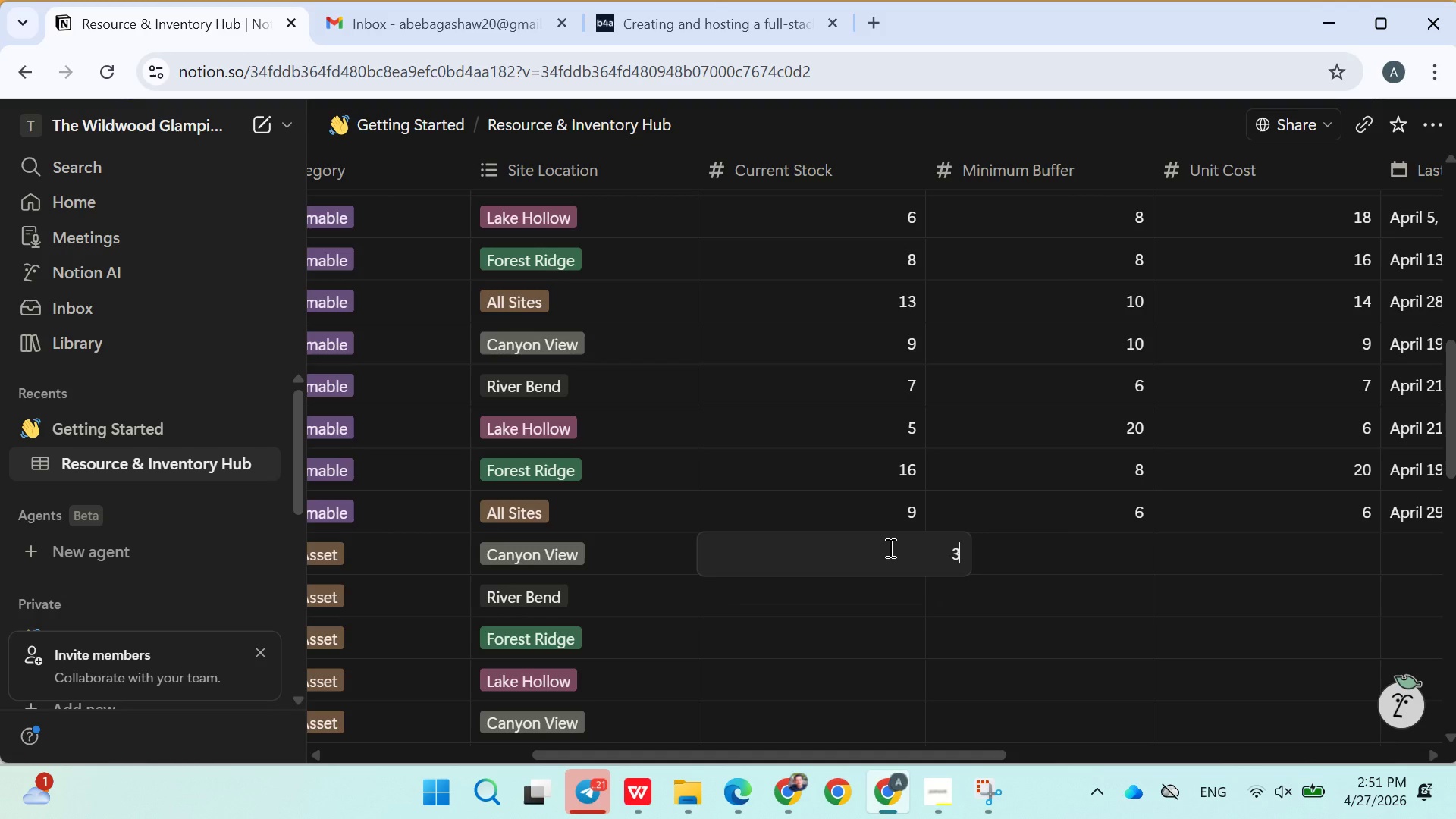 
key(Enter)
 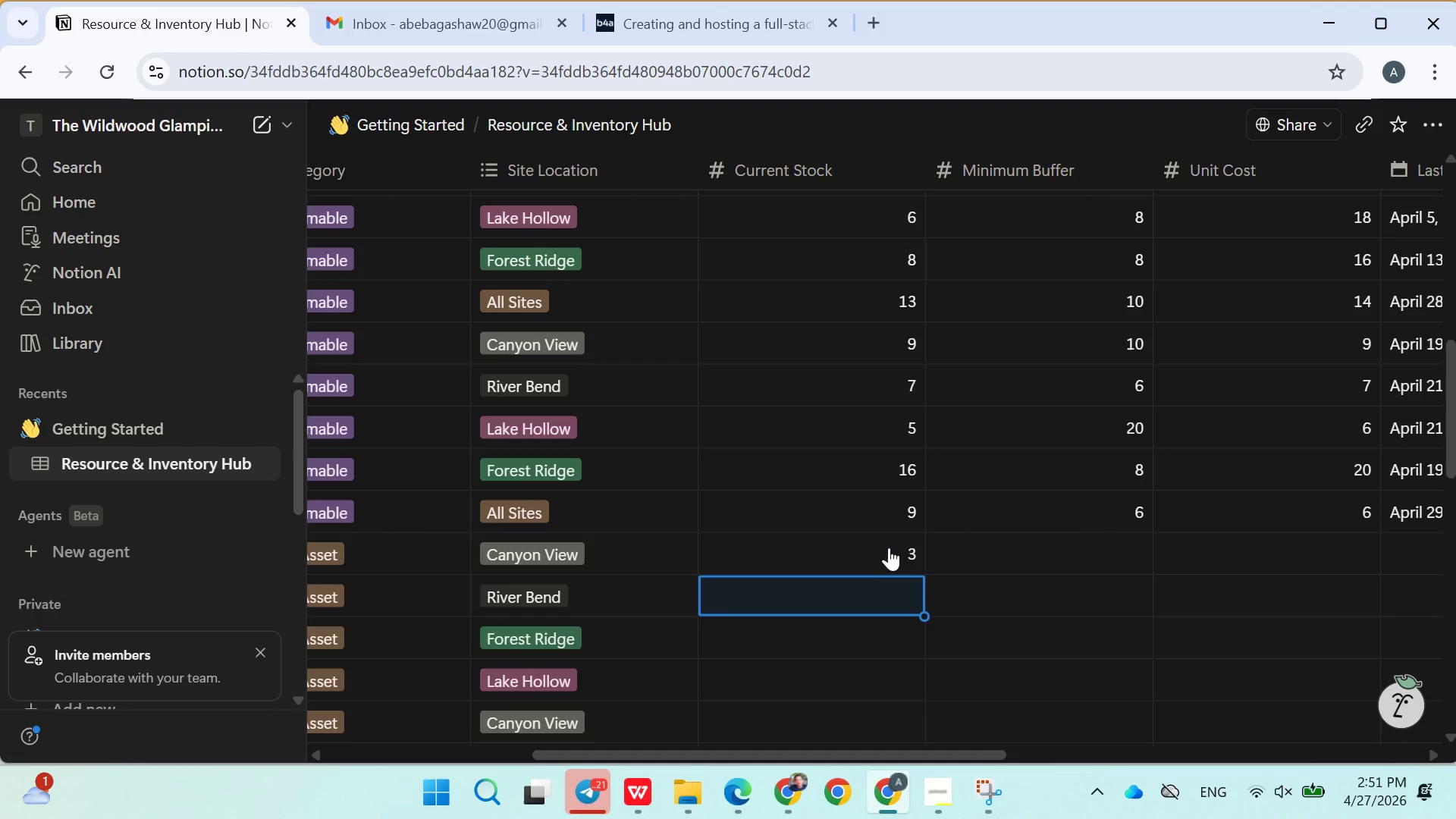 
type(22)
 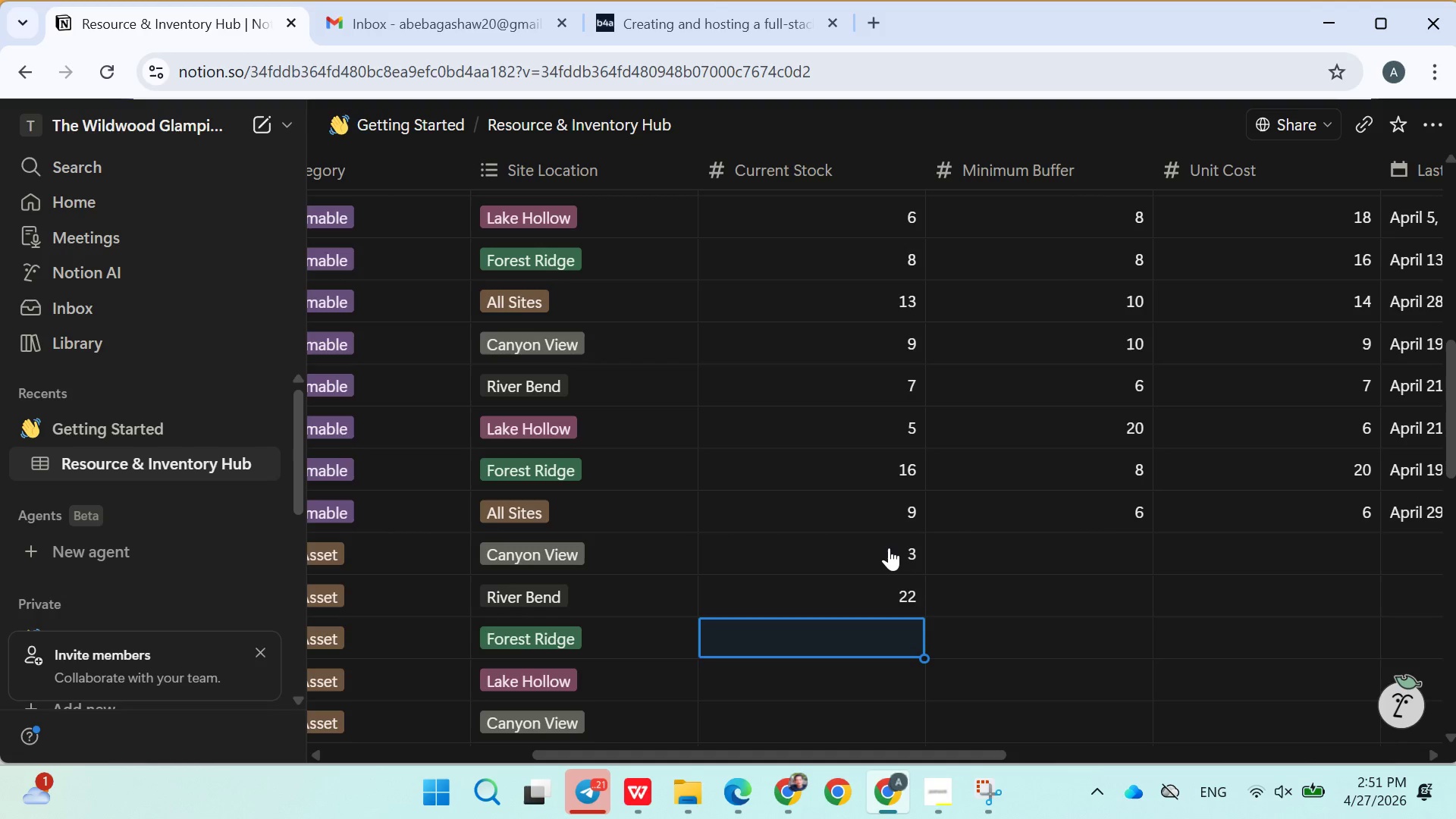 
key(Enter)
 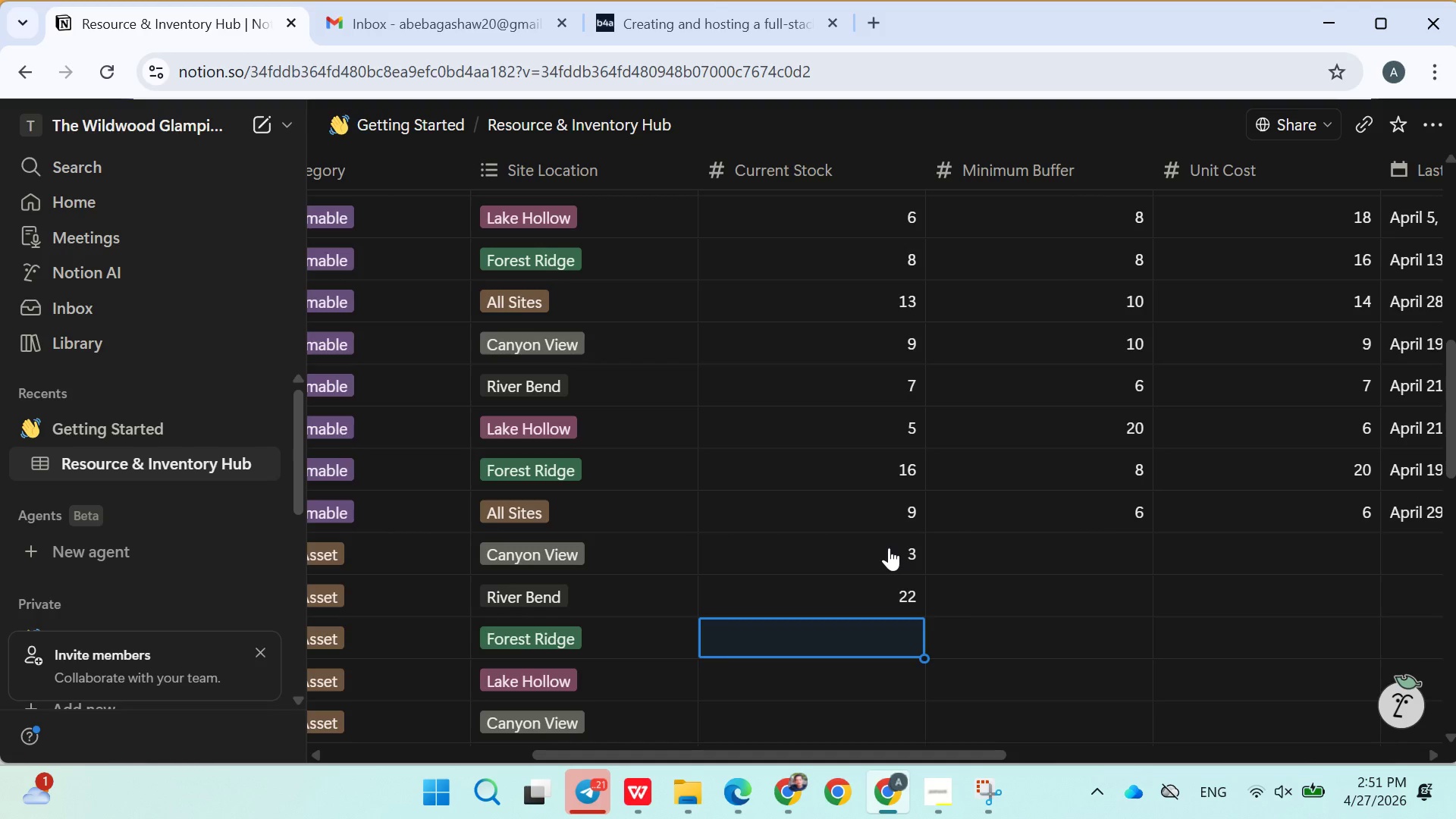 
key(4)
 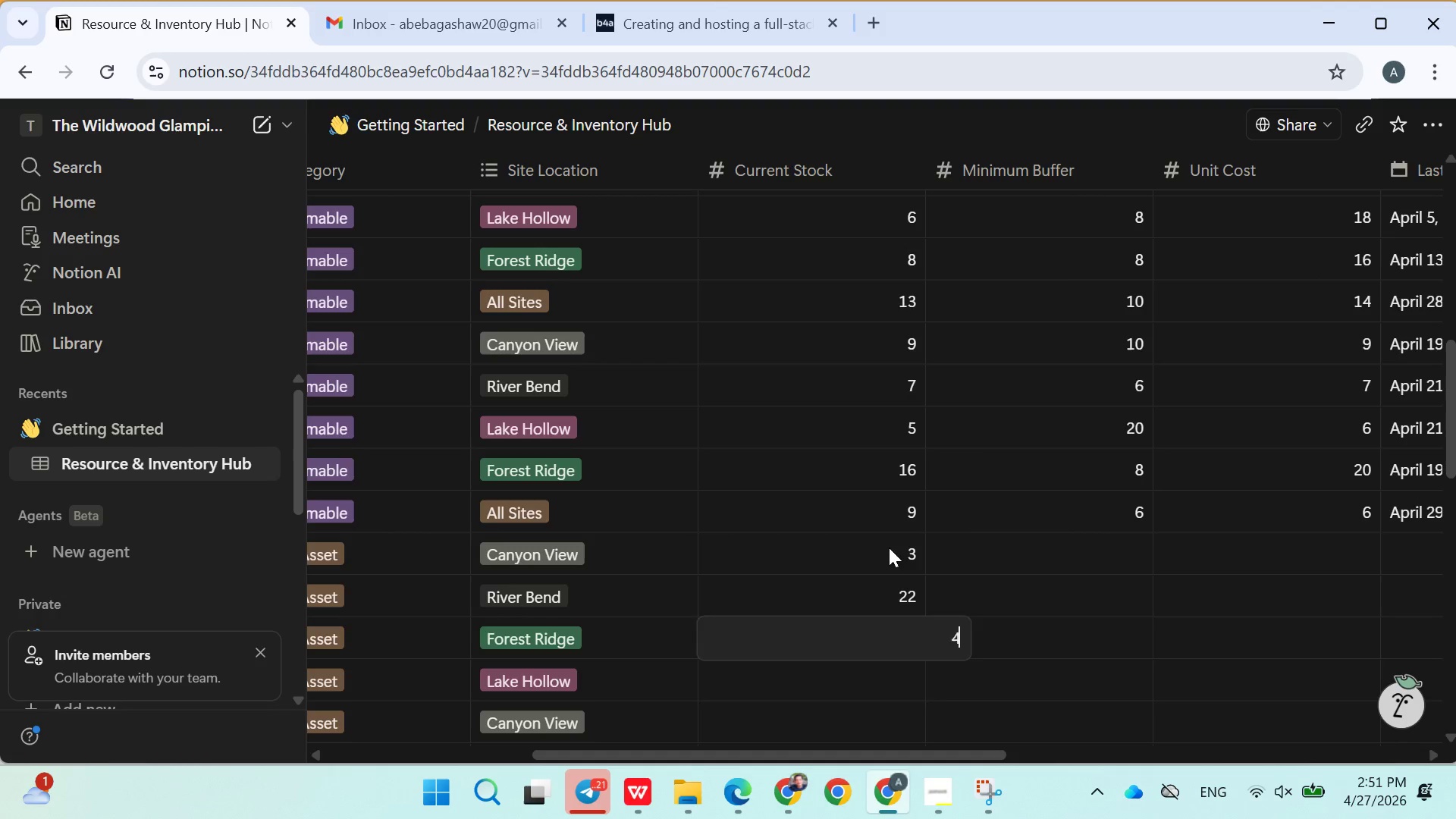 
key(Enter)
 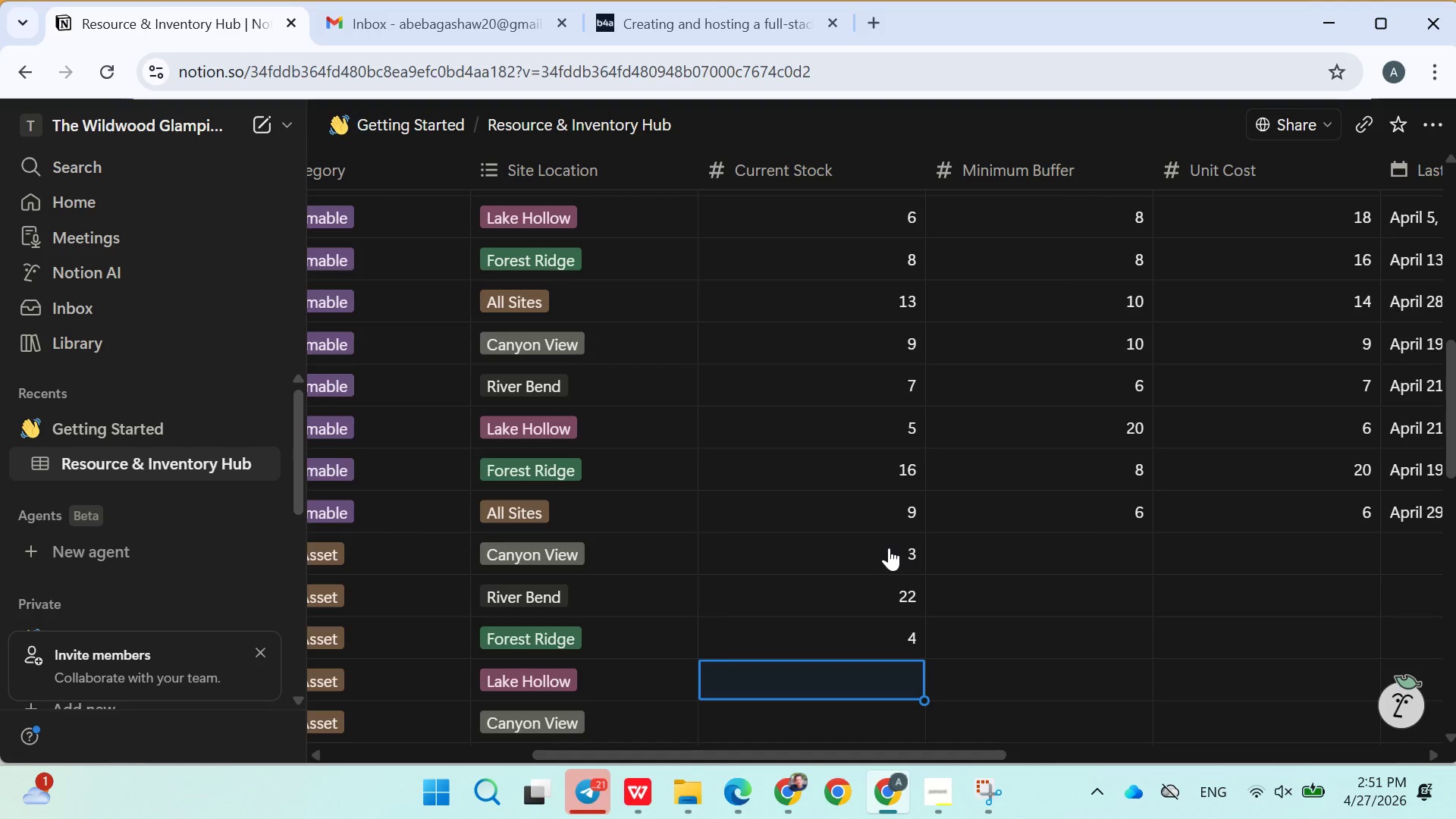 
type(56)
 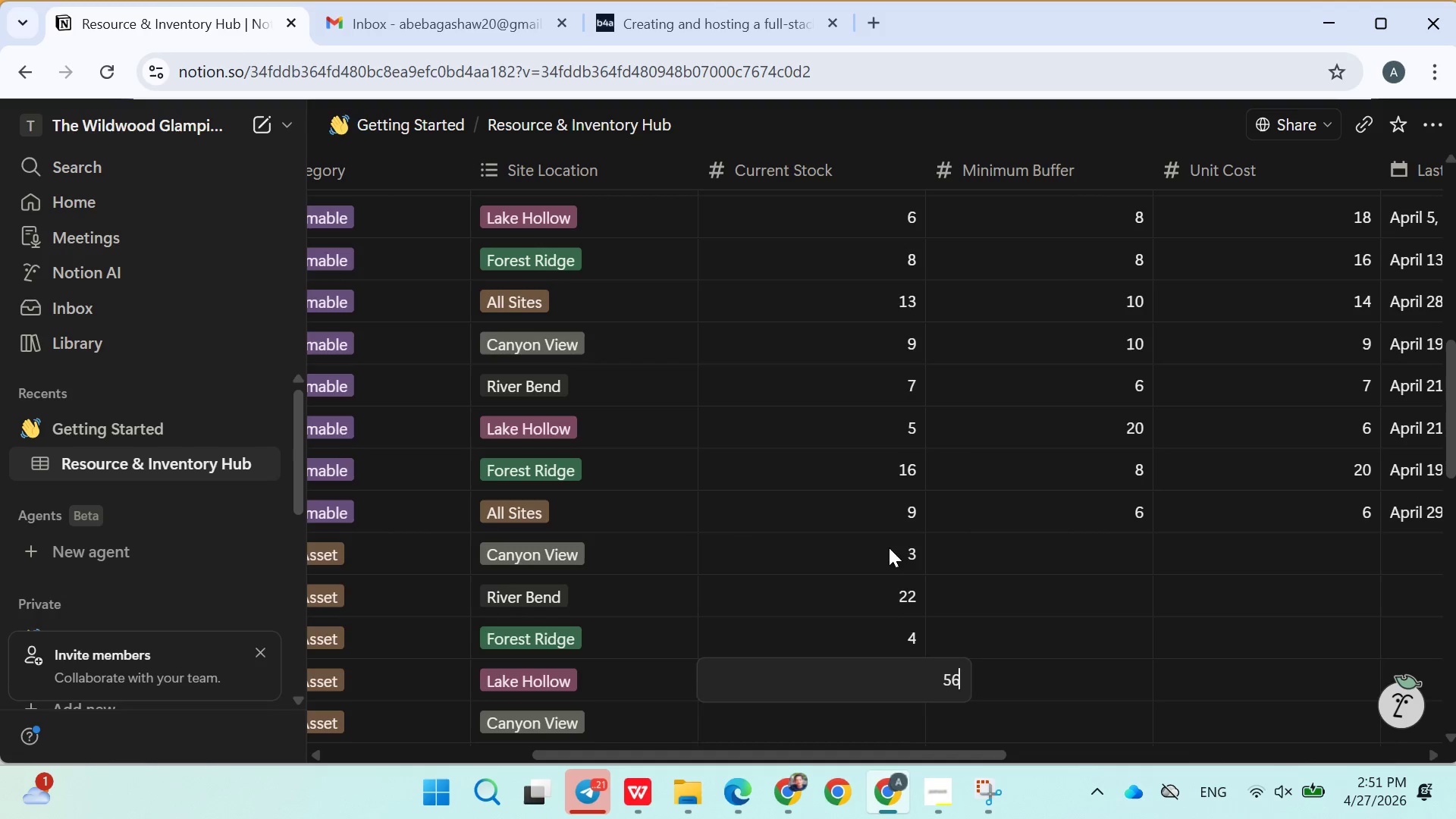 
key(Enter)
 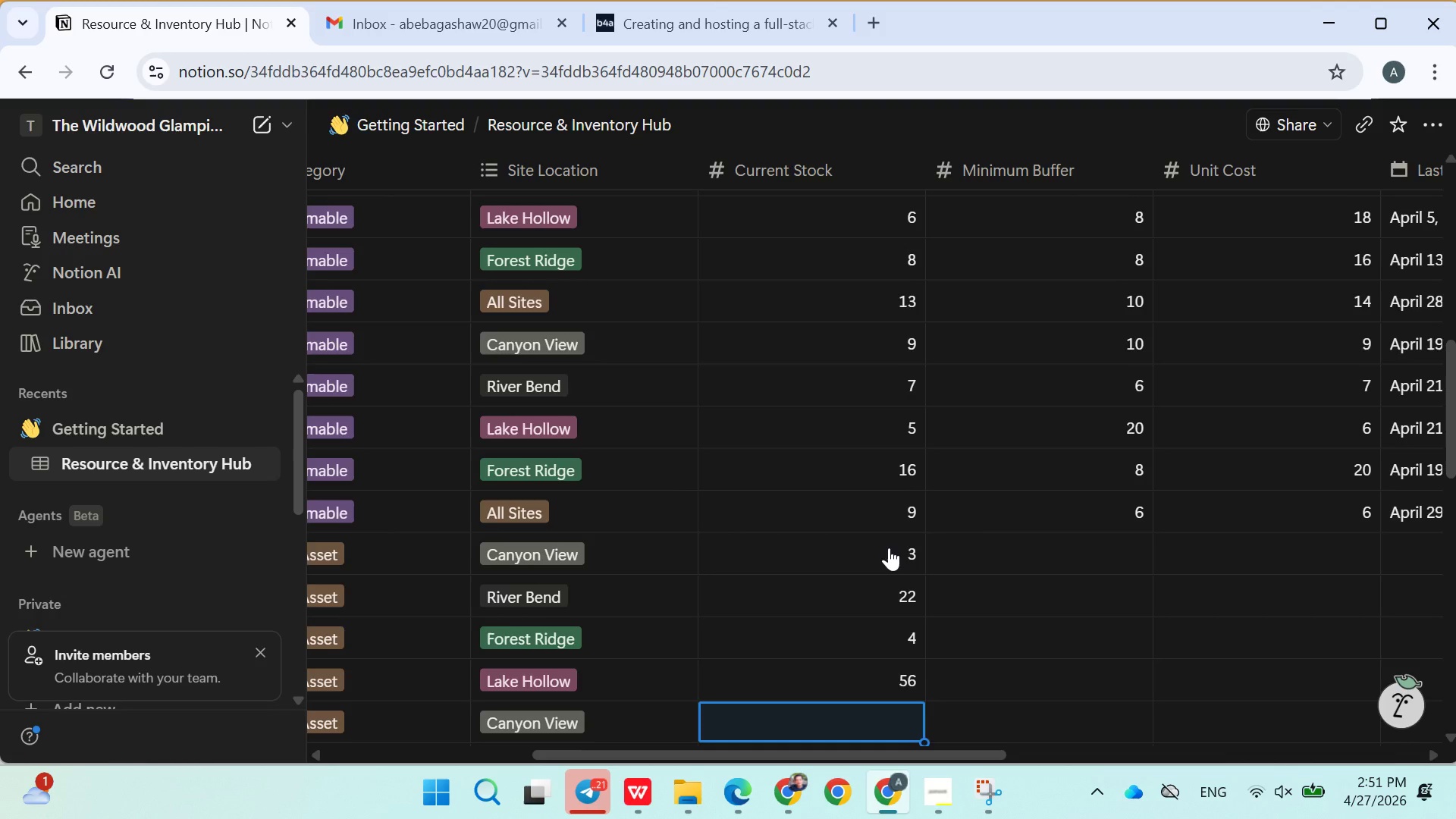 
type(12)
 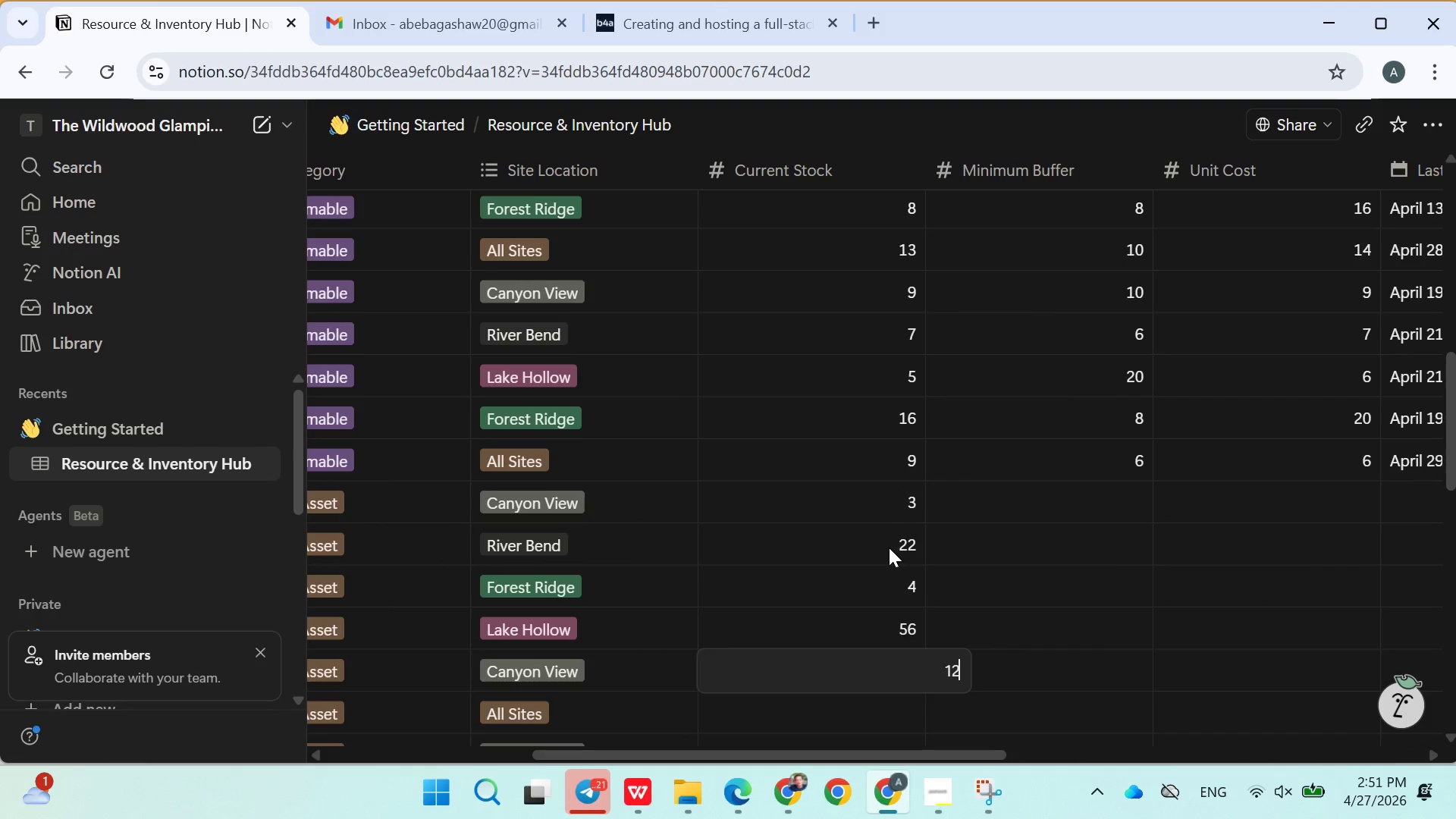 
key(Enter)
 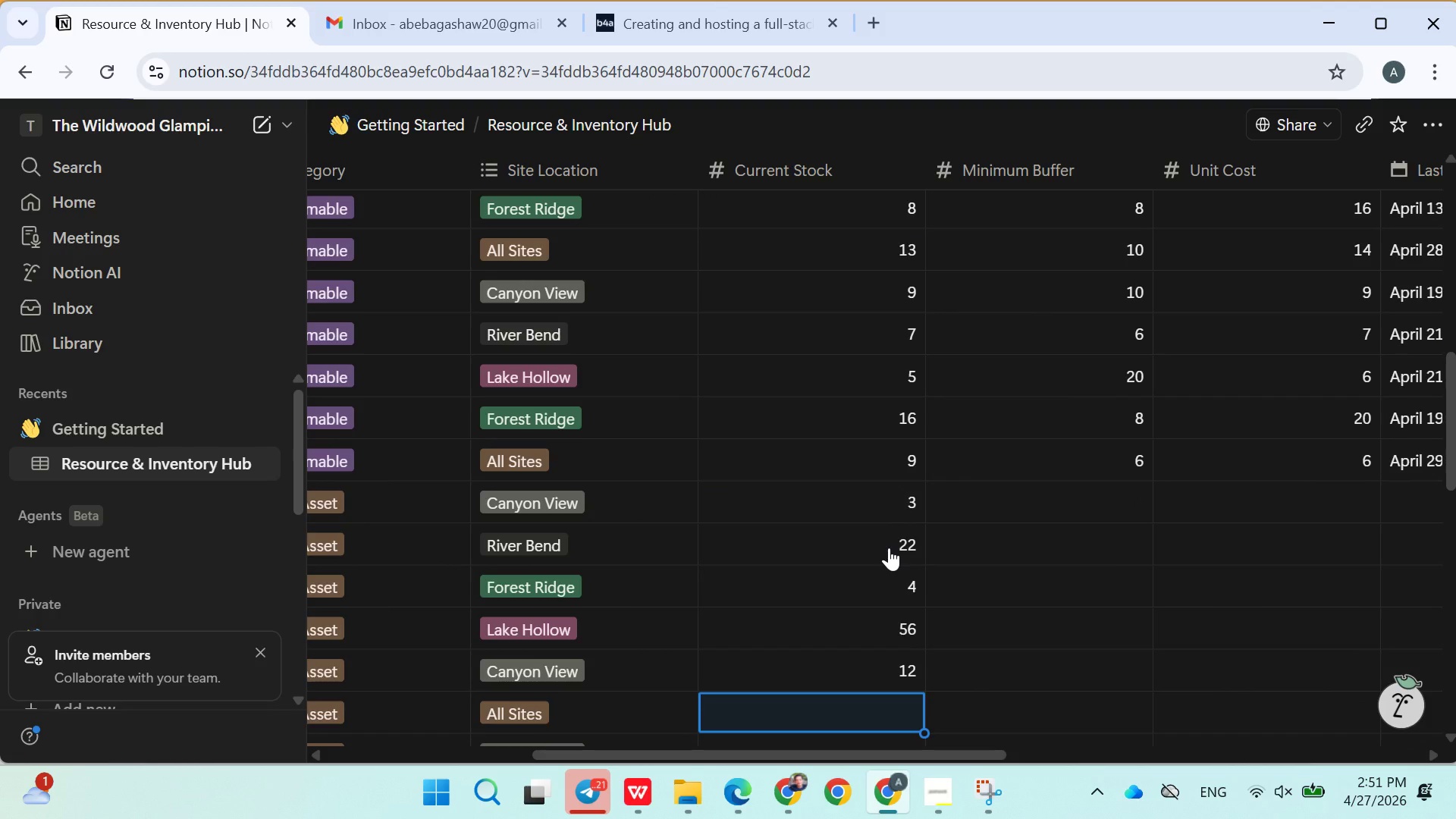 
type(43)
 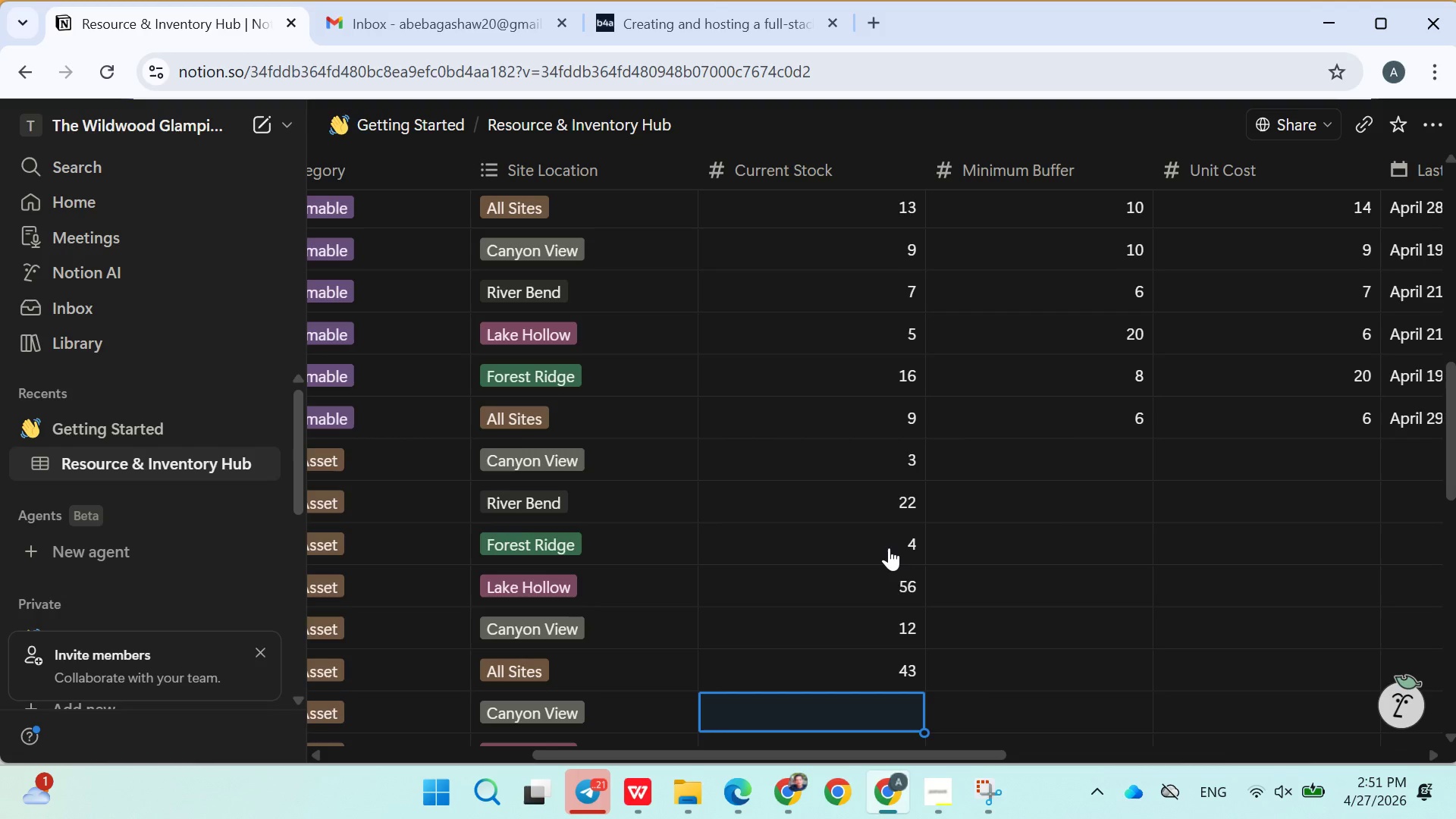 
key(Enter)
 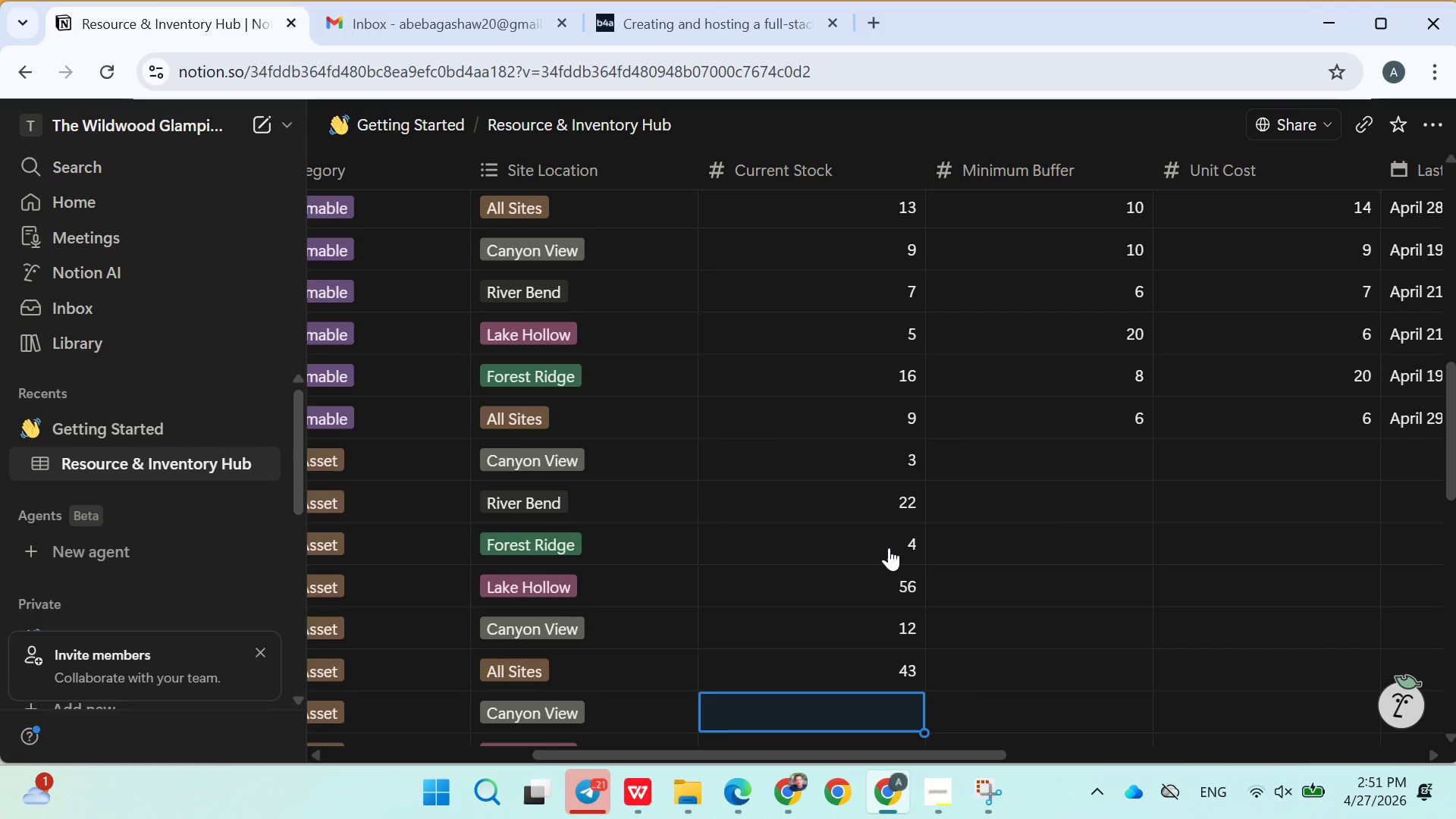 
type(21)
 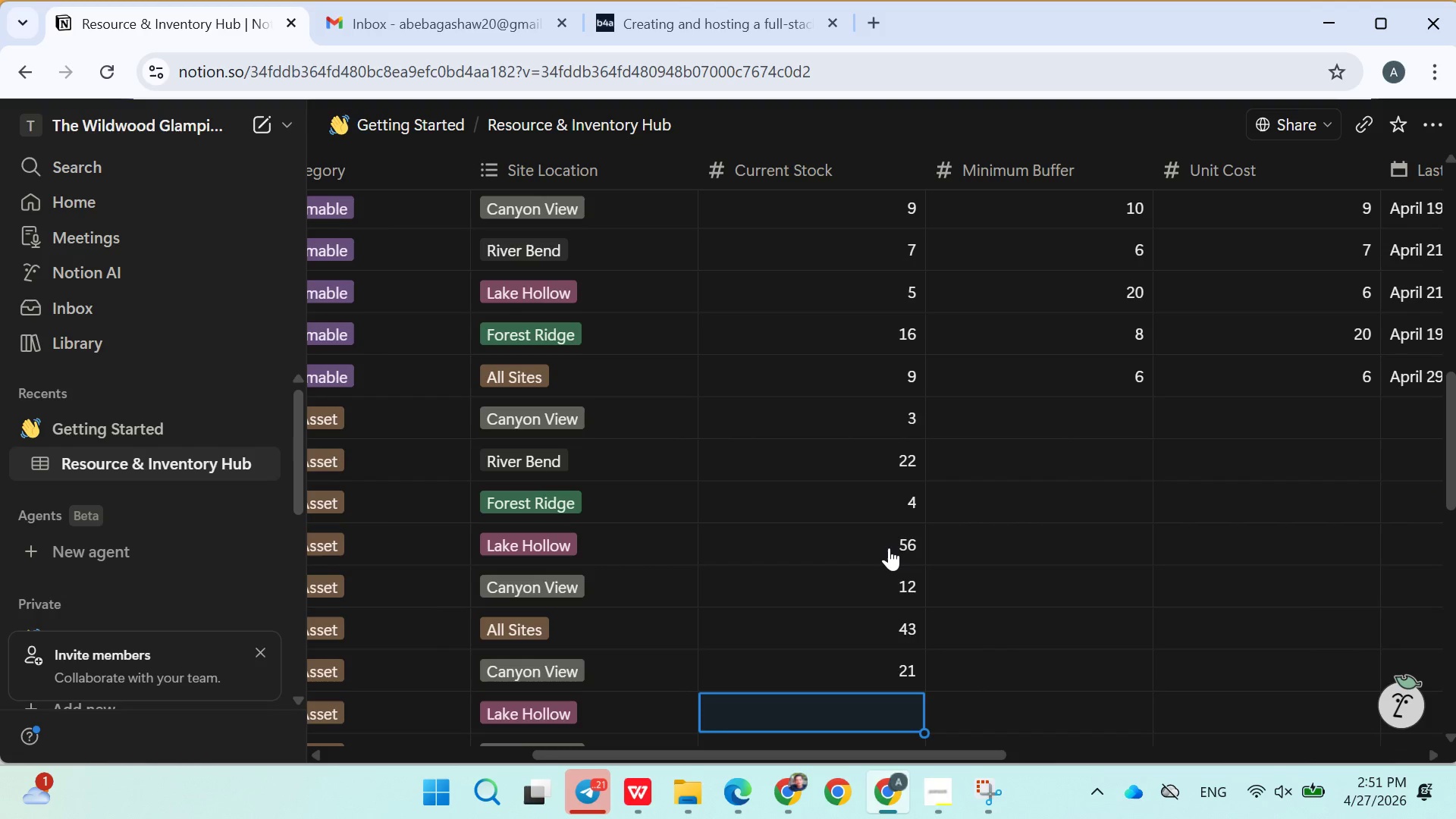 
key(Enter)
 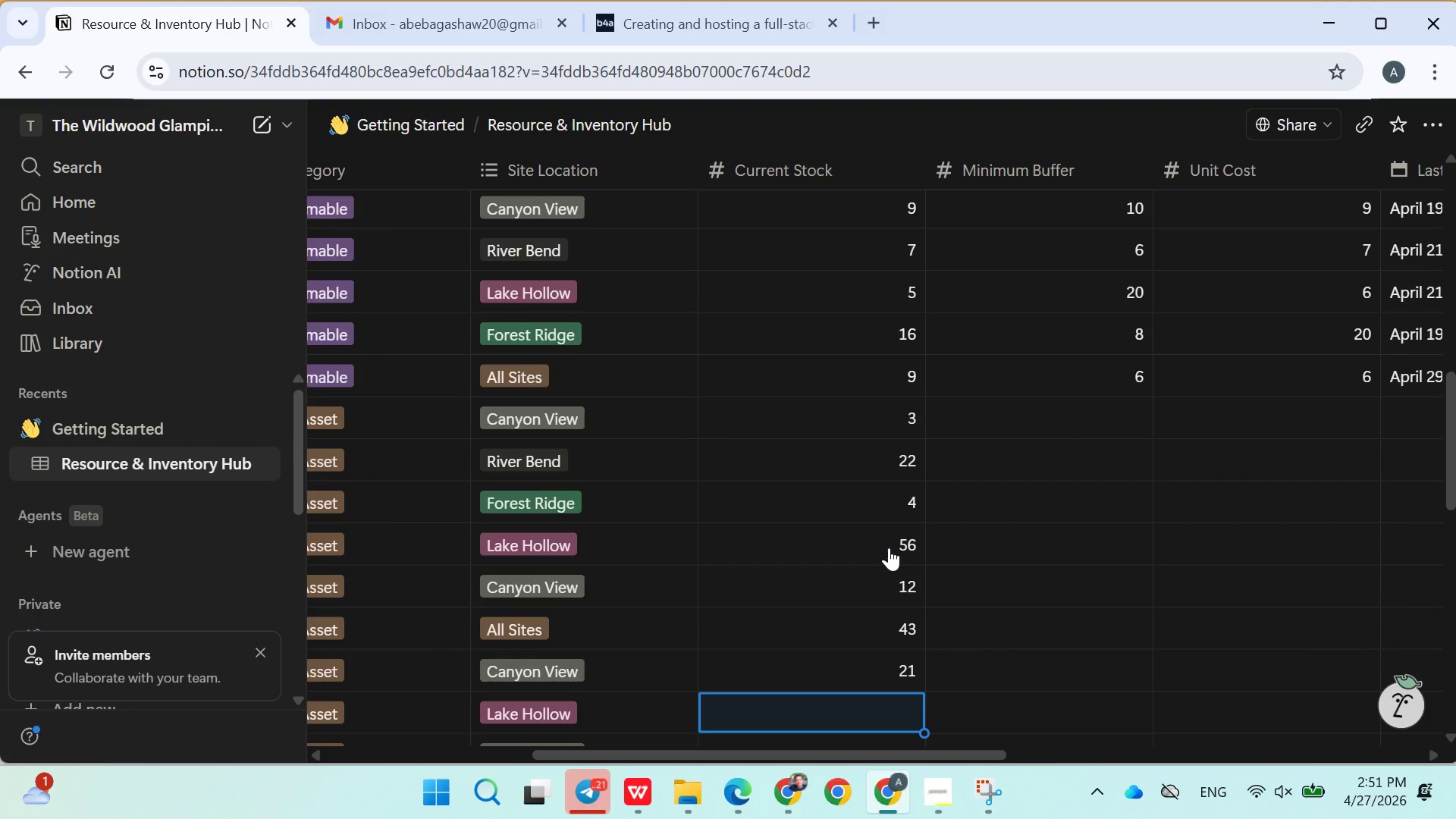 
type(45)
 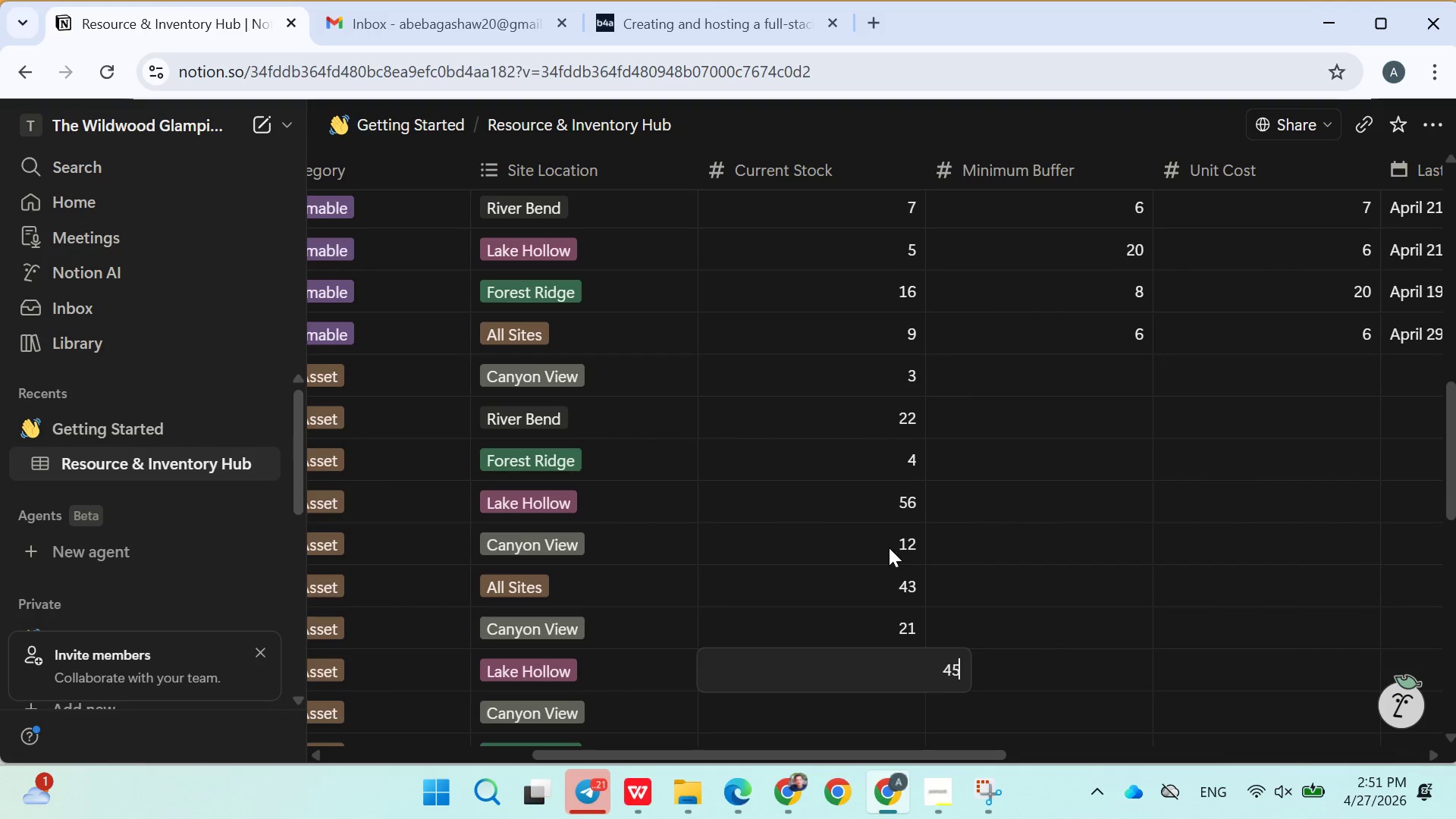 
key(Enter)
 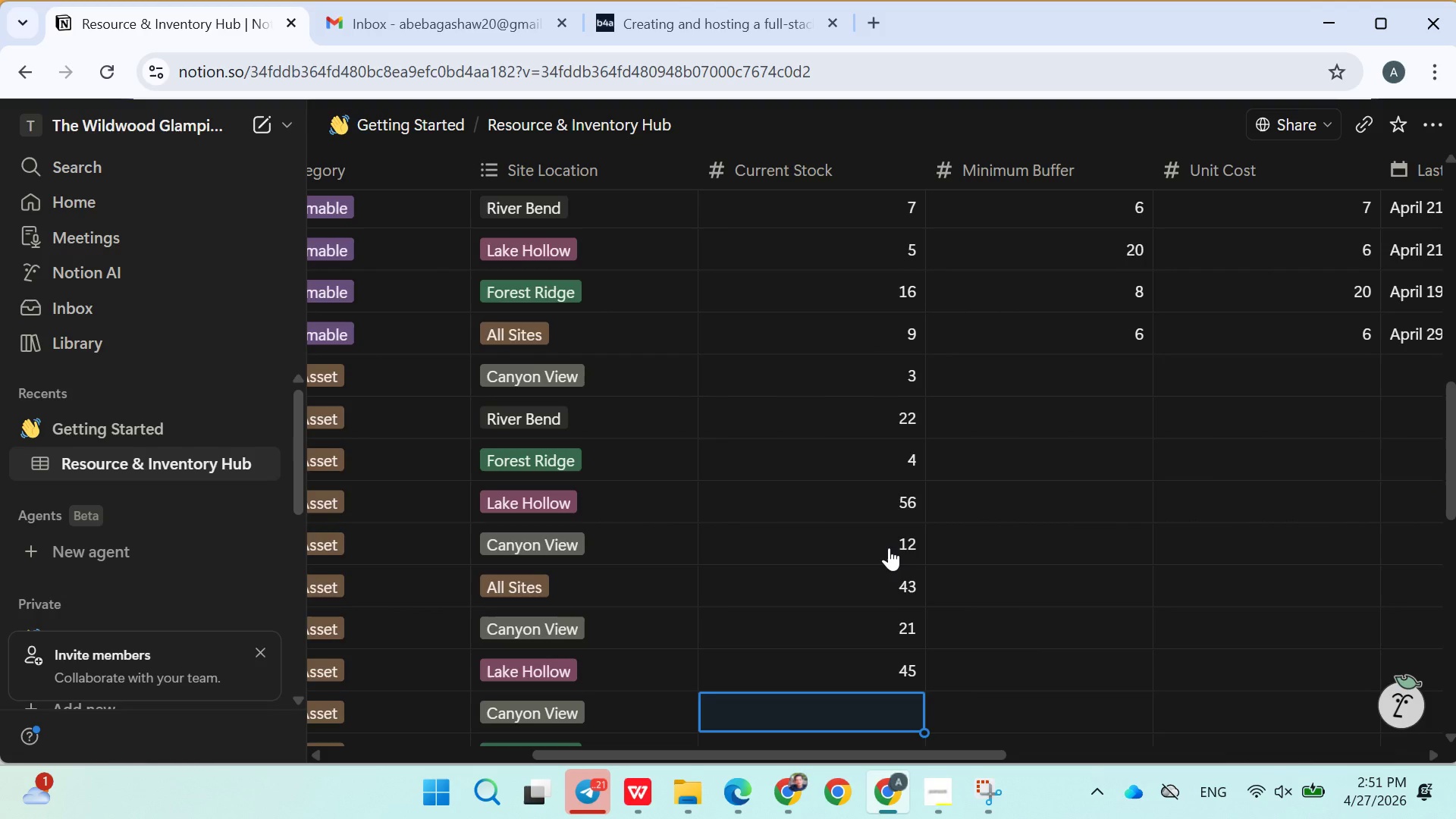 
type(32)
 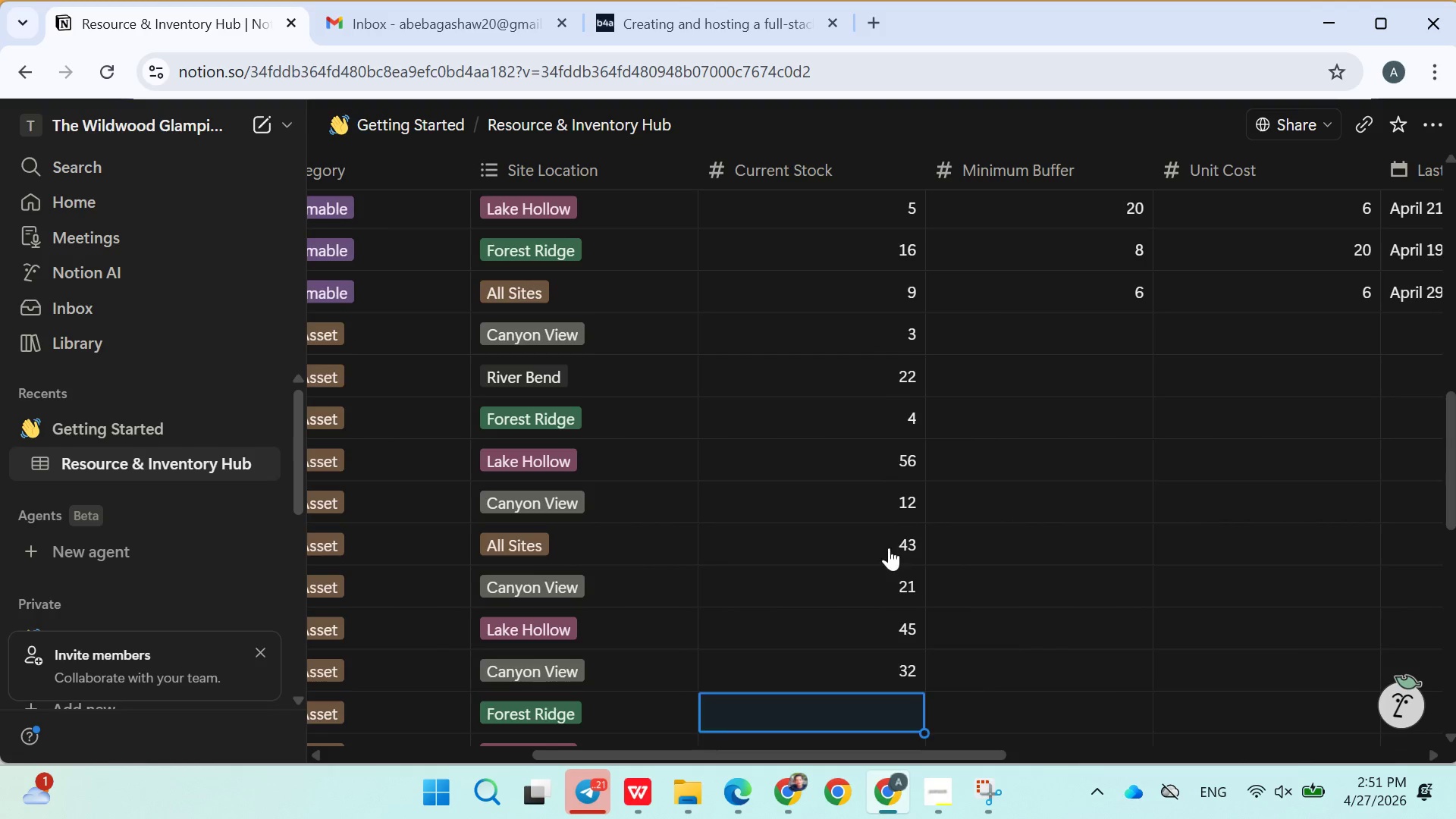 
key(Enter)
 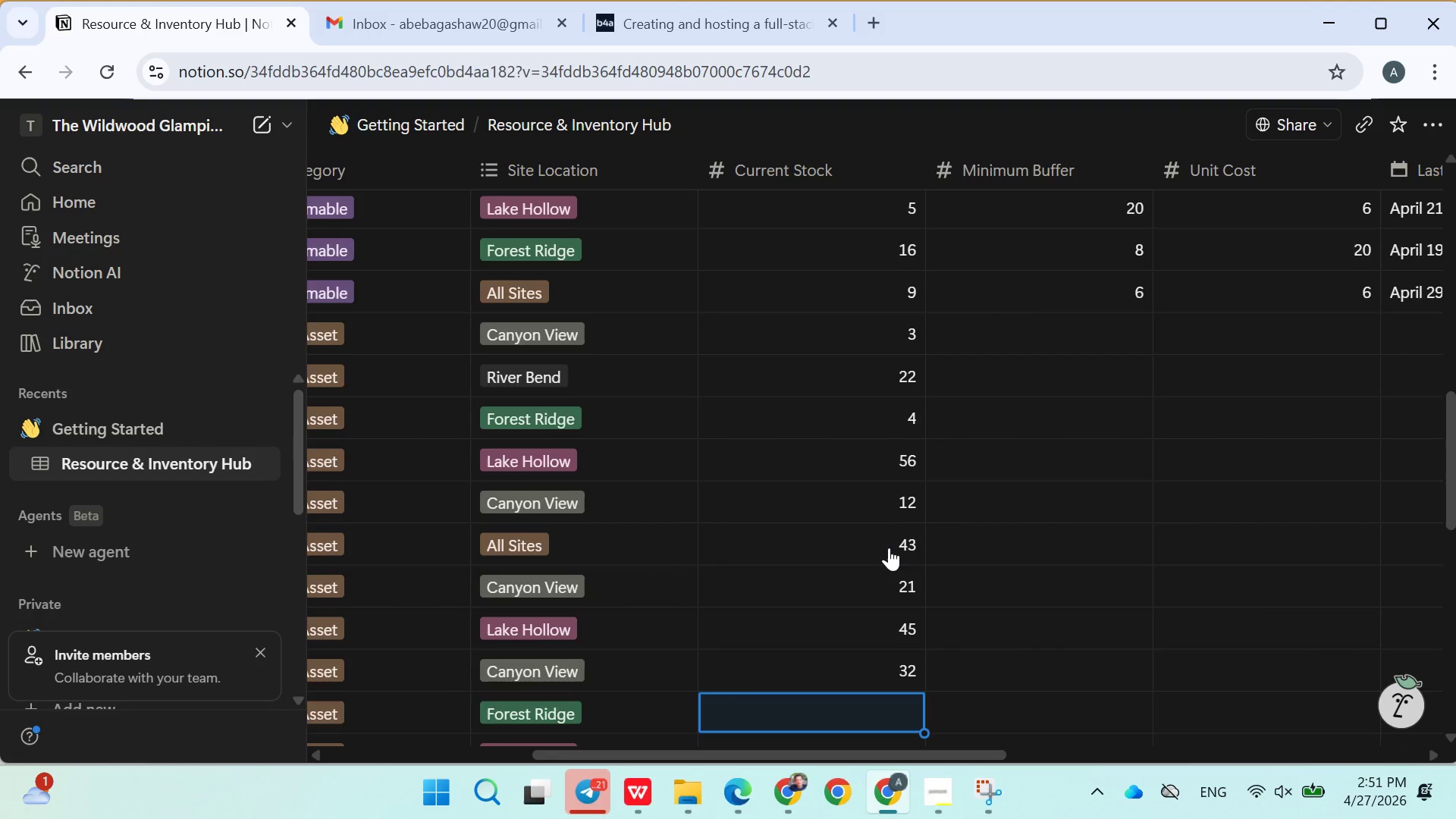 
type(45)
 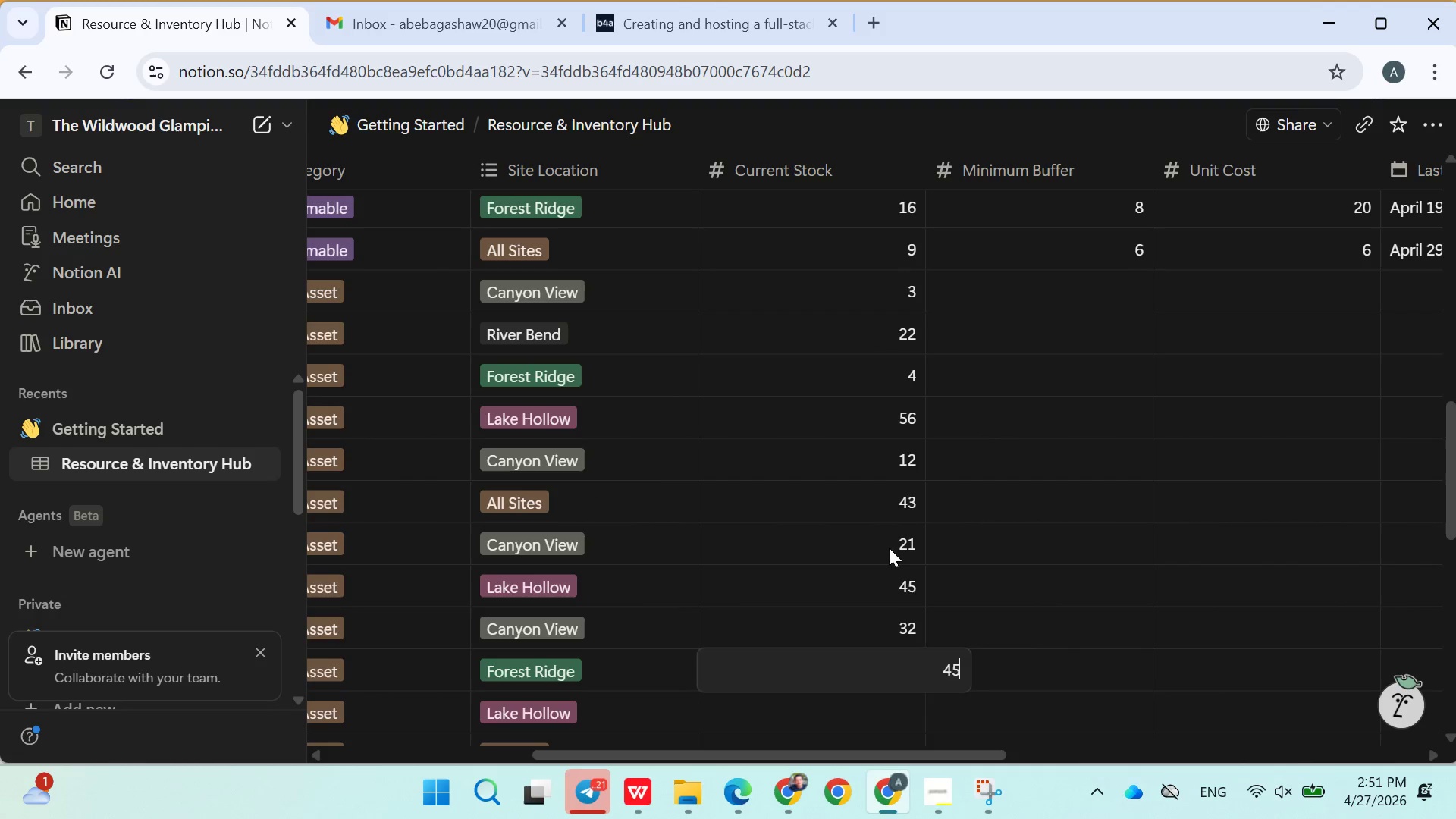 
key(Enter)
 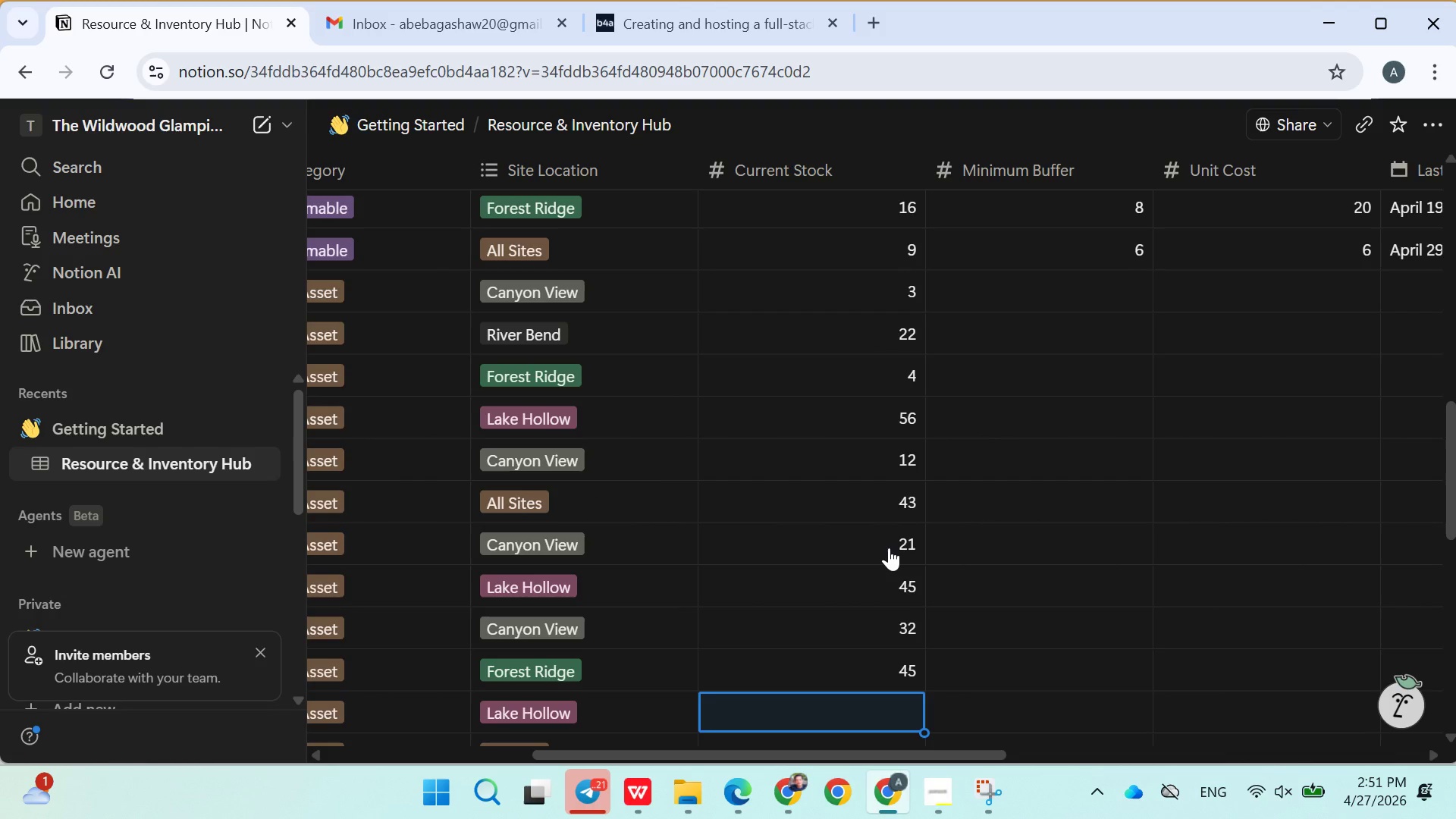 
key(6)
 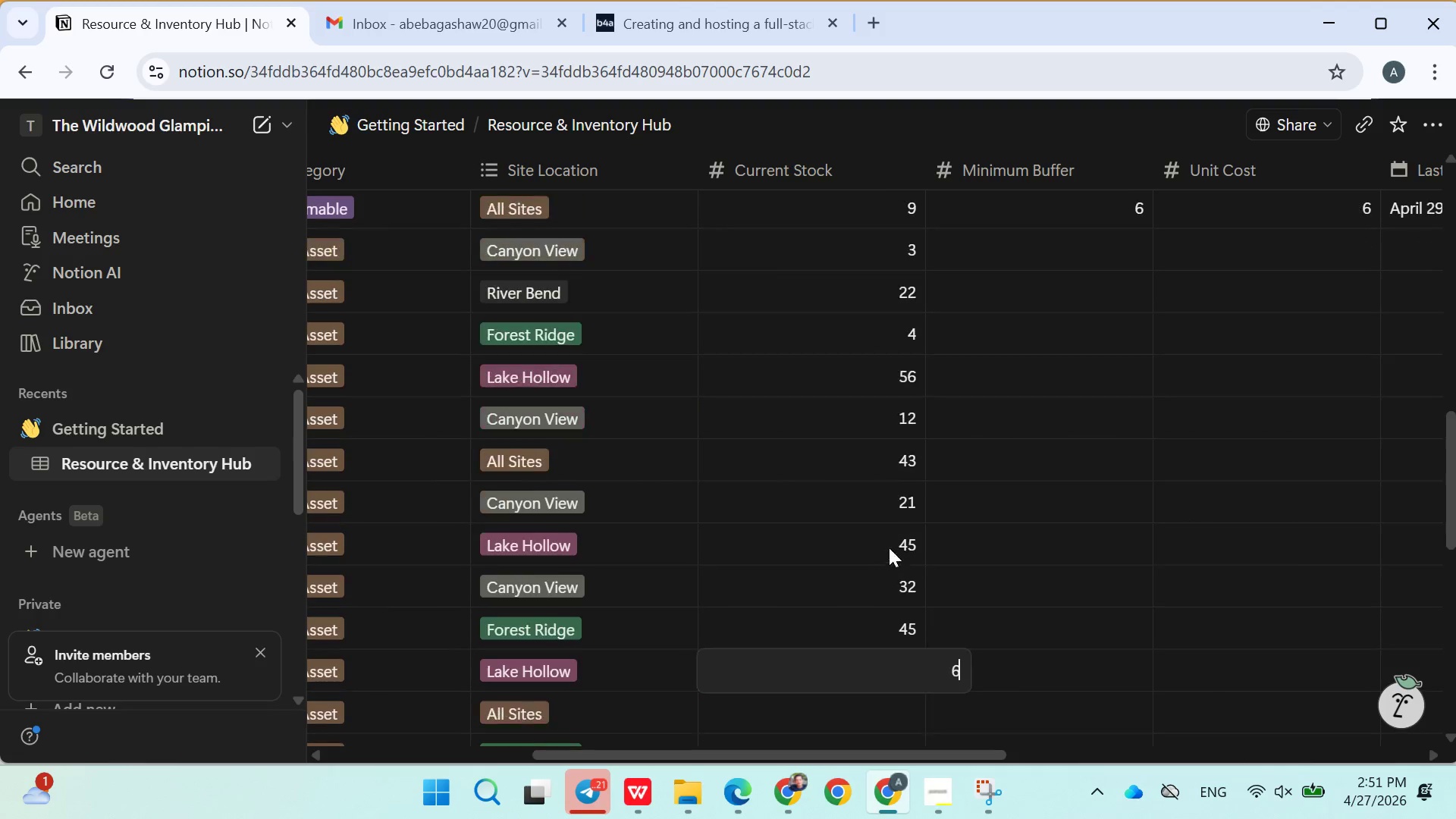 
key(Enter)
 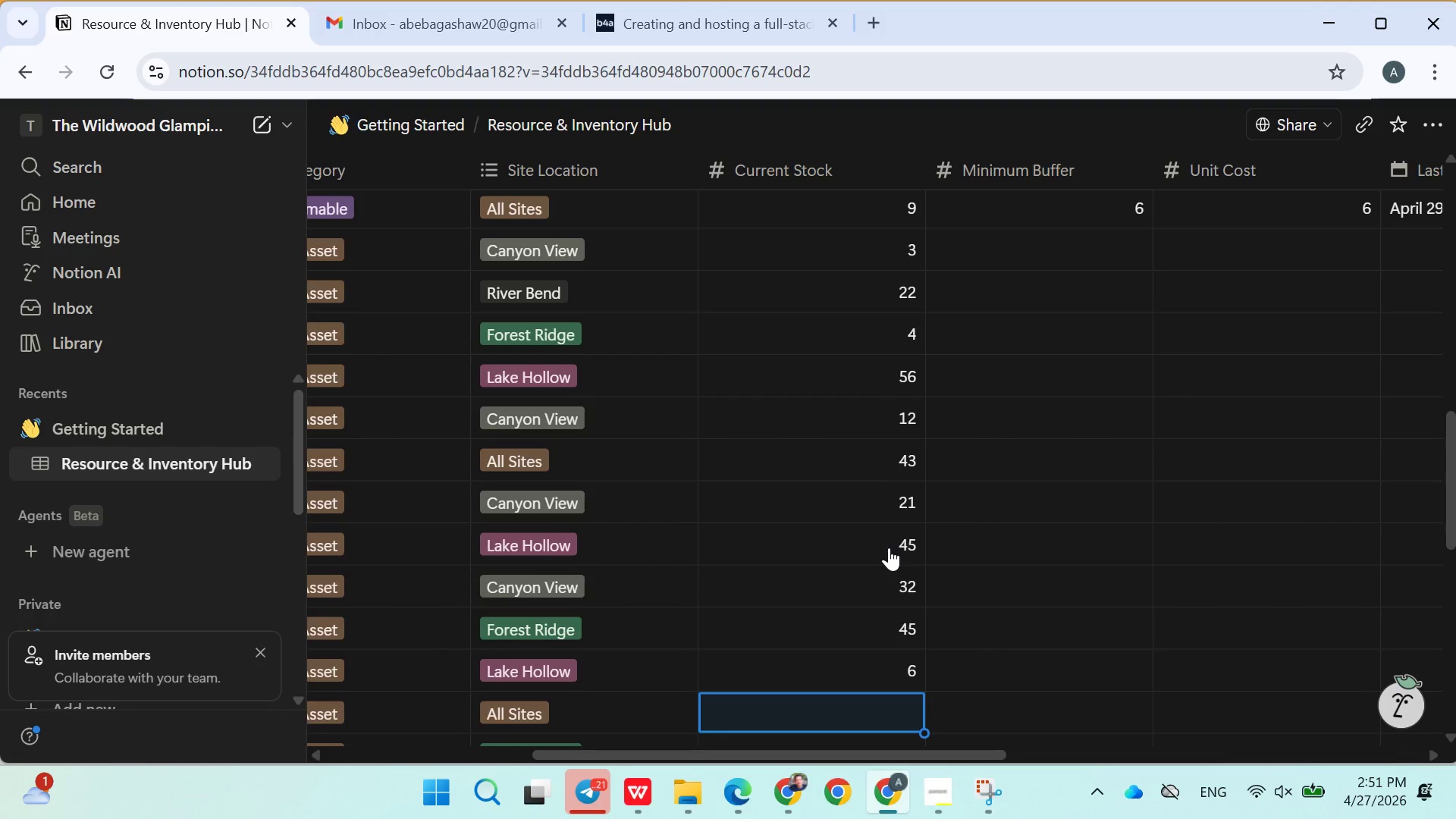 
key(9)
 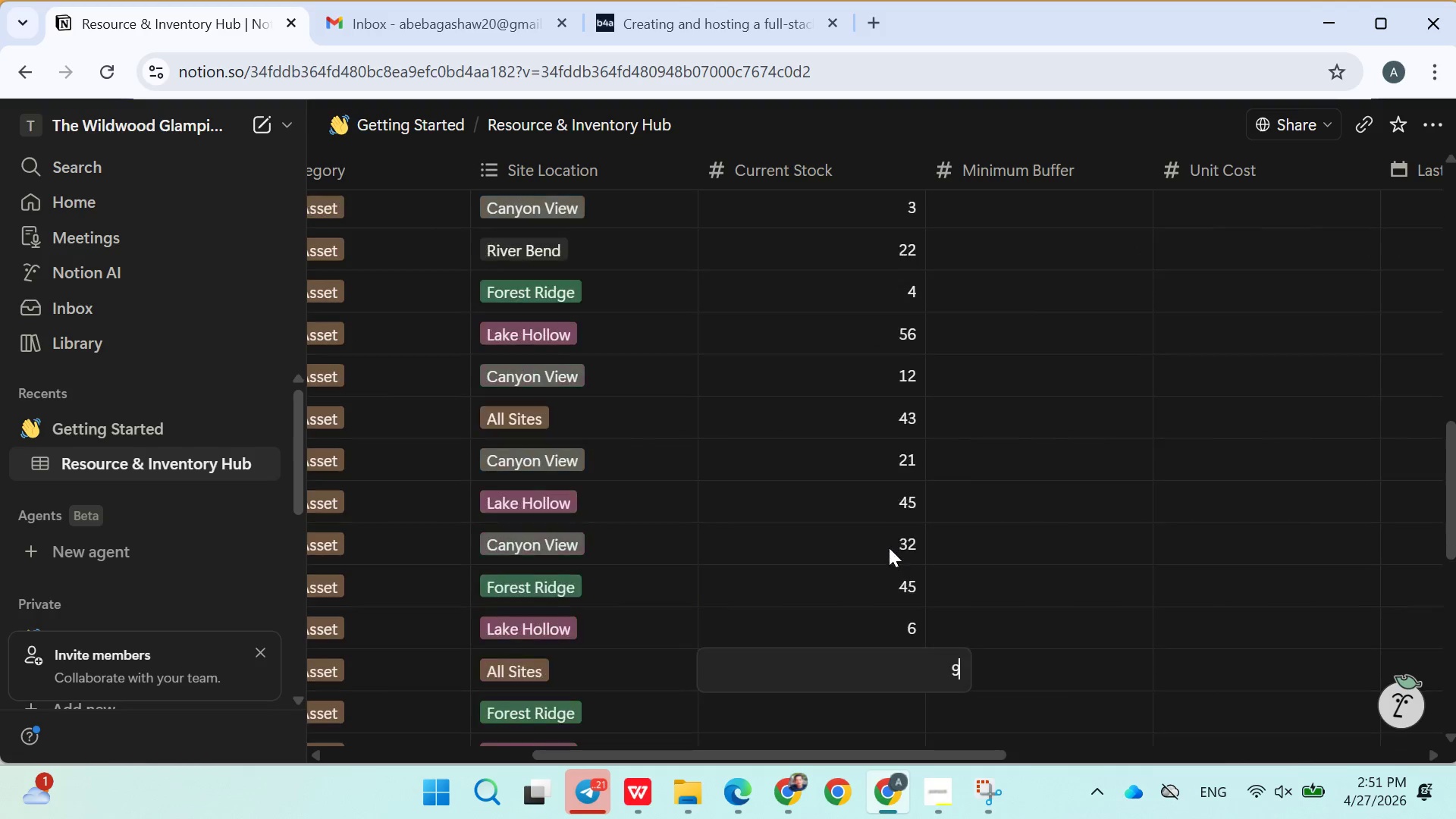 
key(Enter)
 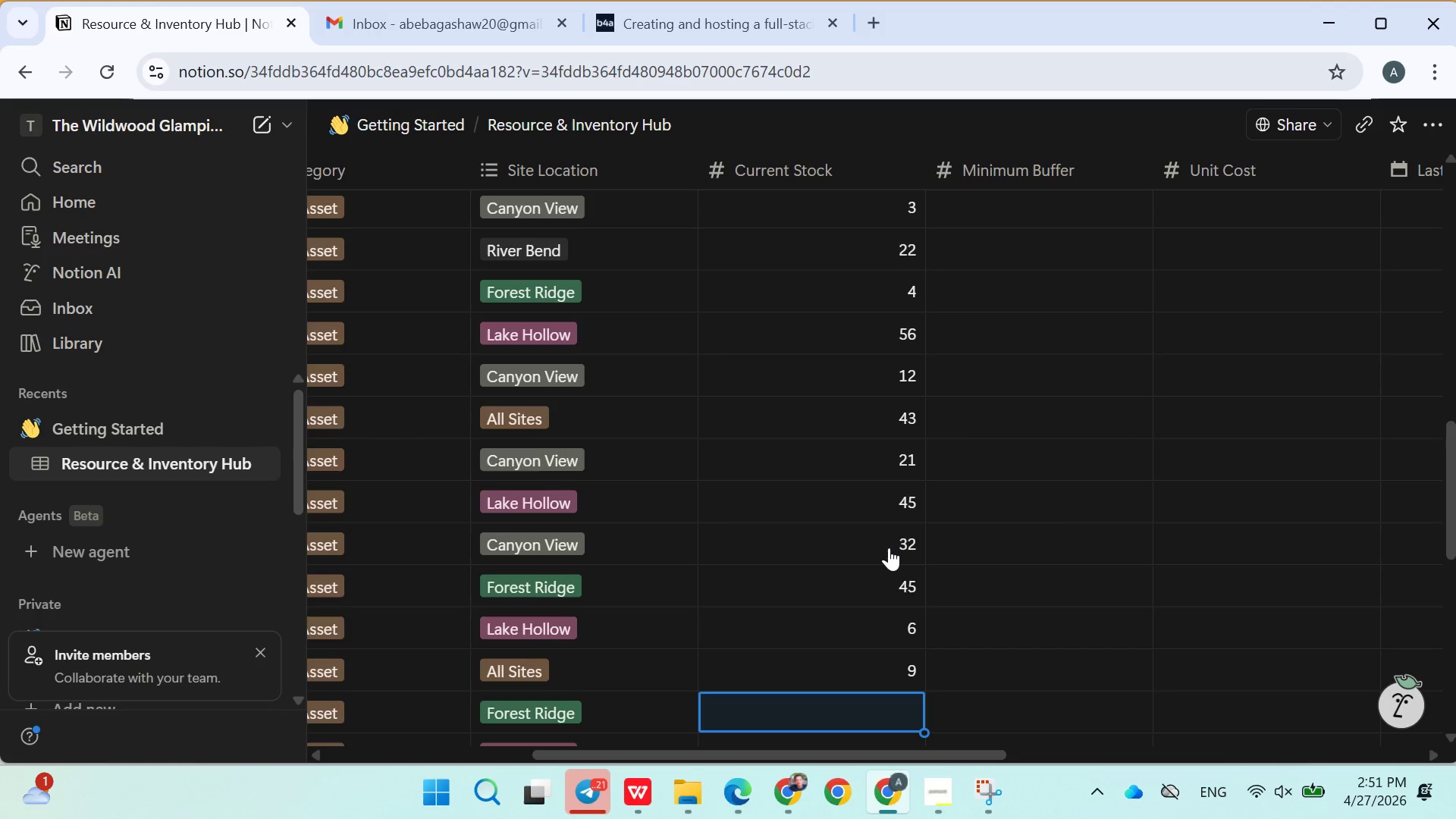 
type(10)
 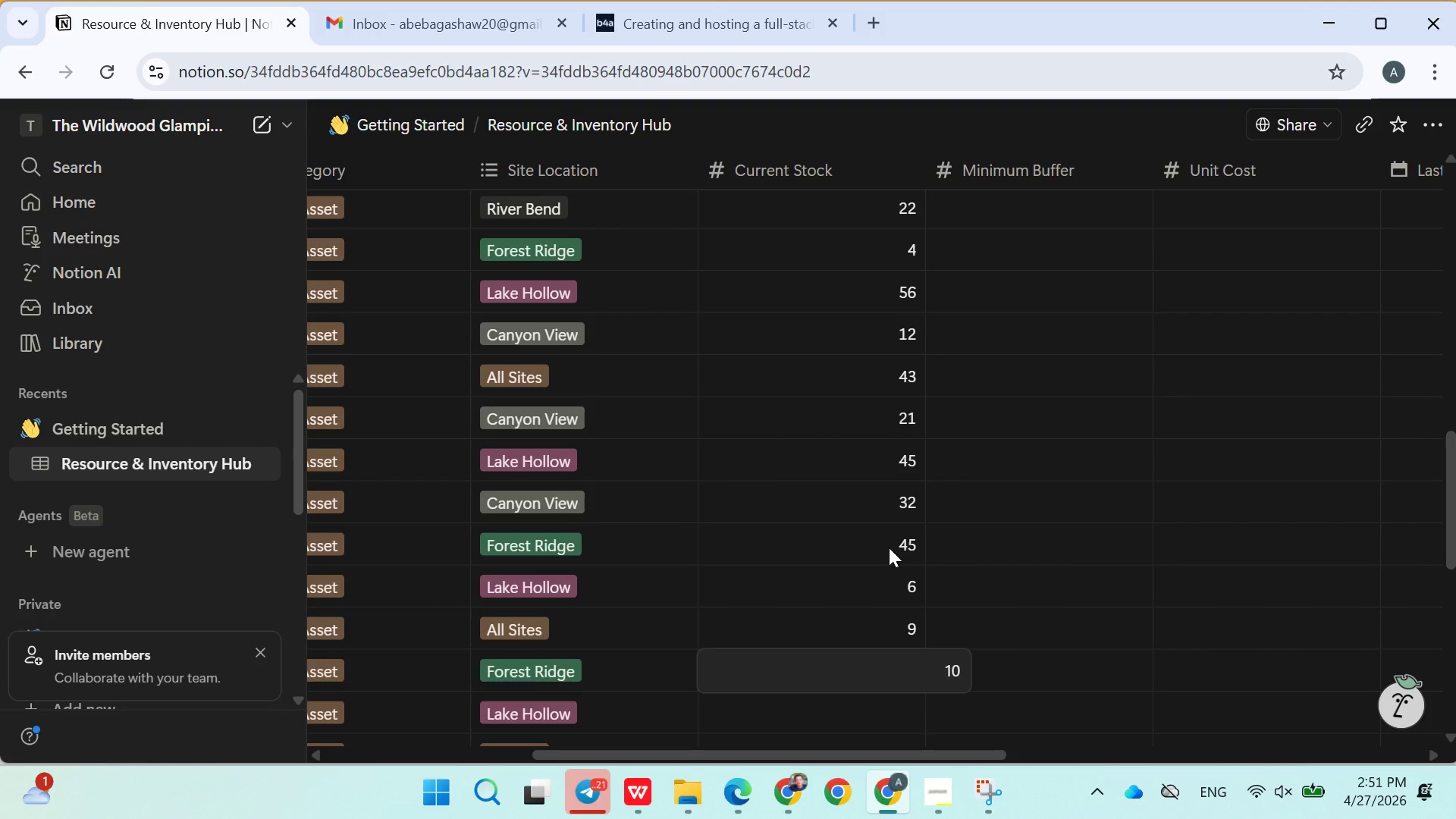 
key(Enter)
 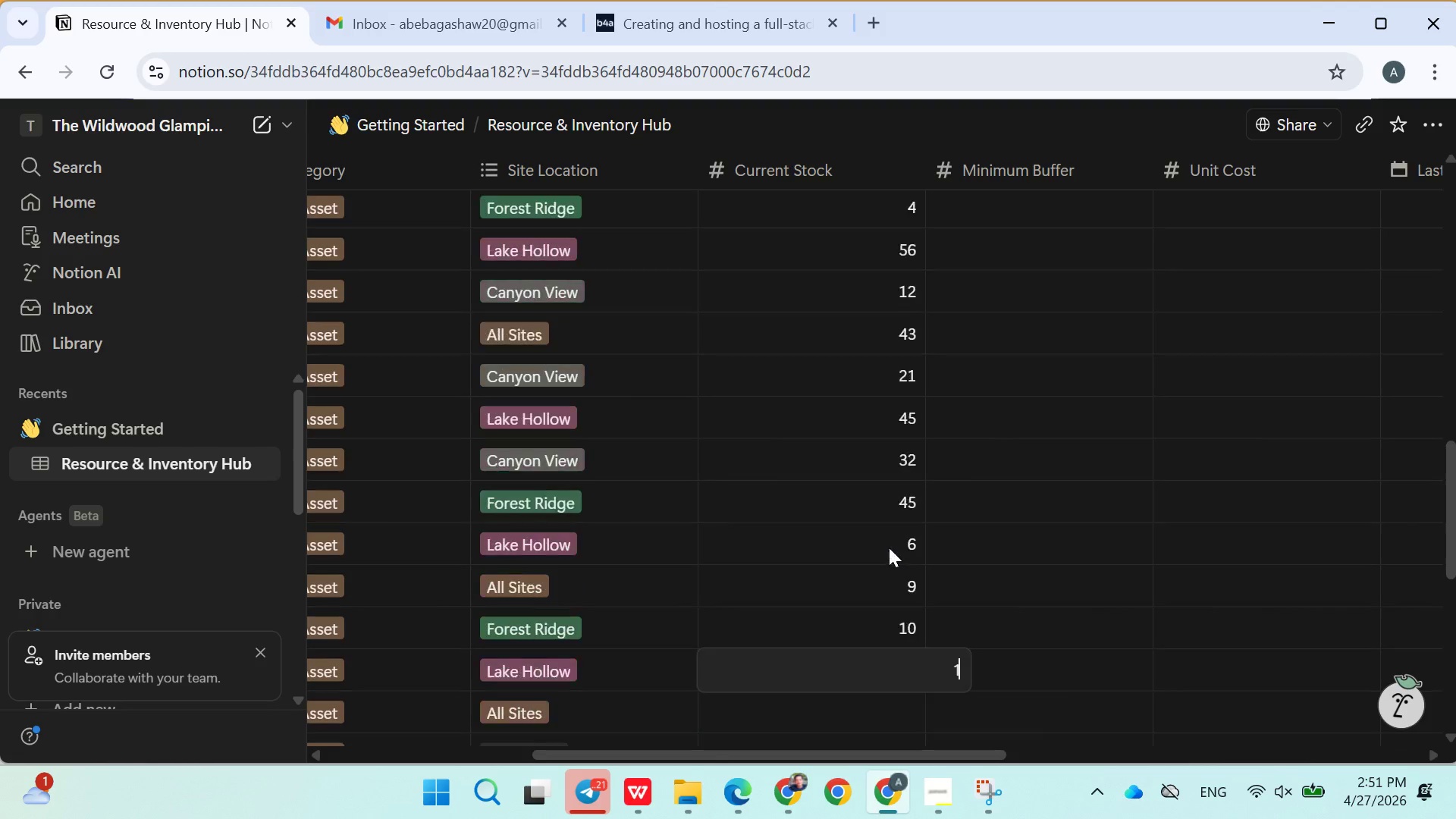 
type(12)
 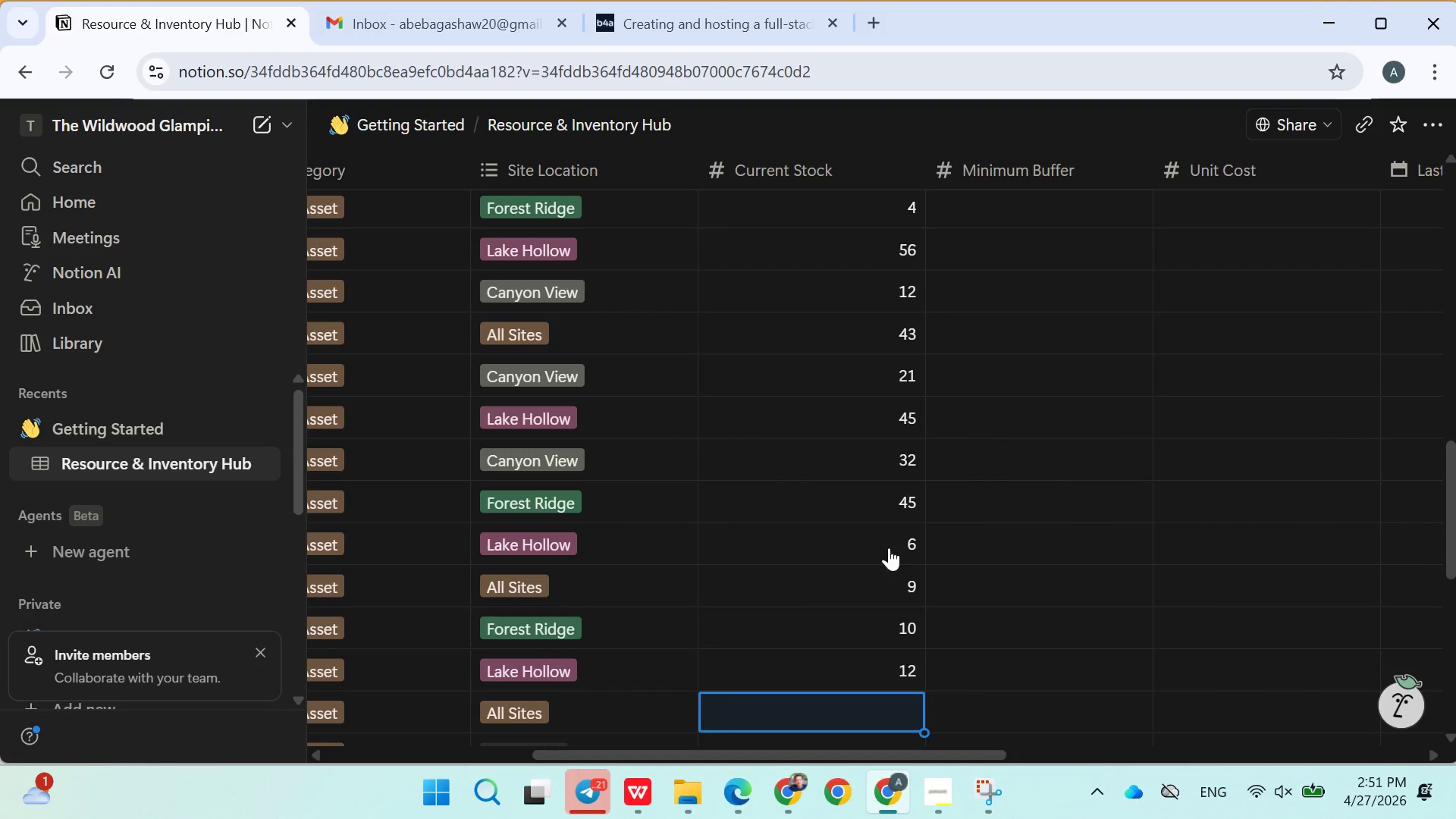 
key(Enter)
 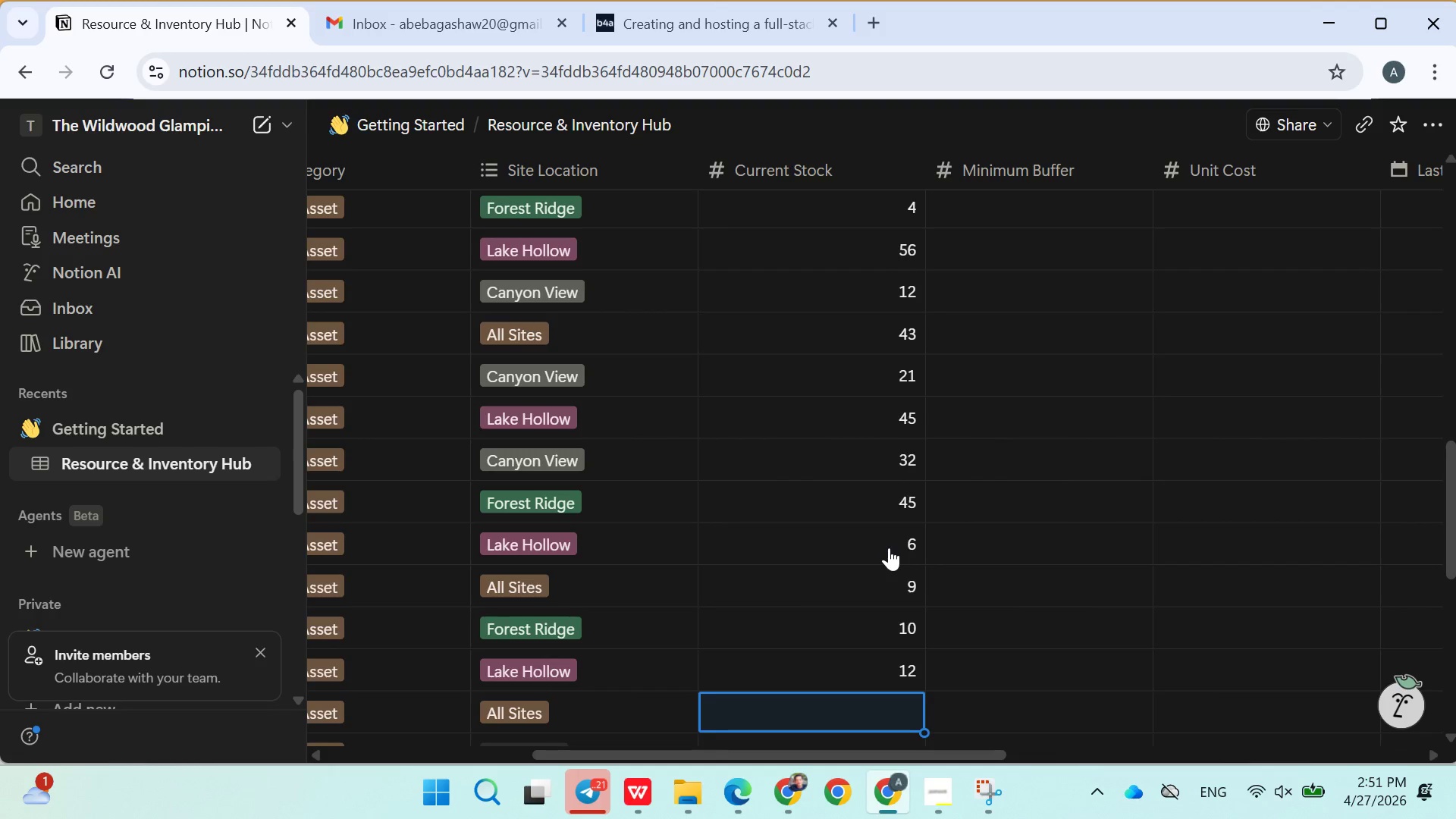 
type(14)
 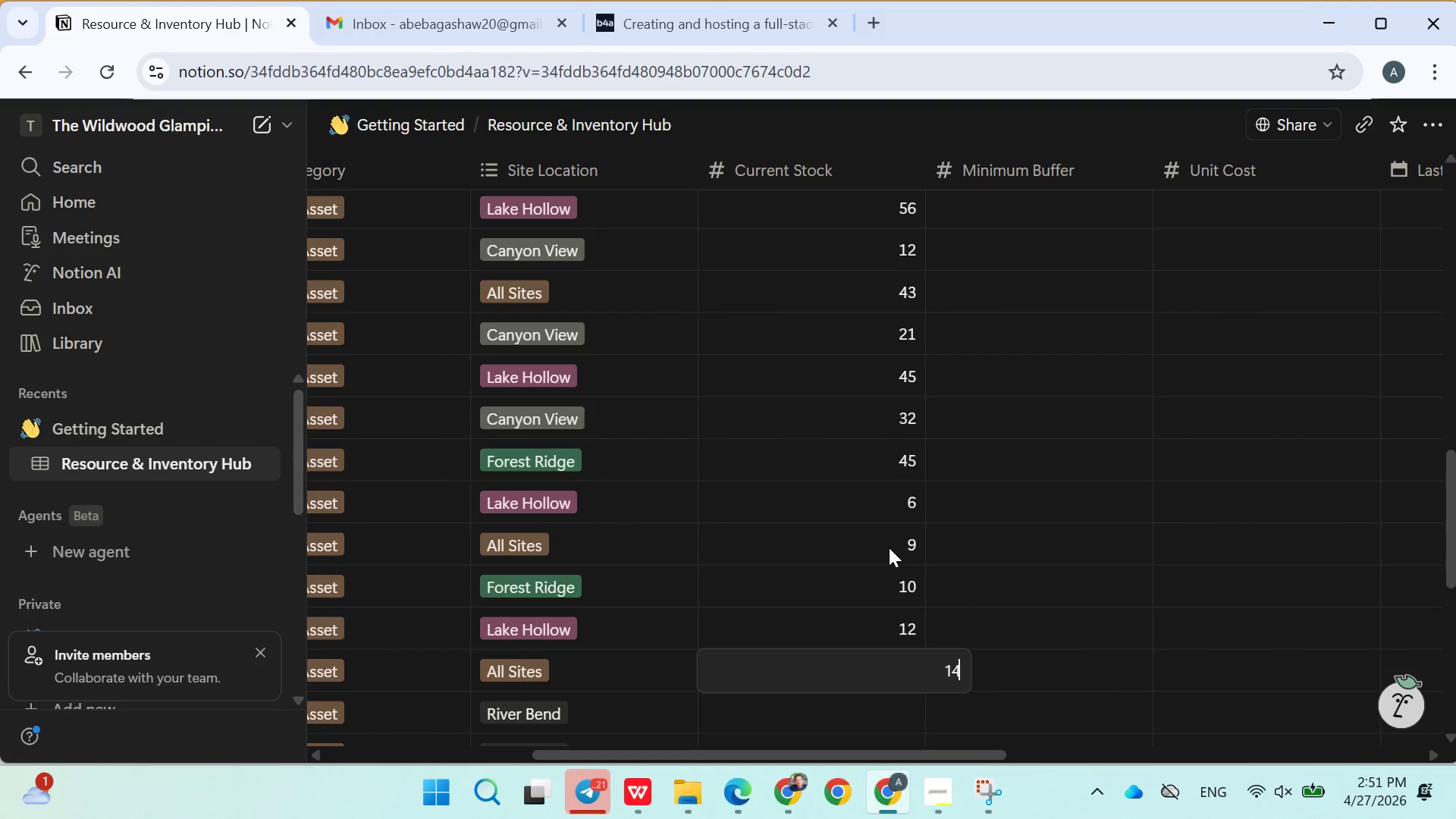 
key(Enter)
 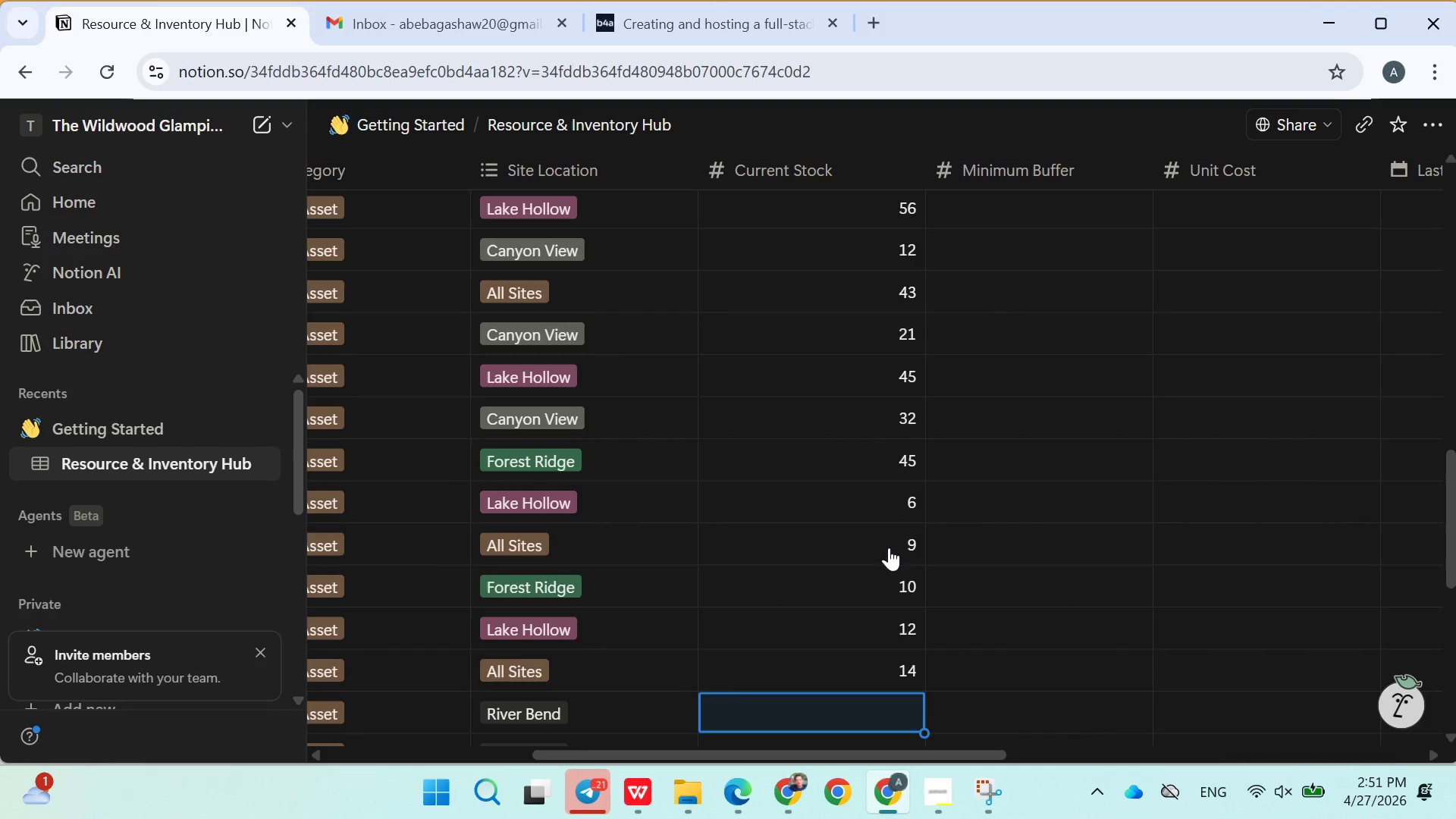 
type(19)
 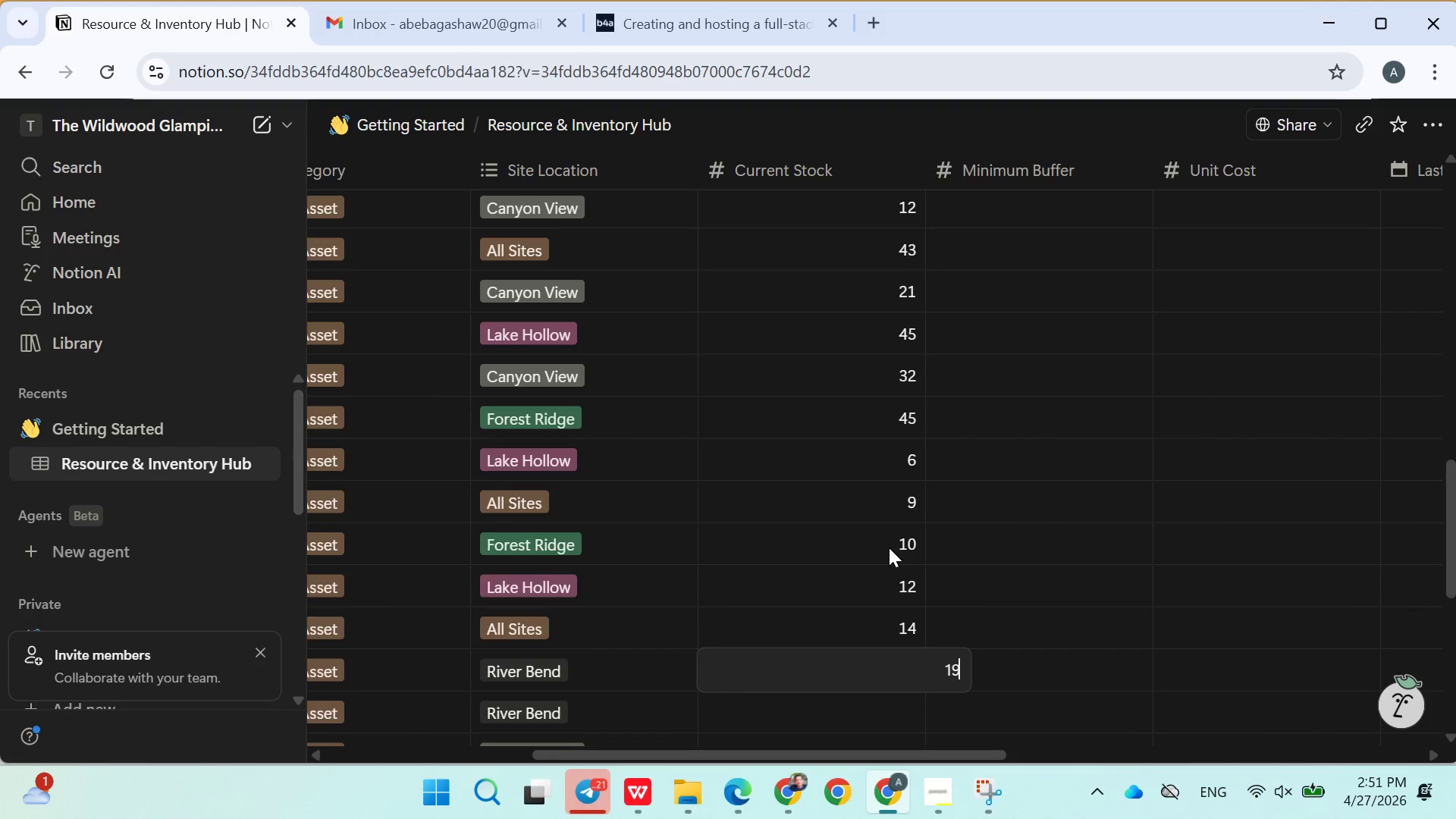 
key(Enter)
 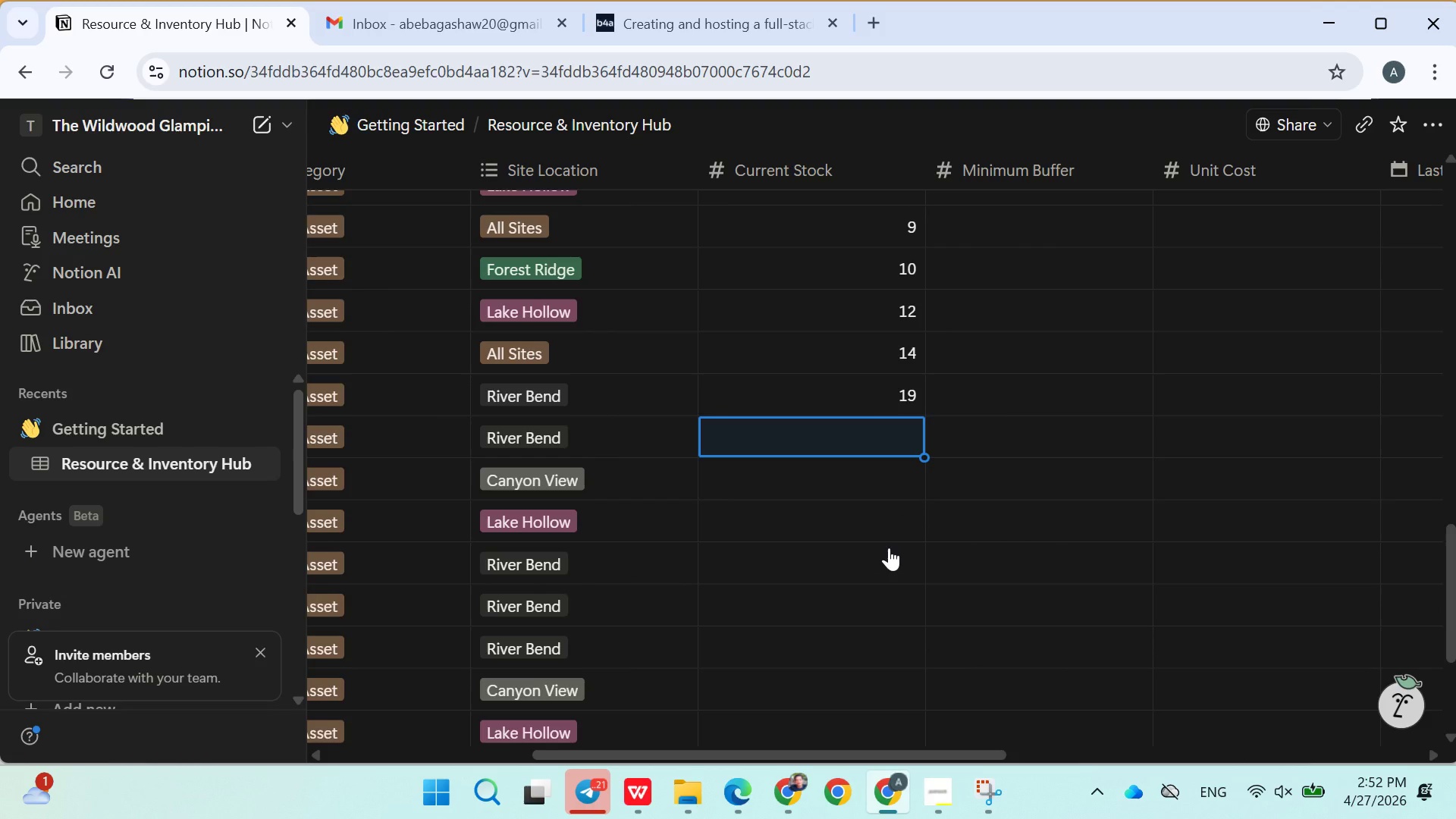 
wait(8.86)
 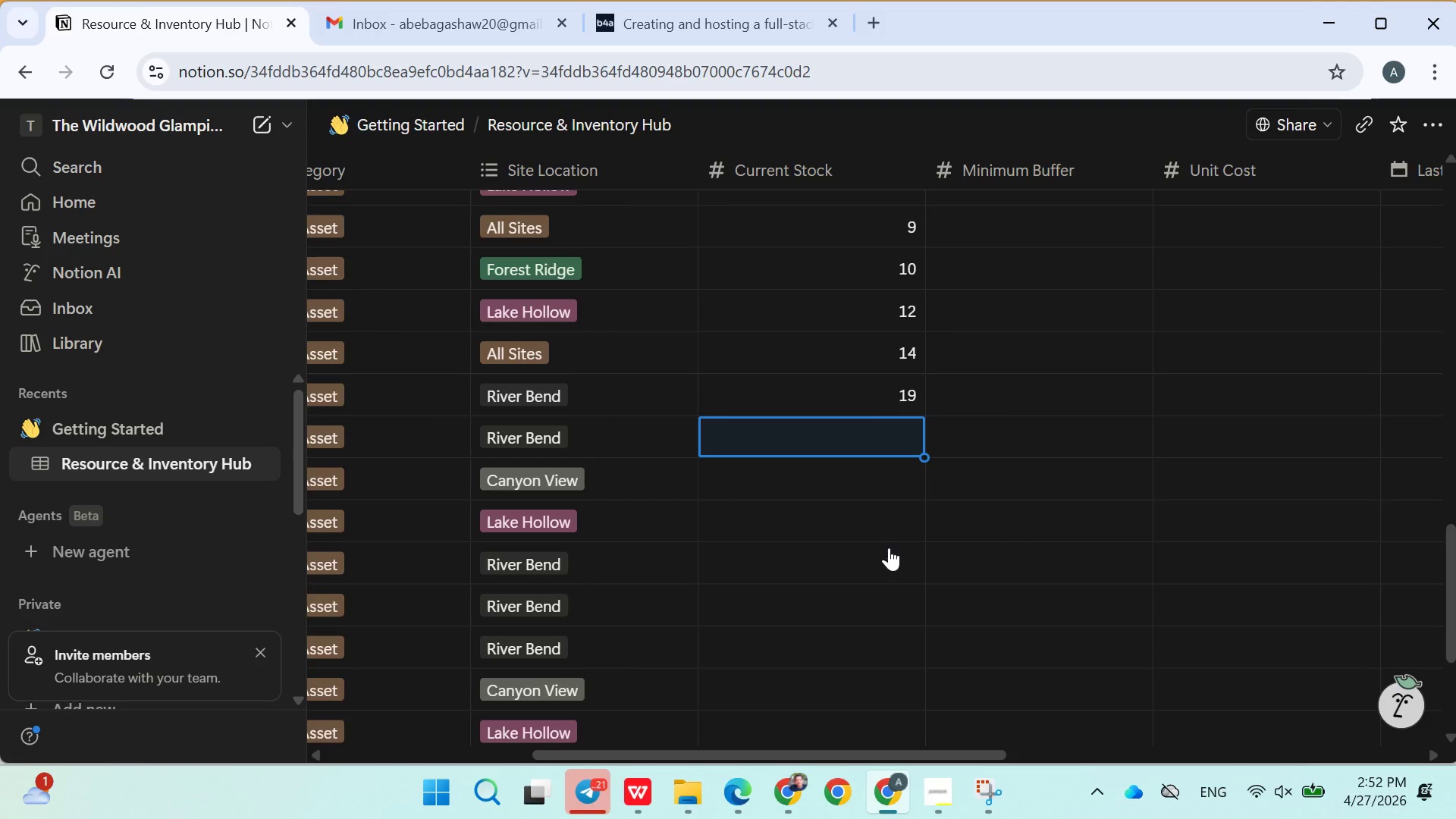 
type(14)
 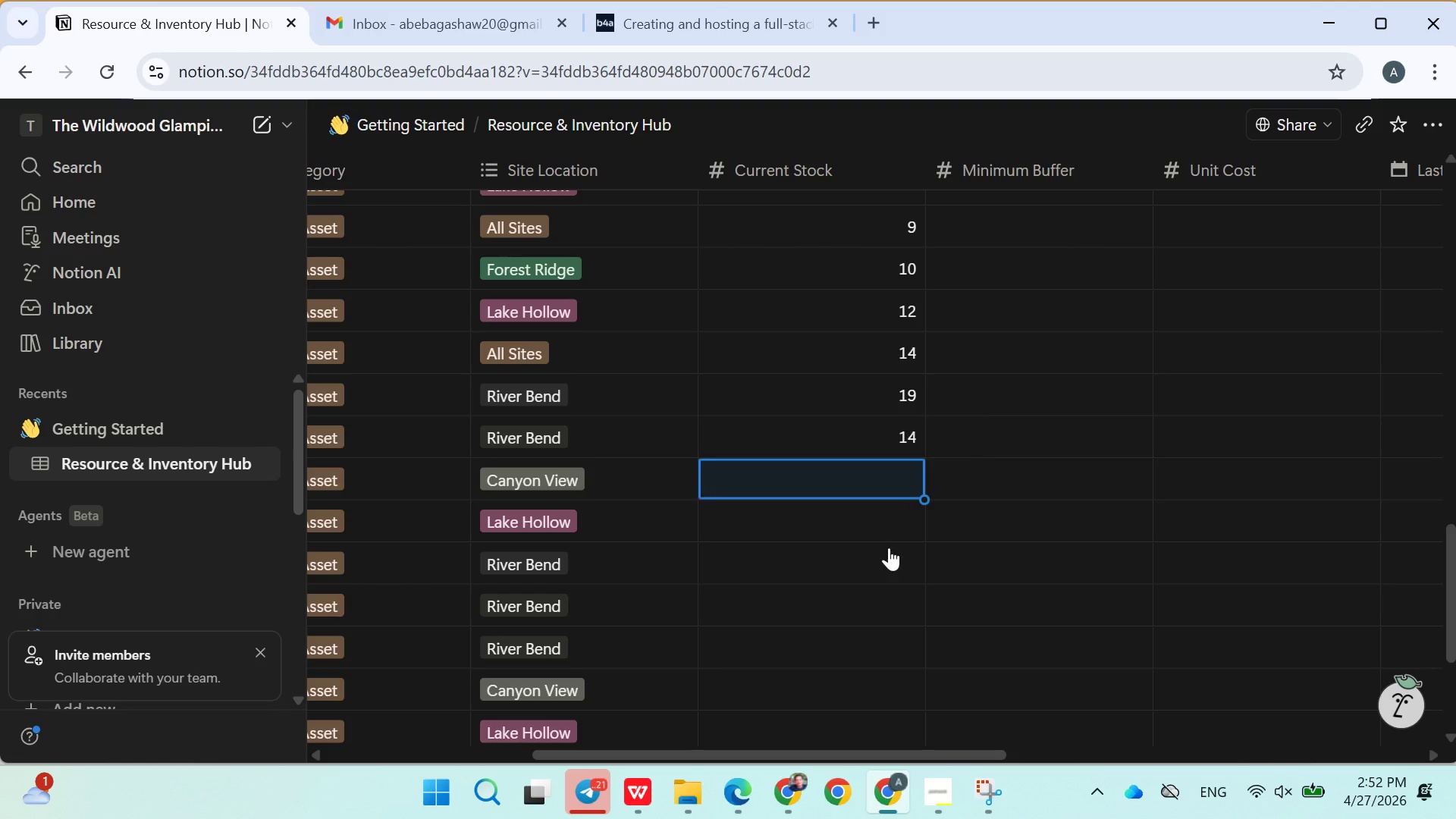 
key(Enter)
 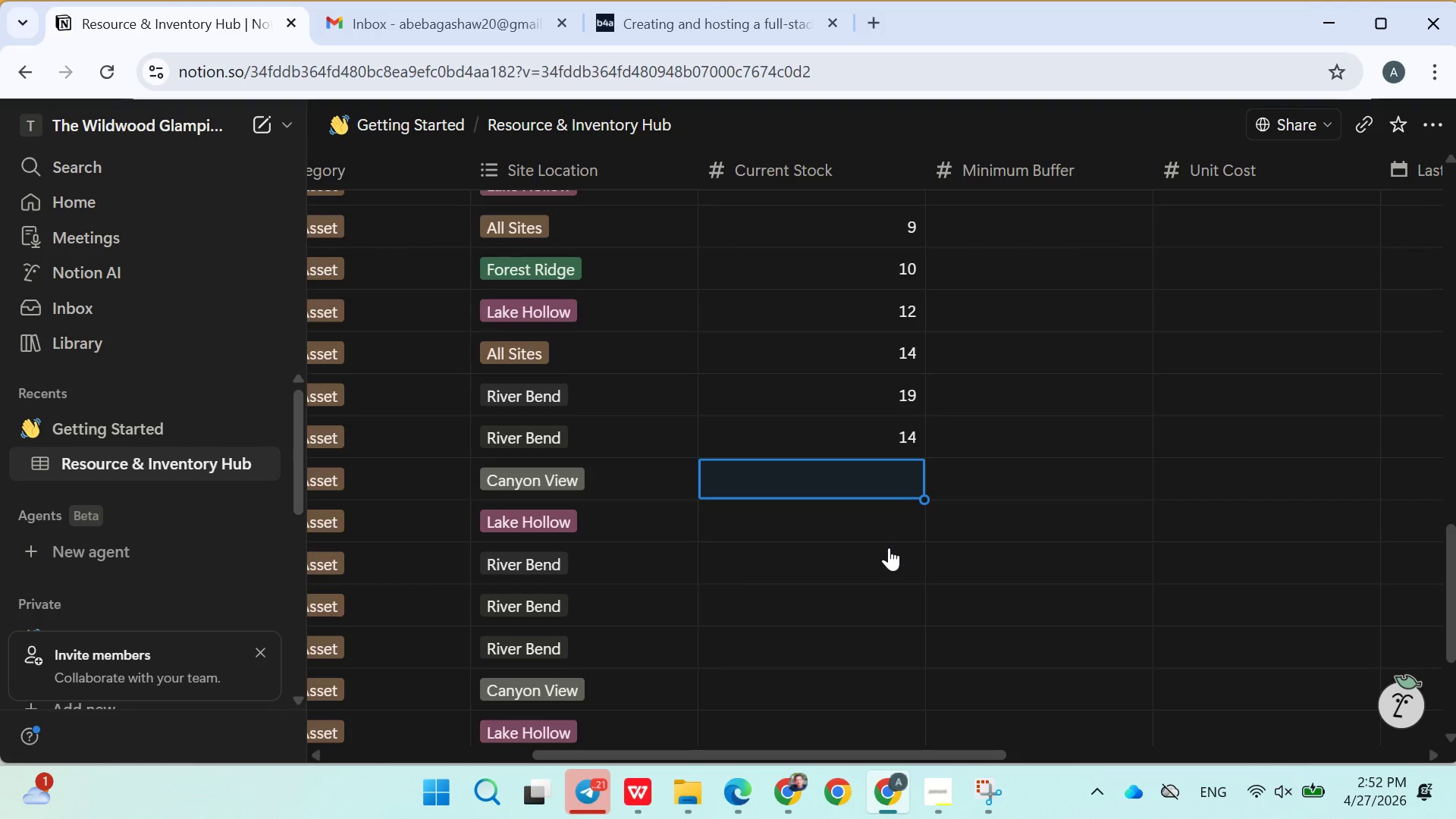 
type(12)
 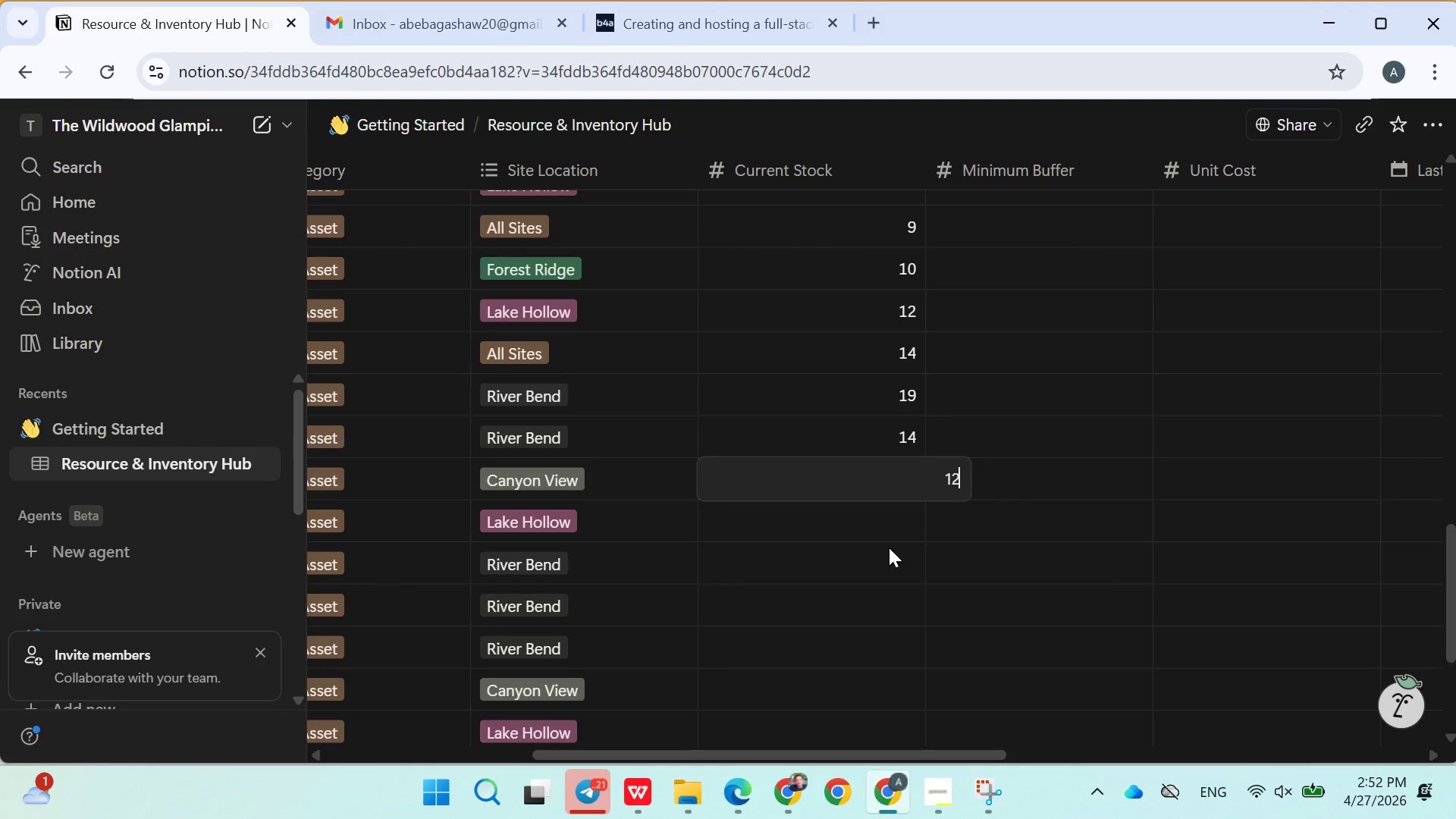 
key(Enter)
 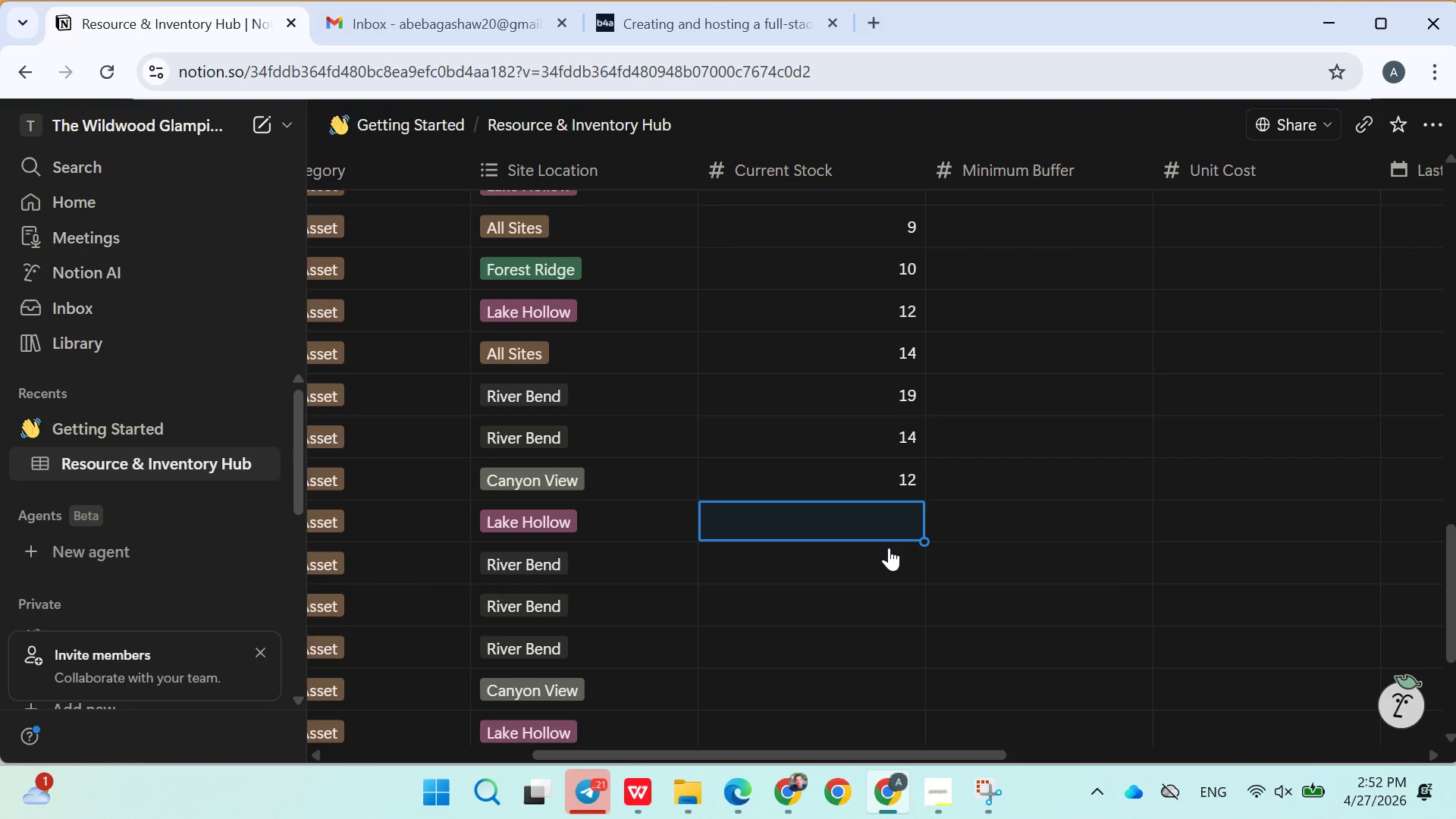 
key(5)
 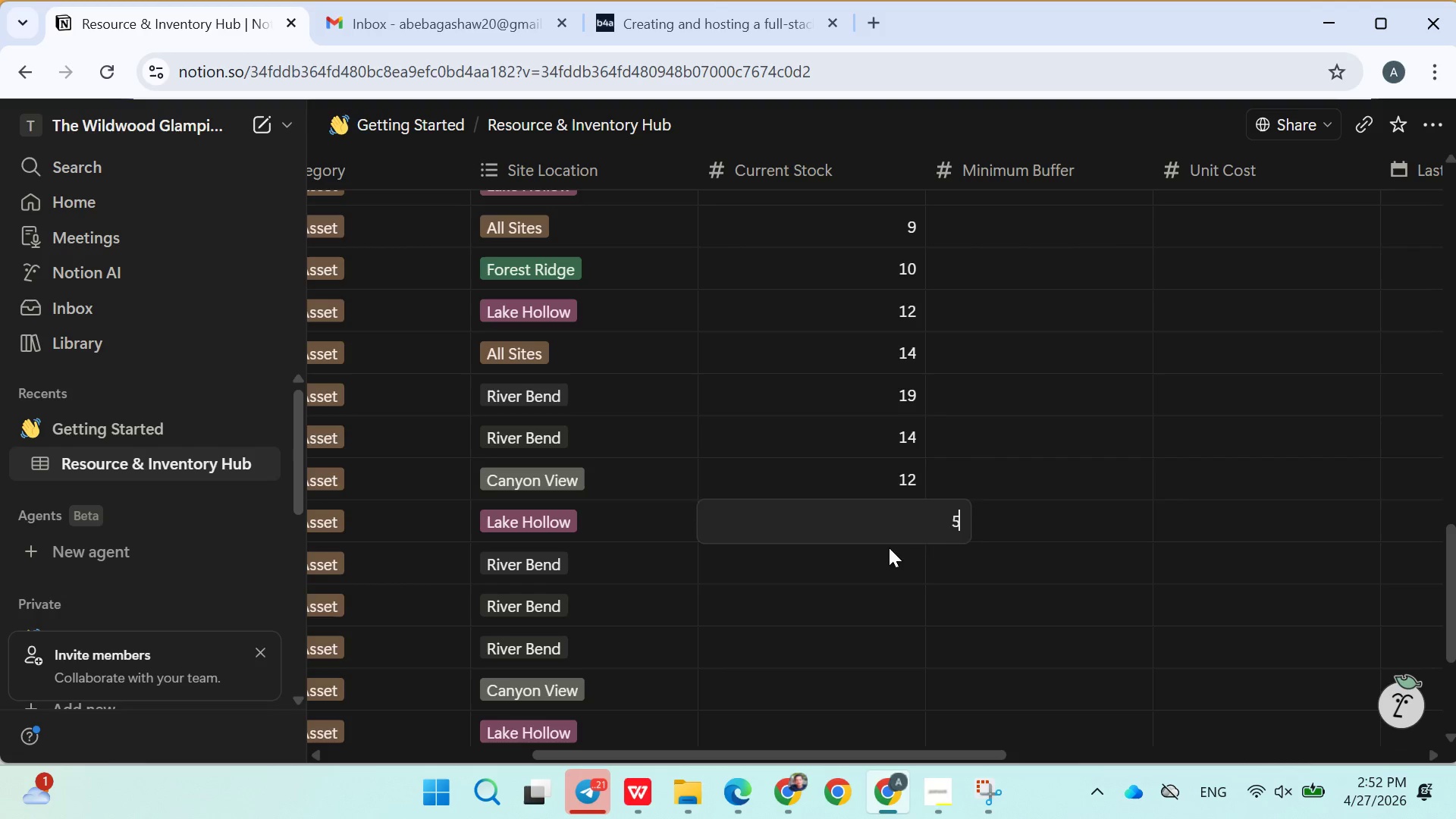 
key(Enter)
 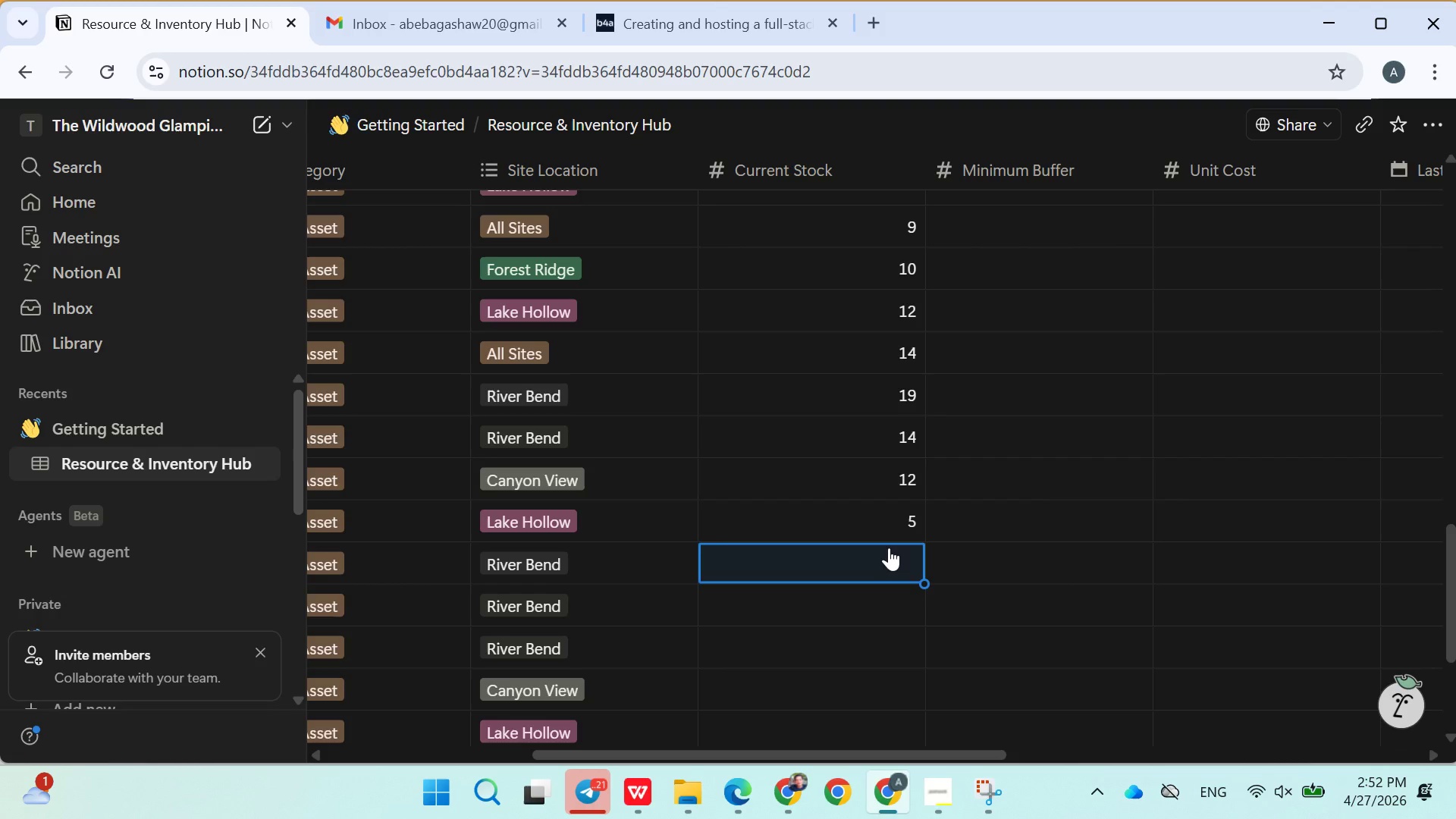 
key(6)
 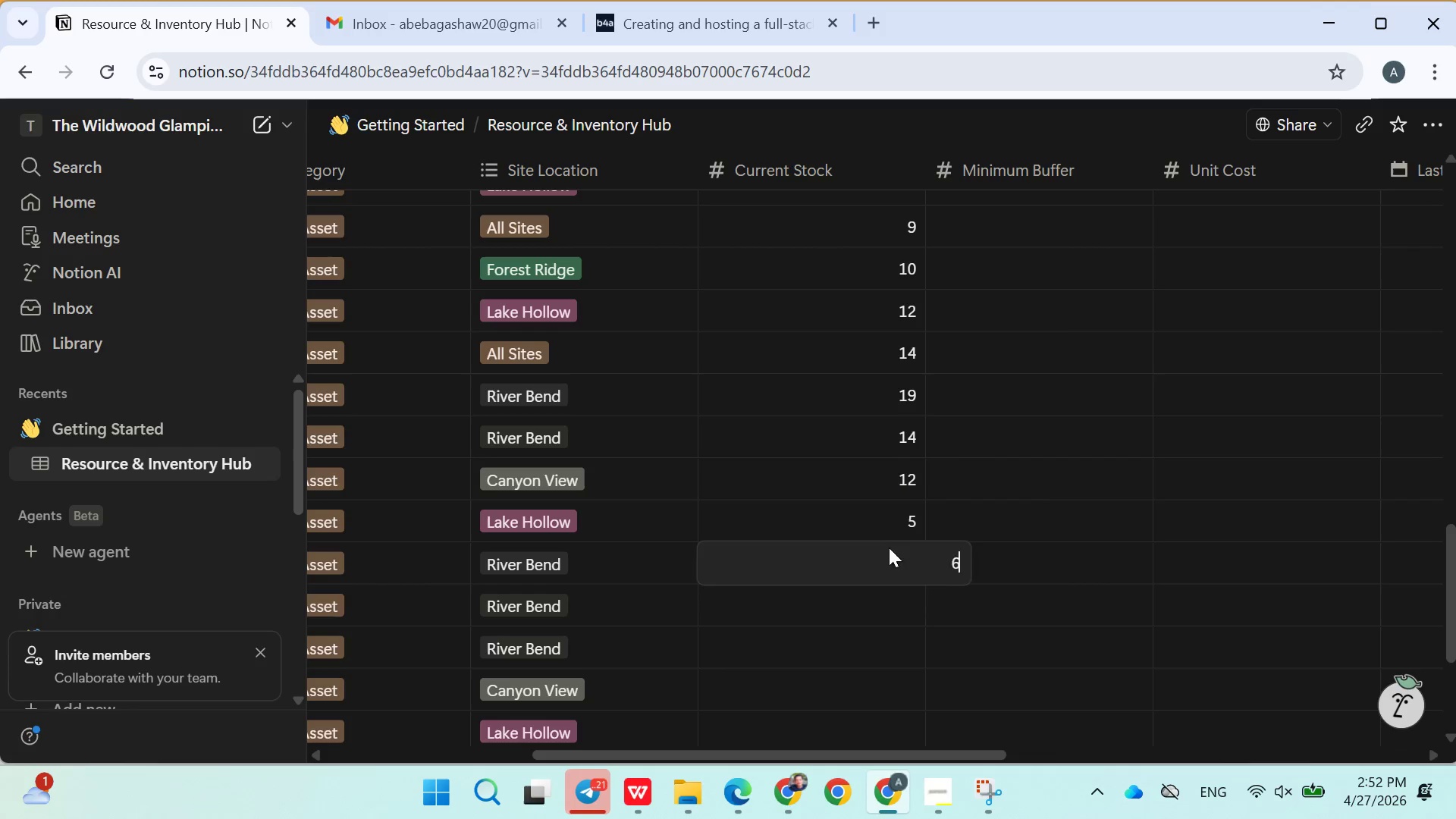 
key(Enter)
 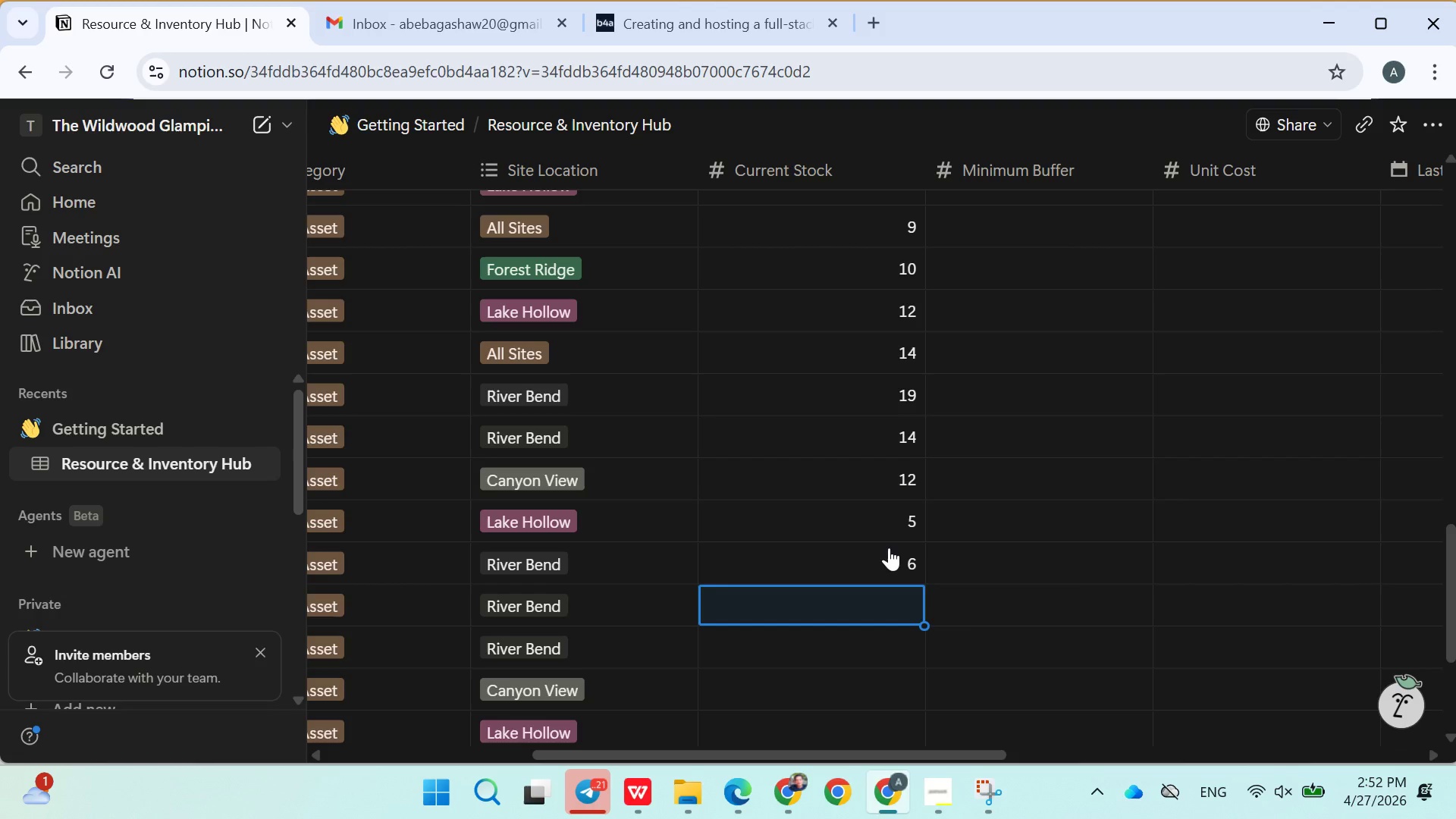 
key(8)
 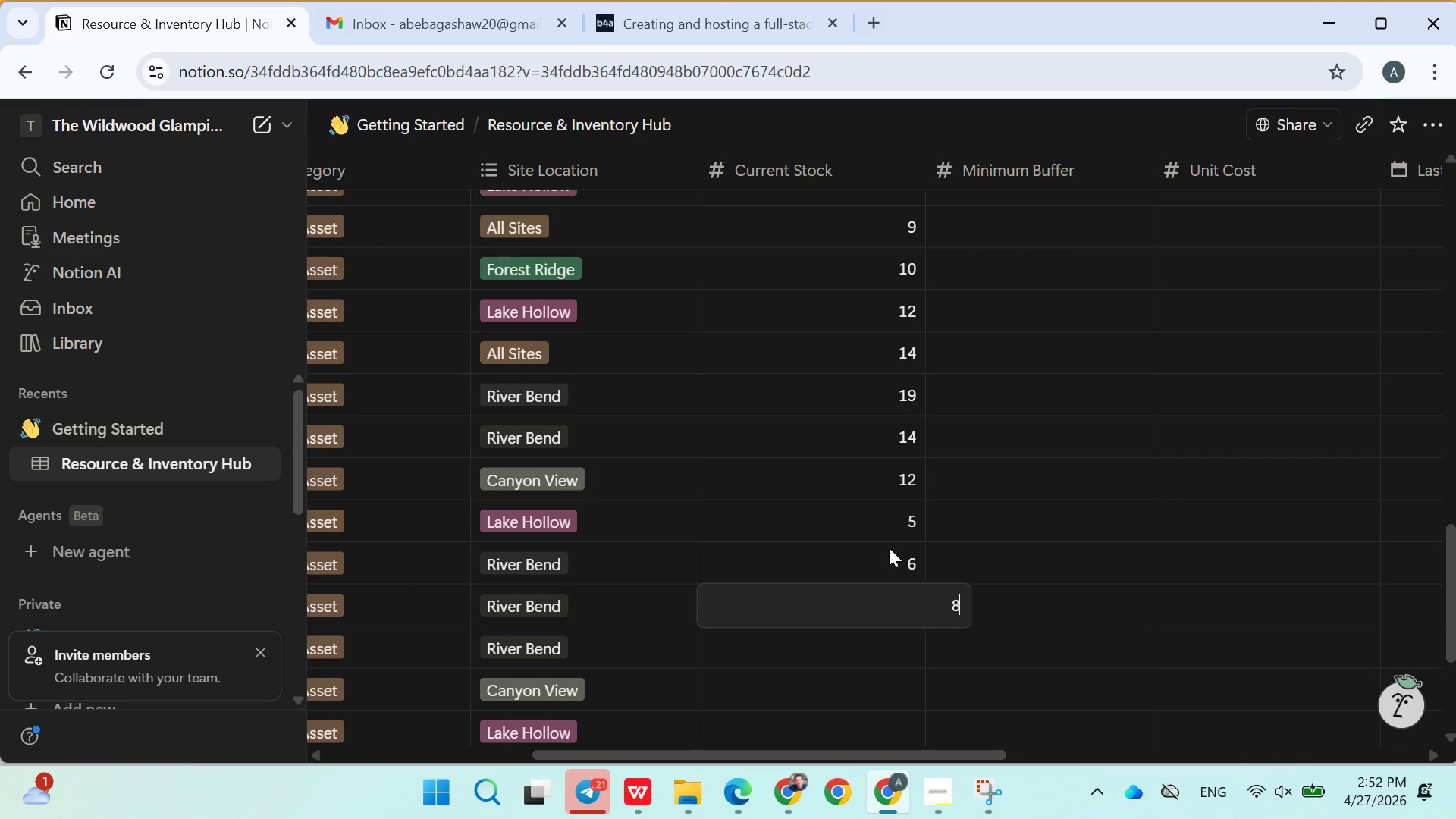 
key(Enter)
 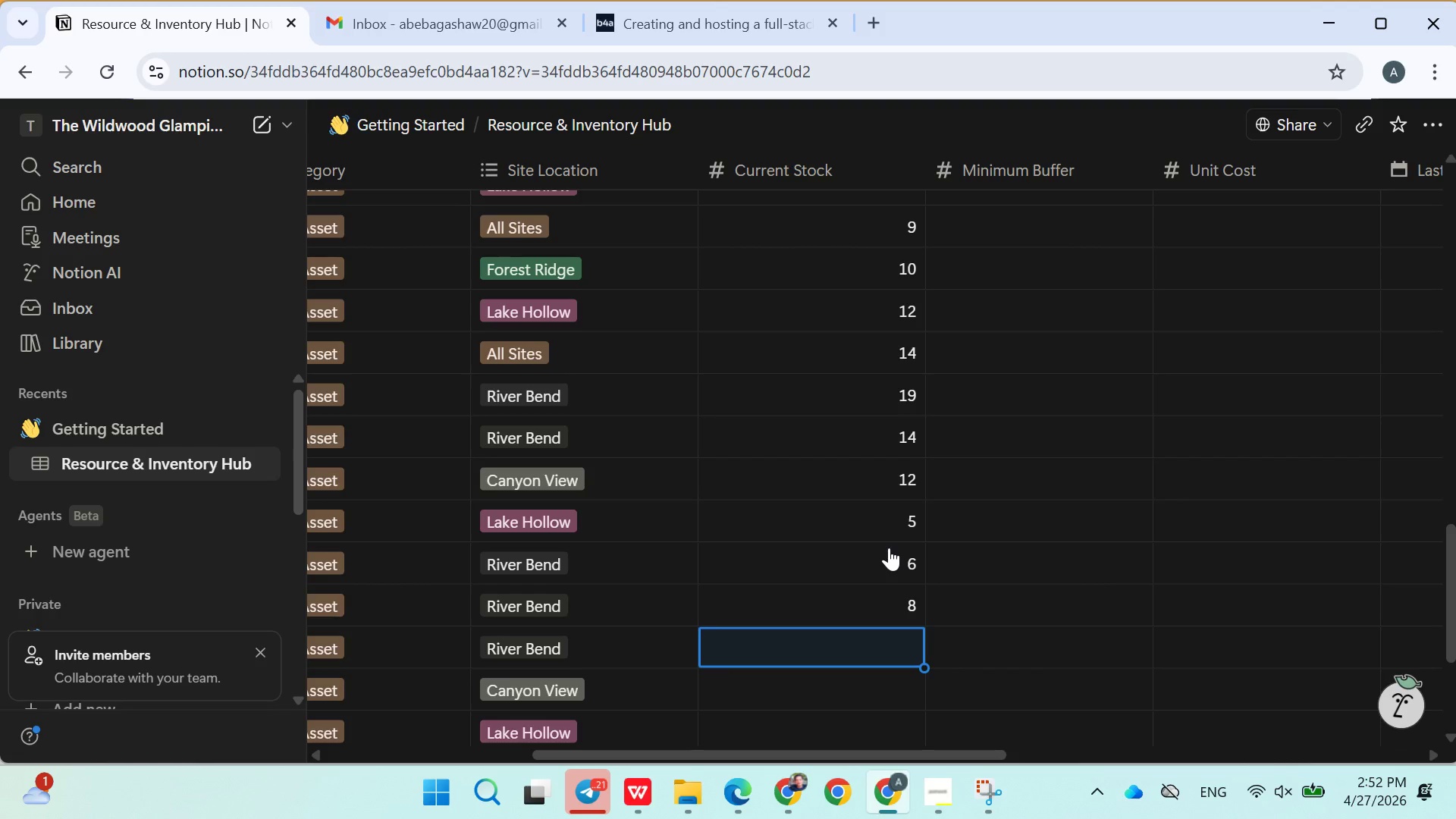 
key(3)
 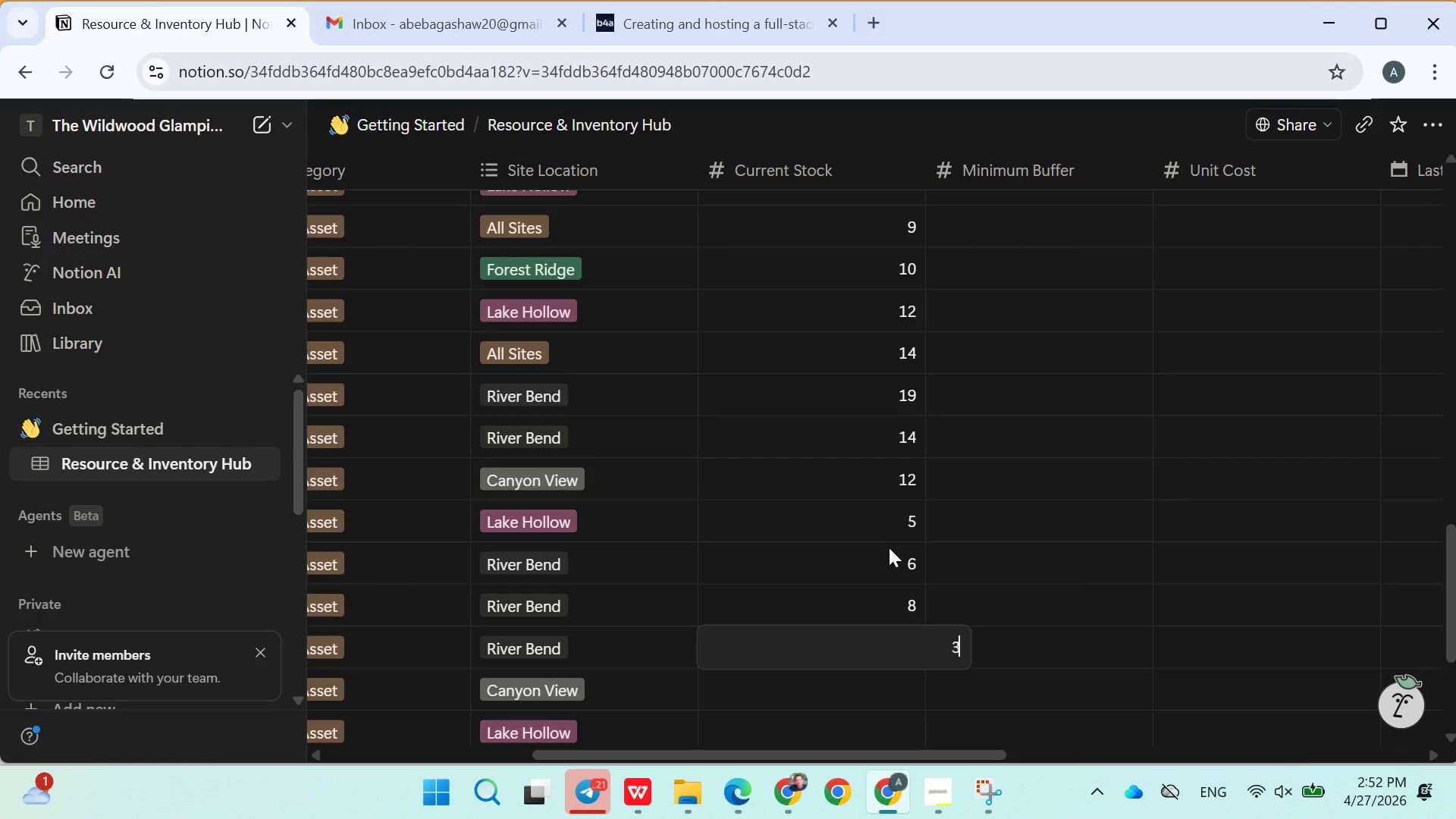 
key(Enter)
 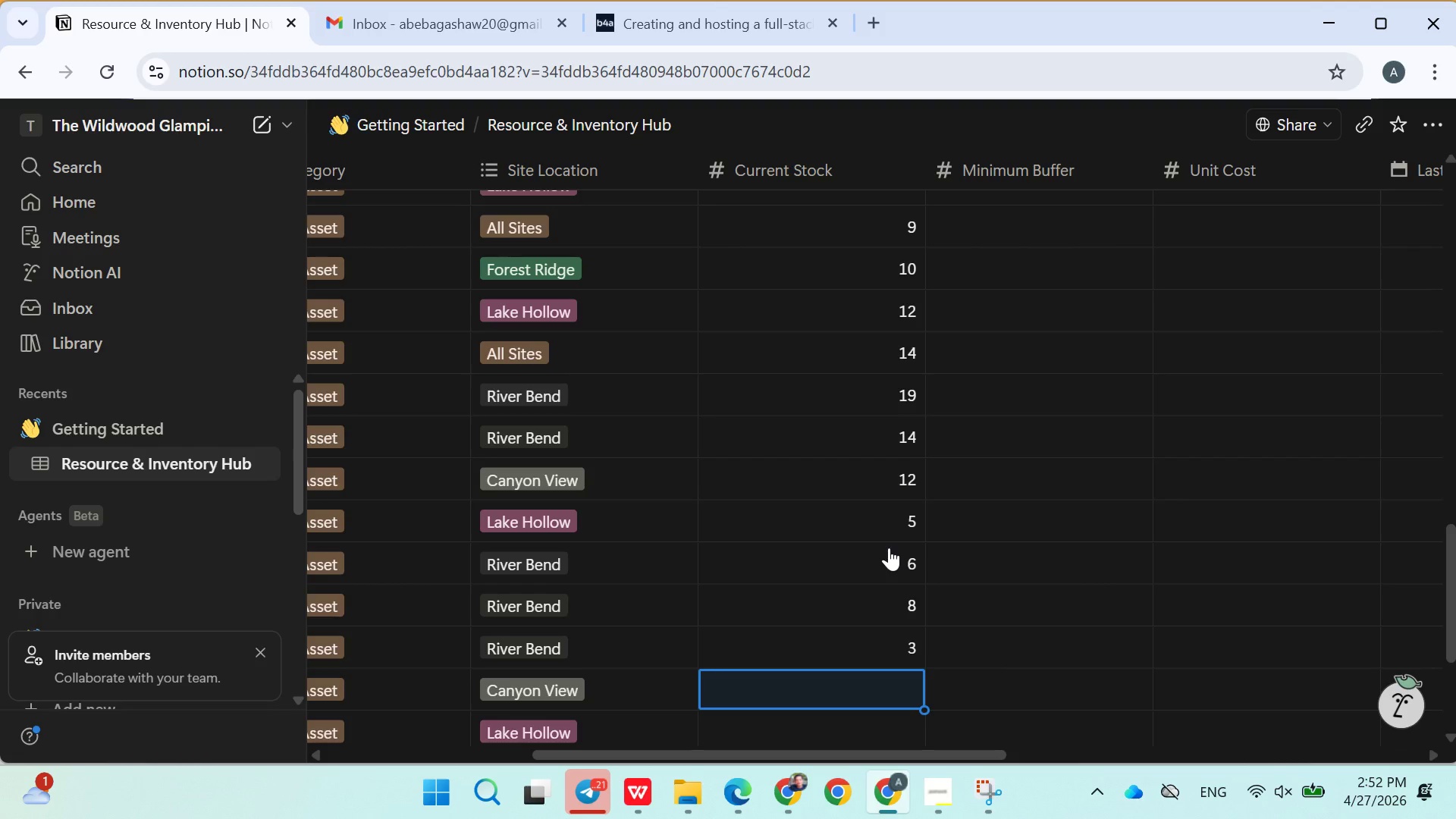 
key(8)
 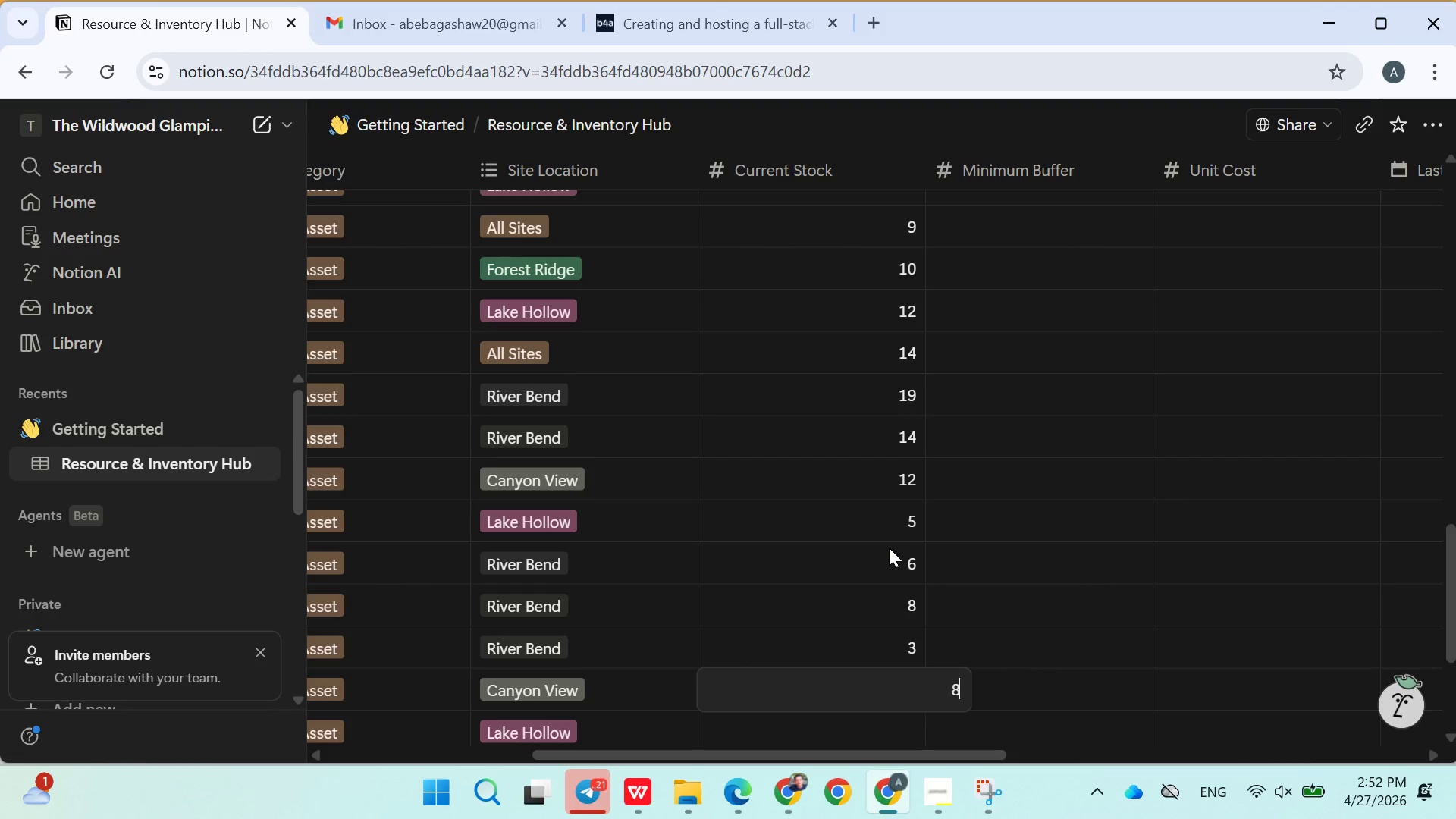 
key(Enter)
 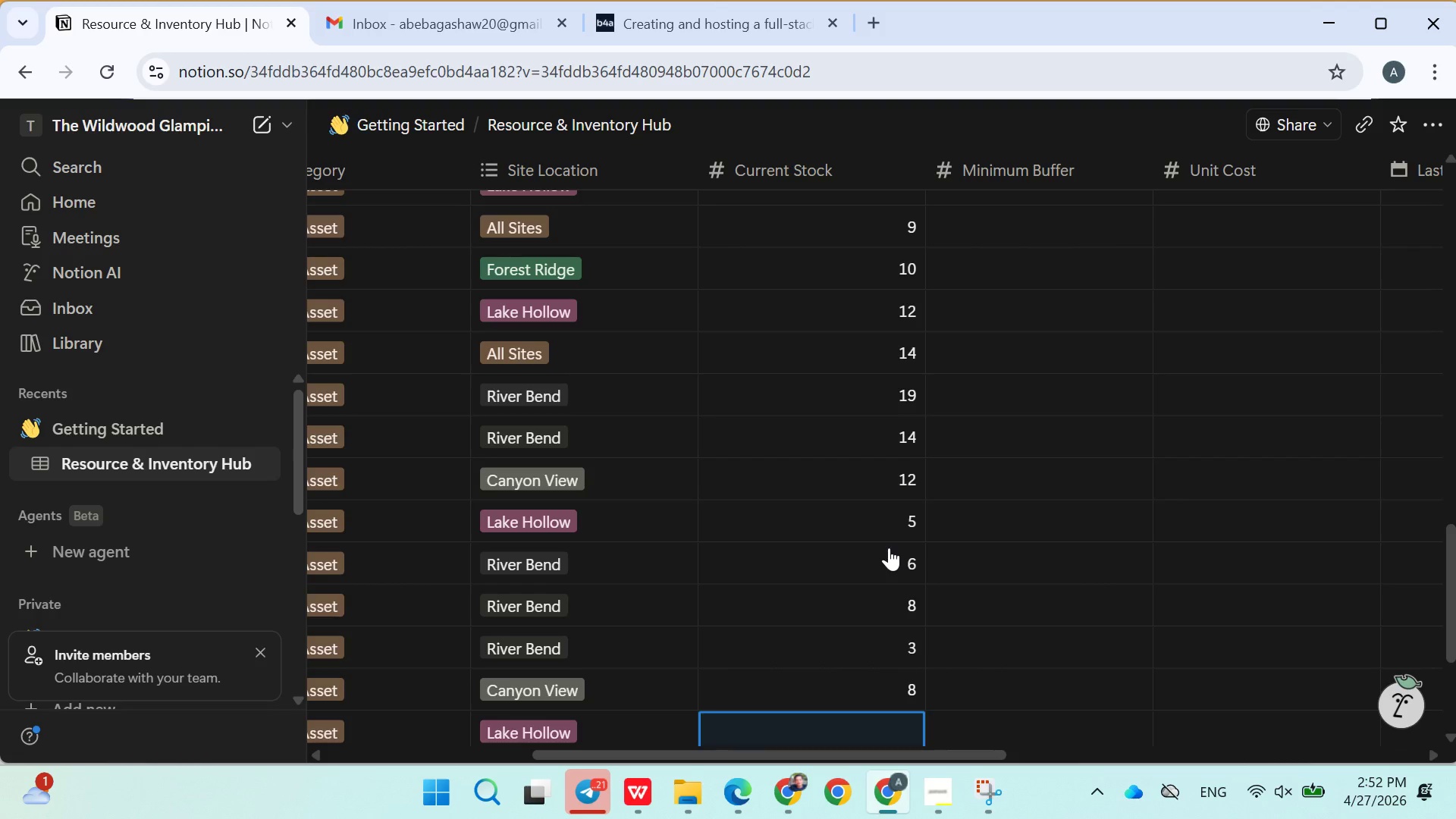 
type(20)
 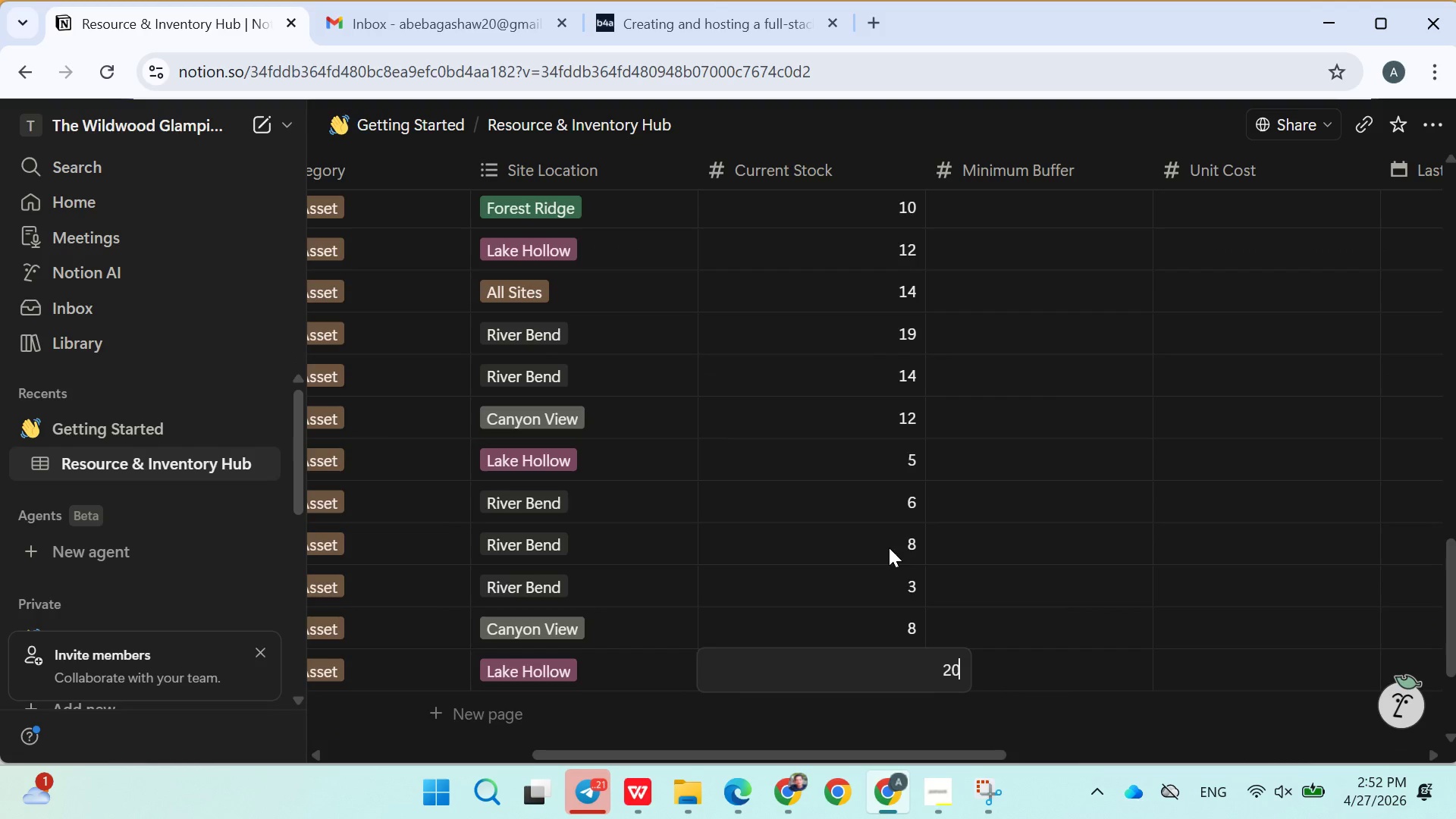 
key(Enter)
 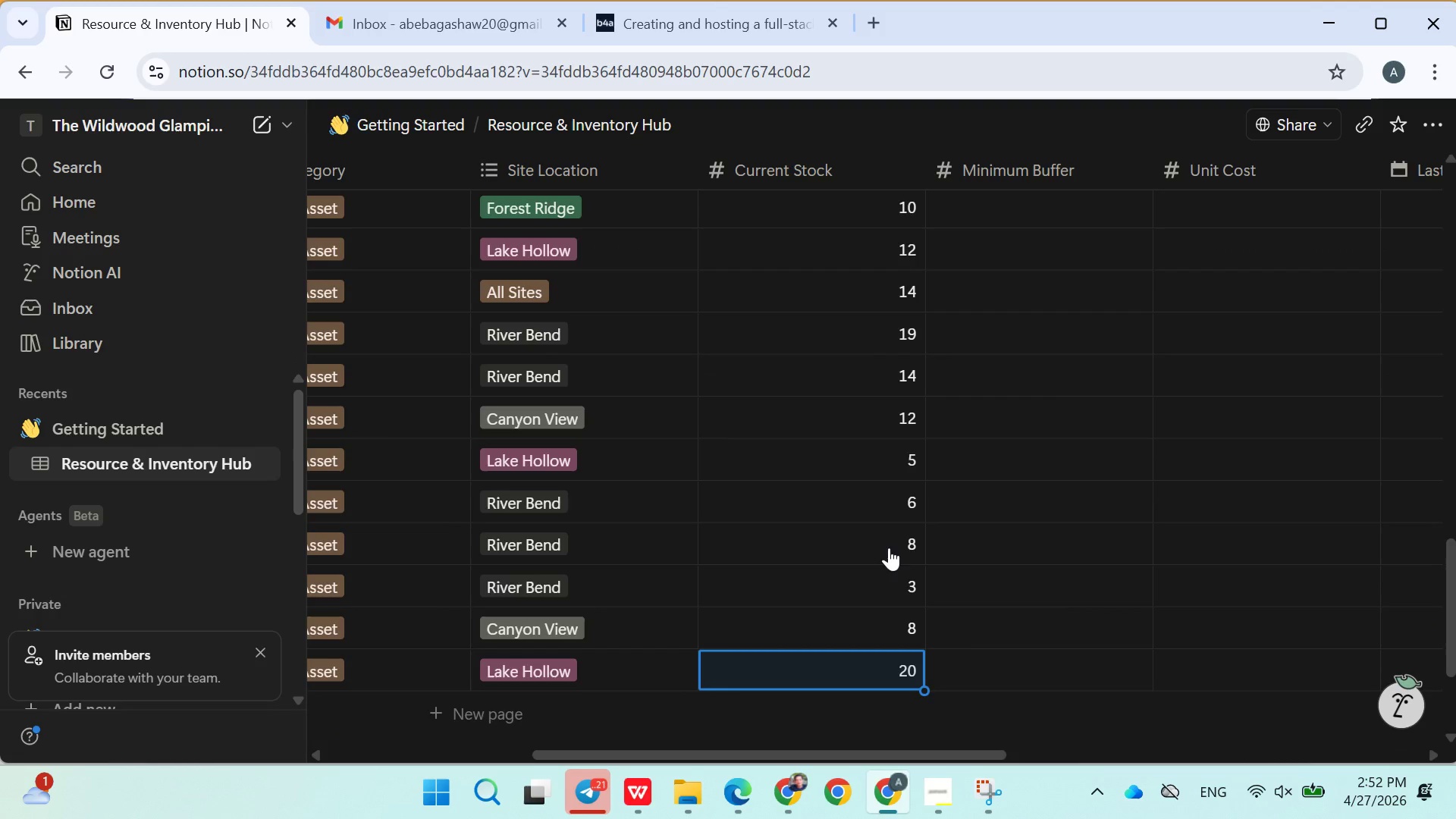 
type(21)
 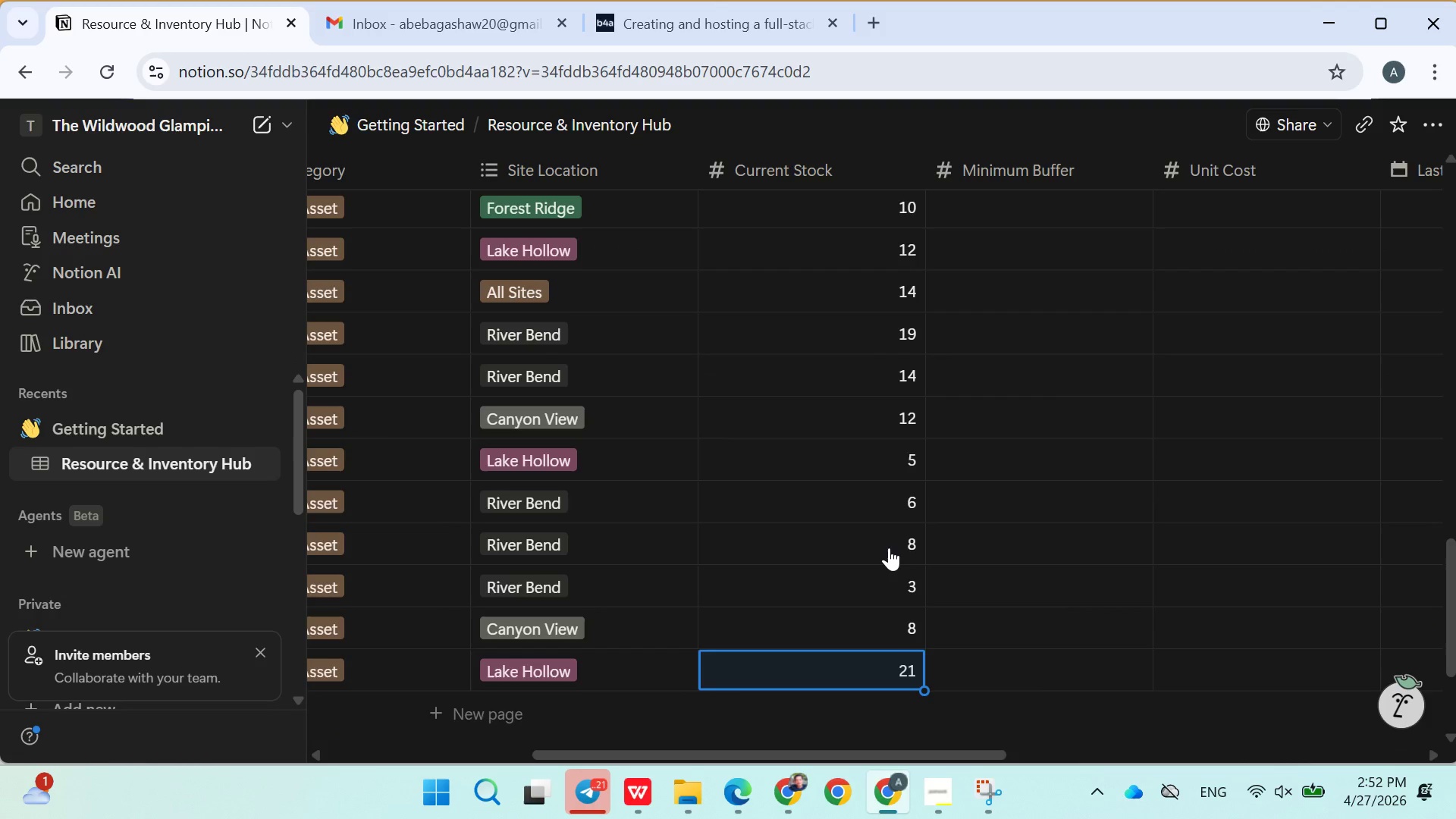 
key(Enter)
 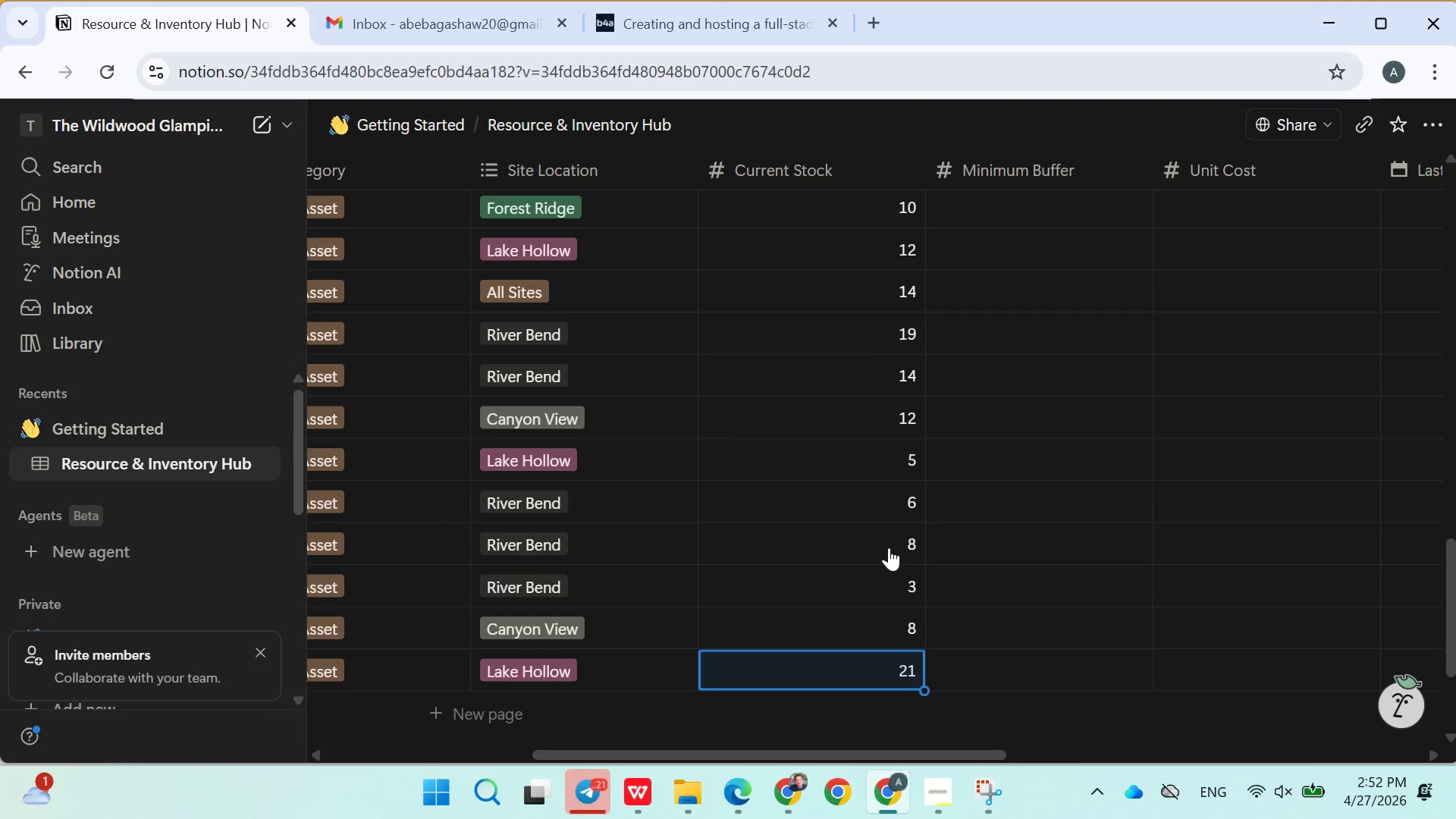 
key(2)
 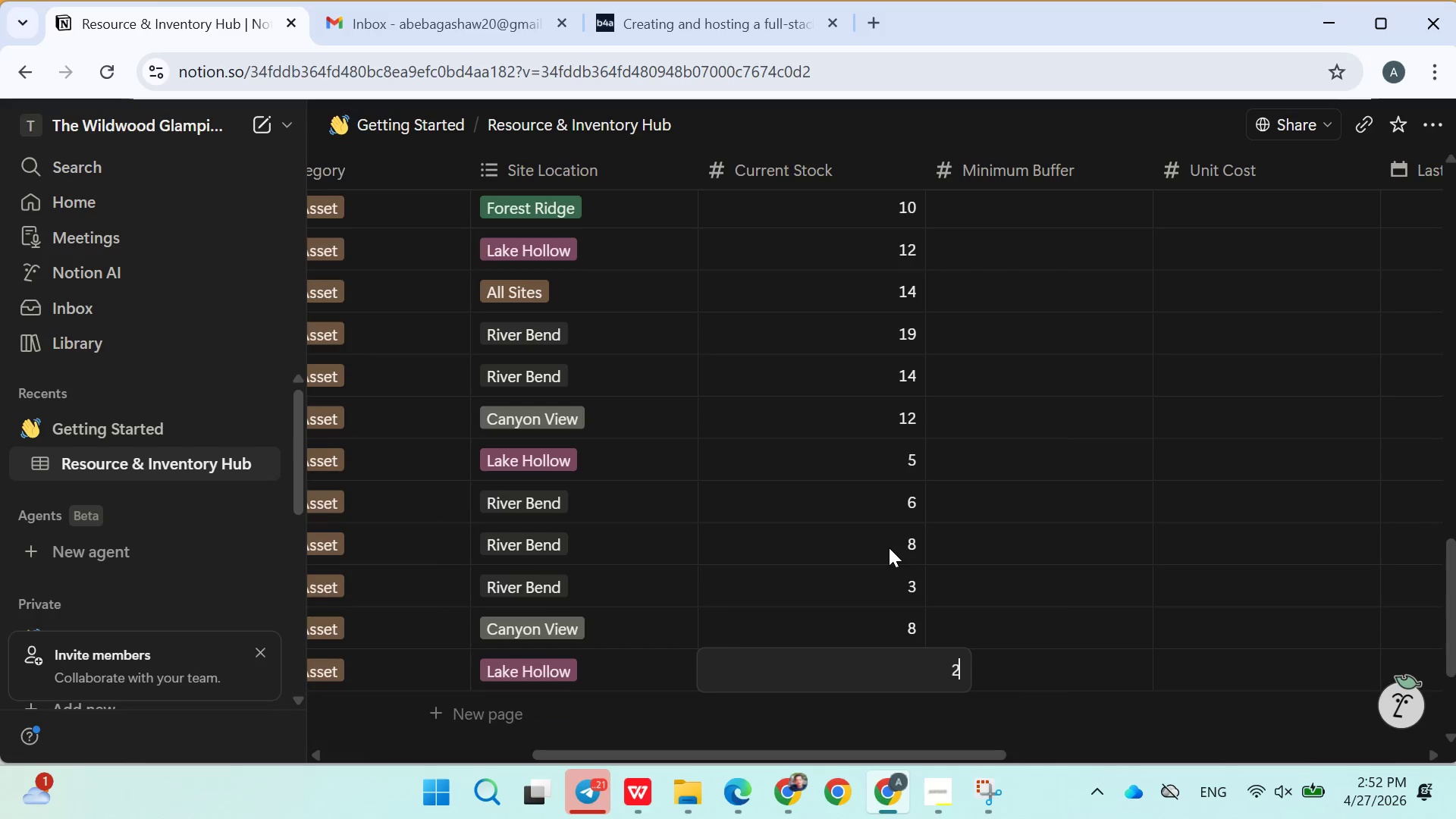 
key(Enter)
 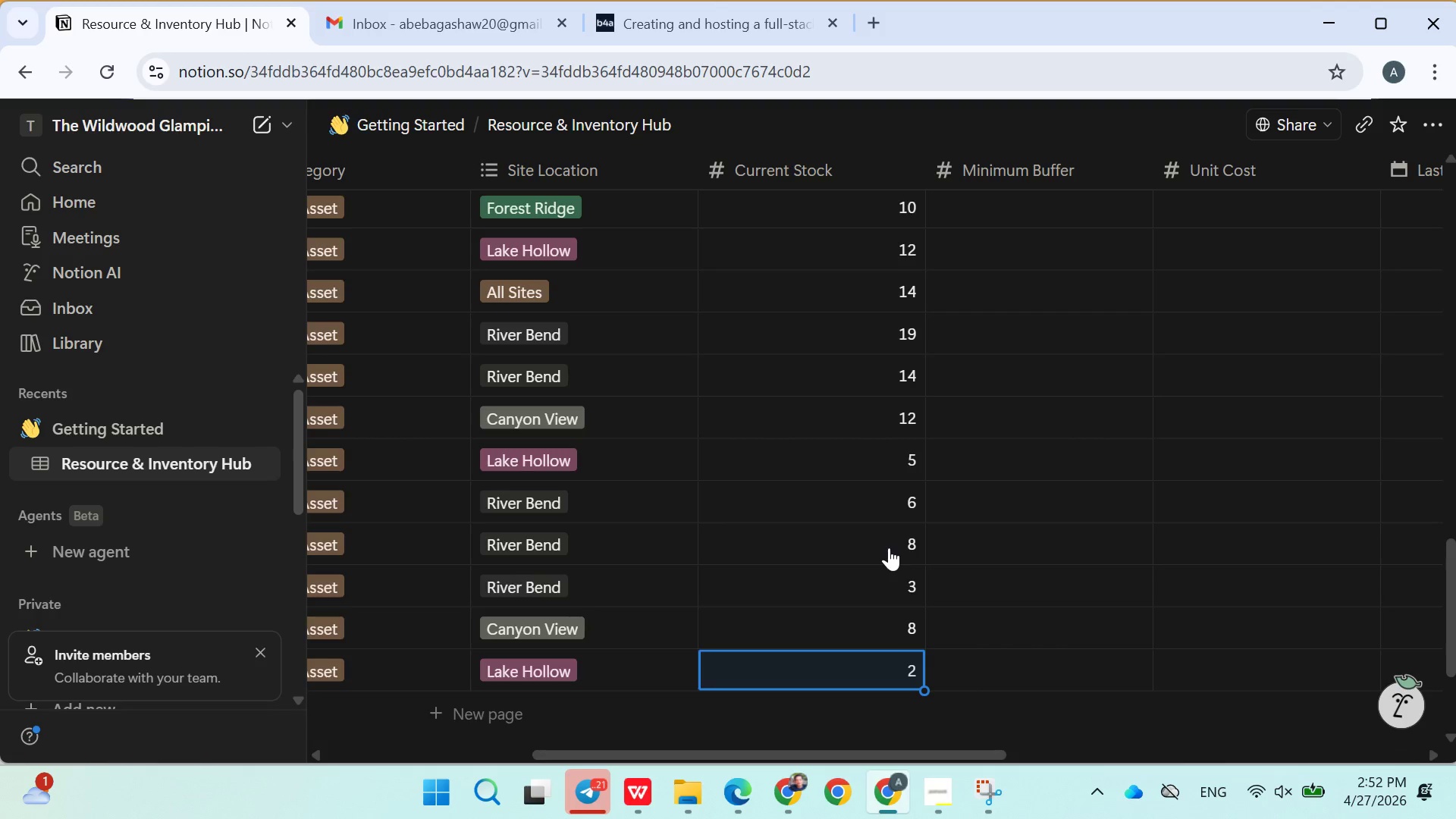 
type(32)
key(Backspace)
key(Backspace)
type(12)
 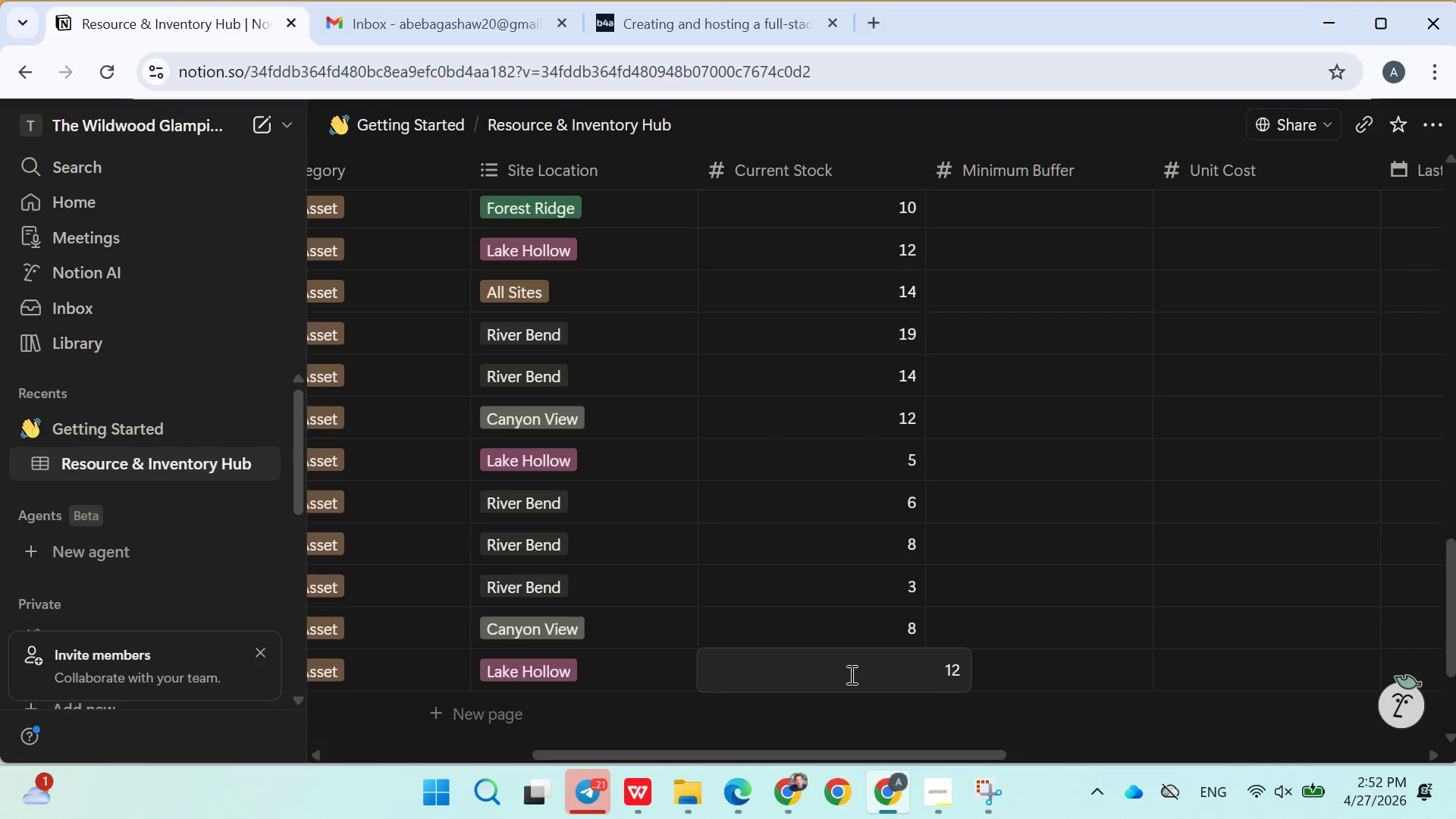 
left_click([840, 722])
 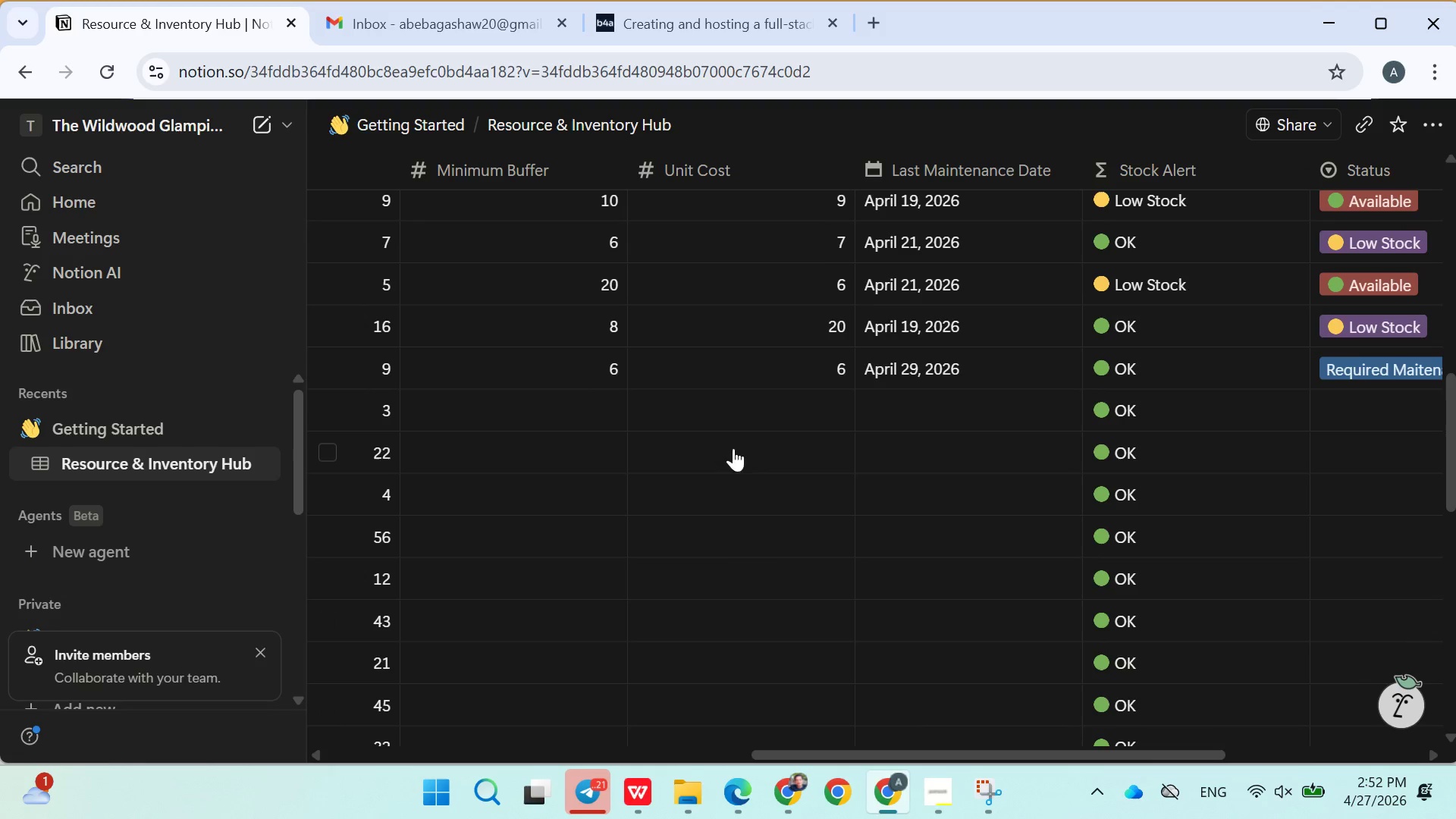 
wait(6.47)
 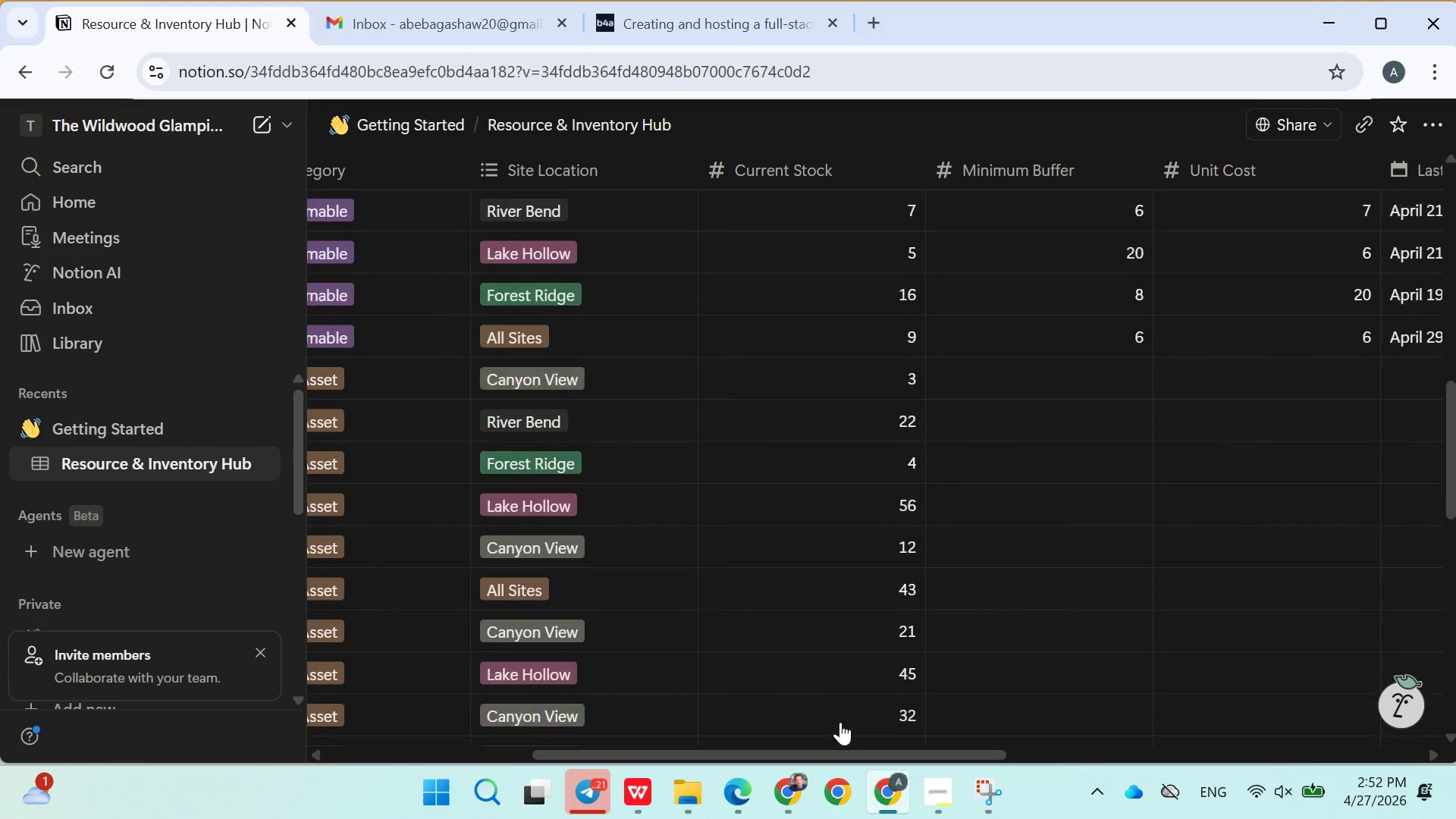 
left_click([611, 408])
 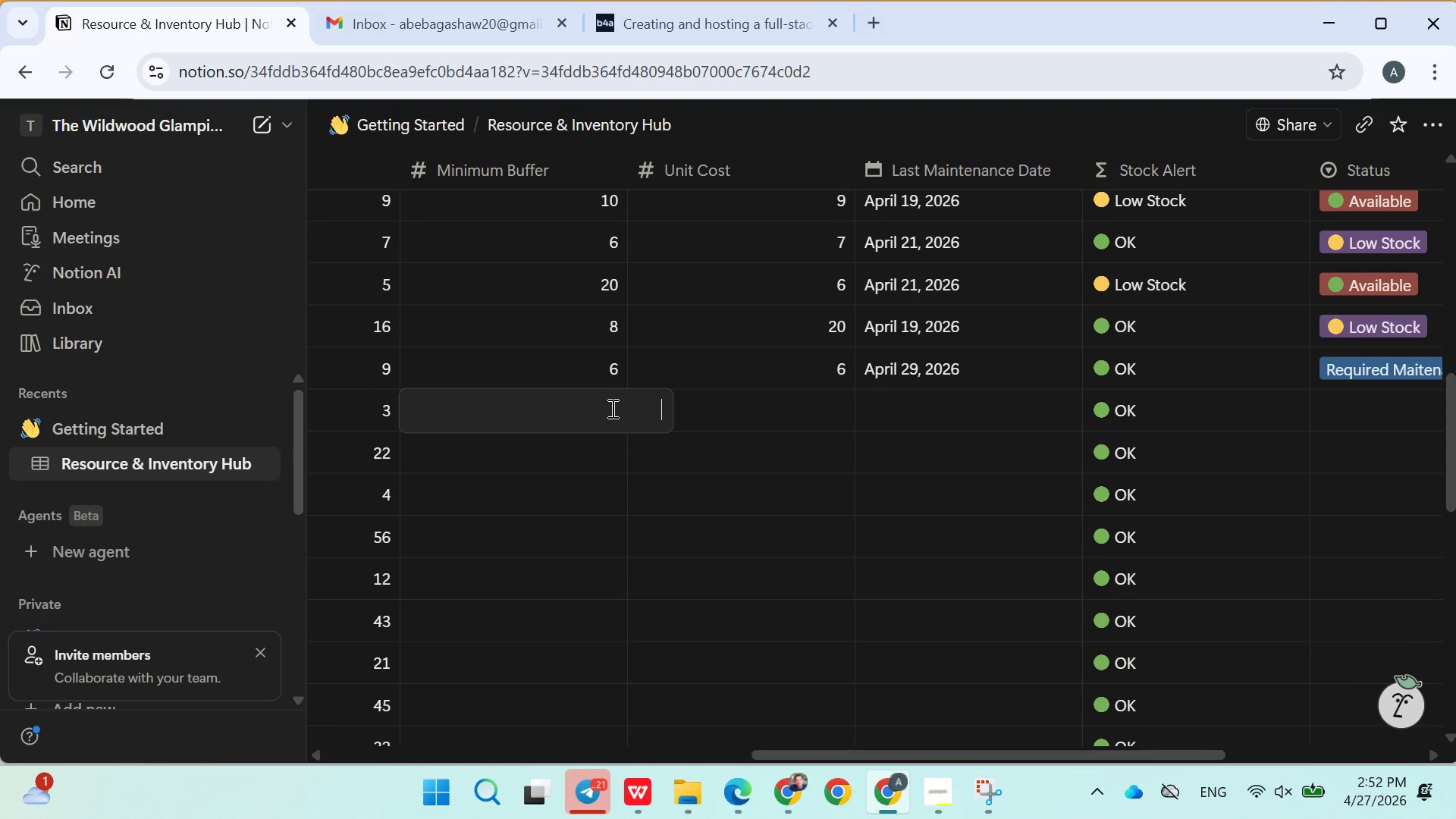 
key(3)
 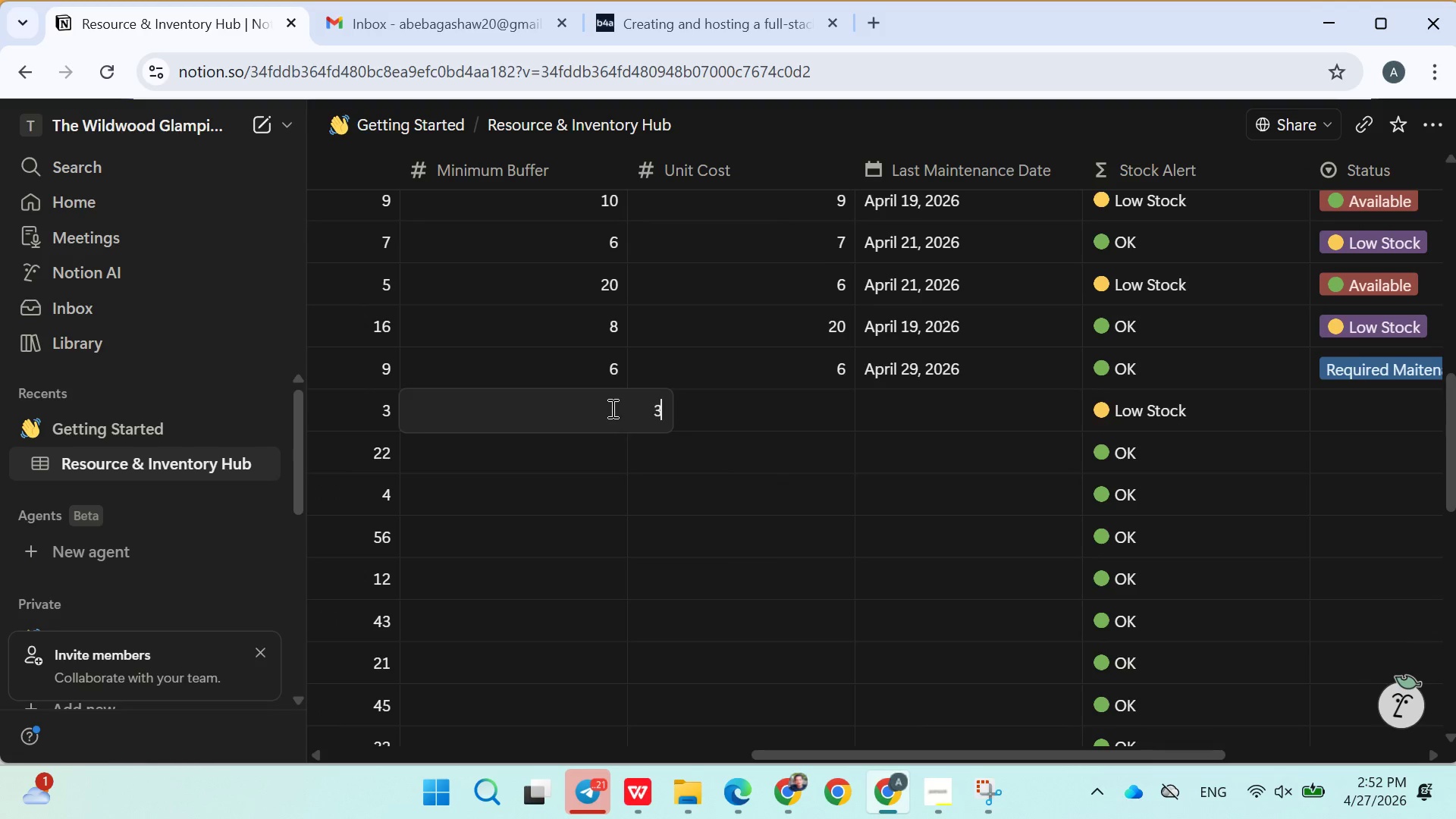 
key(Enter)
 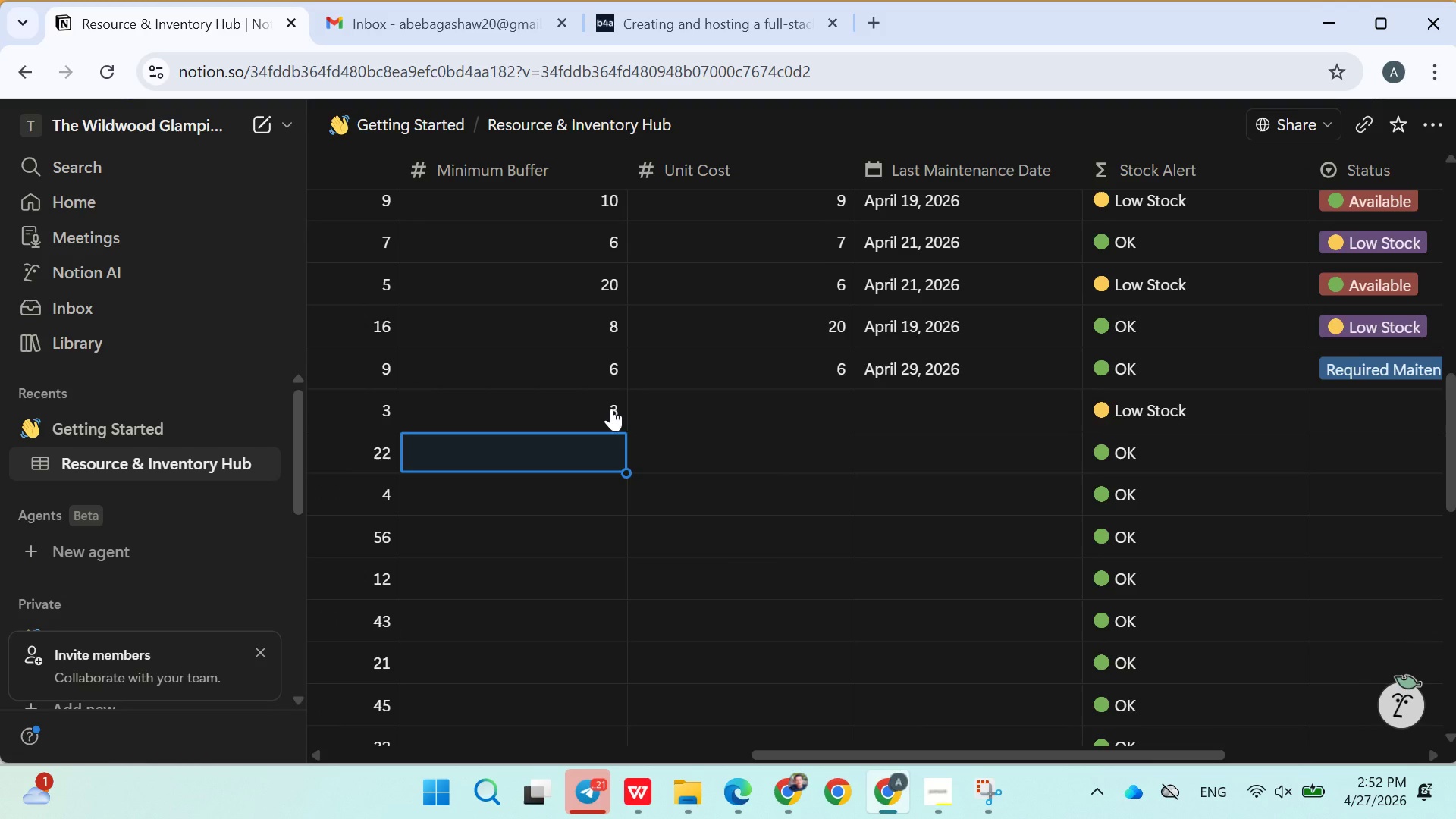 
key(2)
 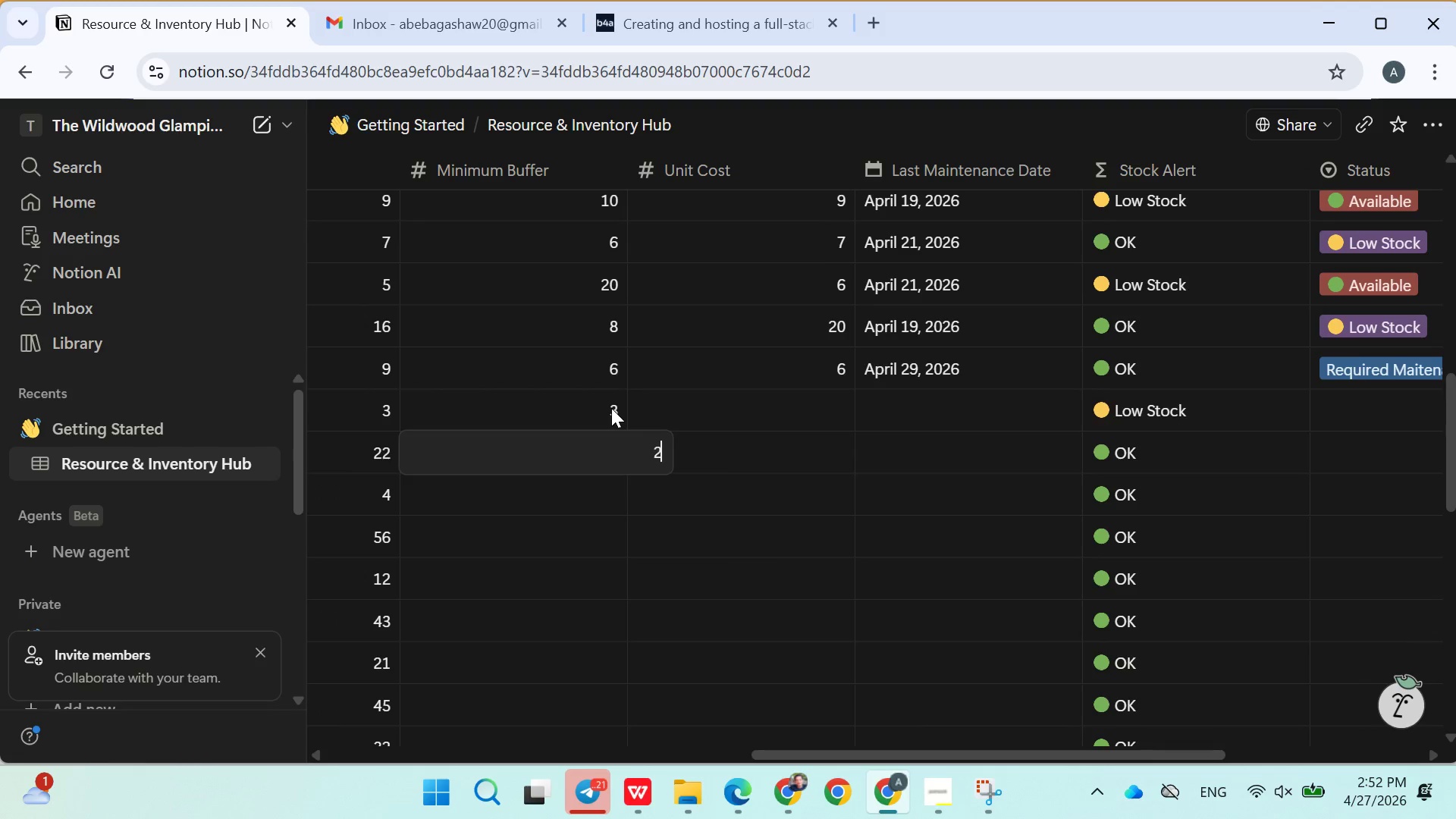 
key(Enter)
 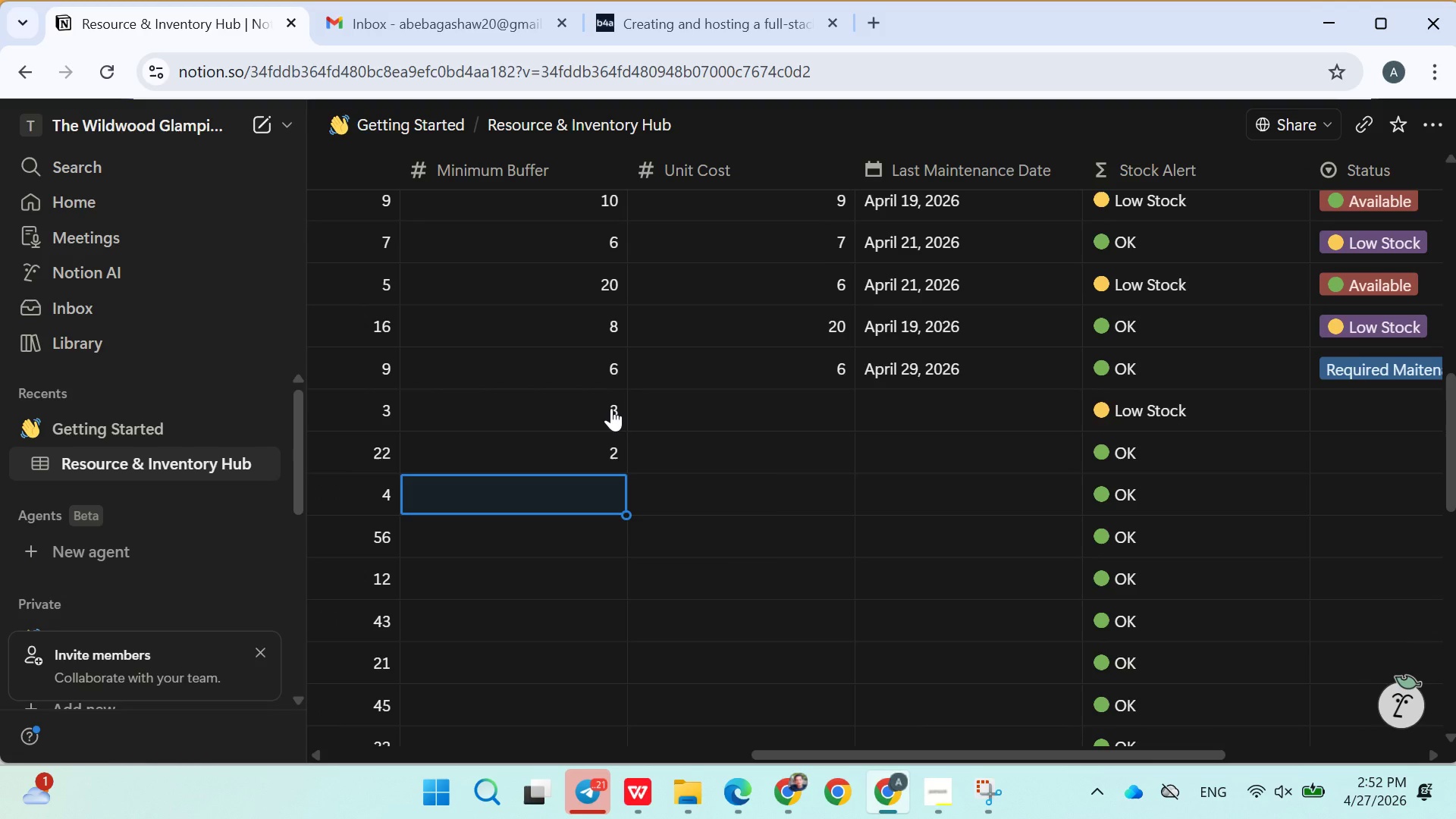 
key(1)
 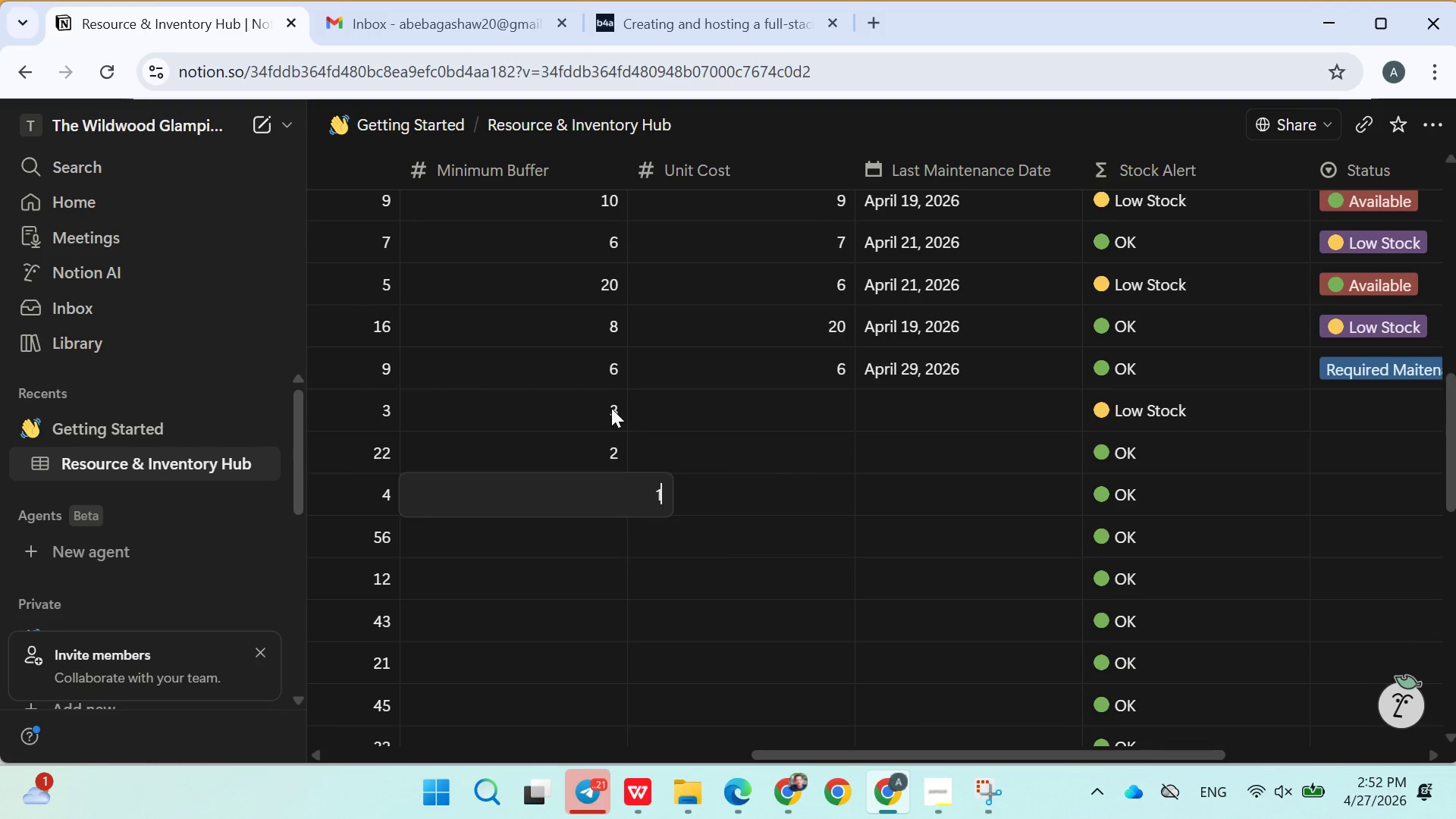 
key(Enter)
 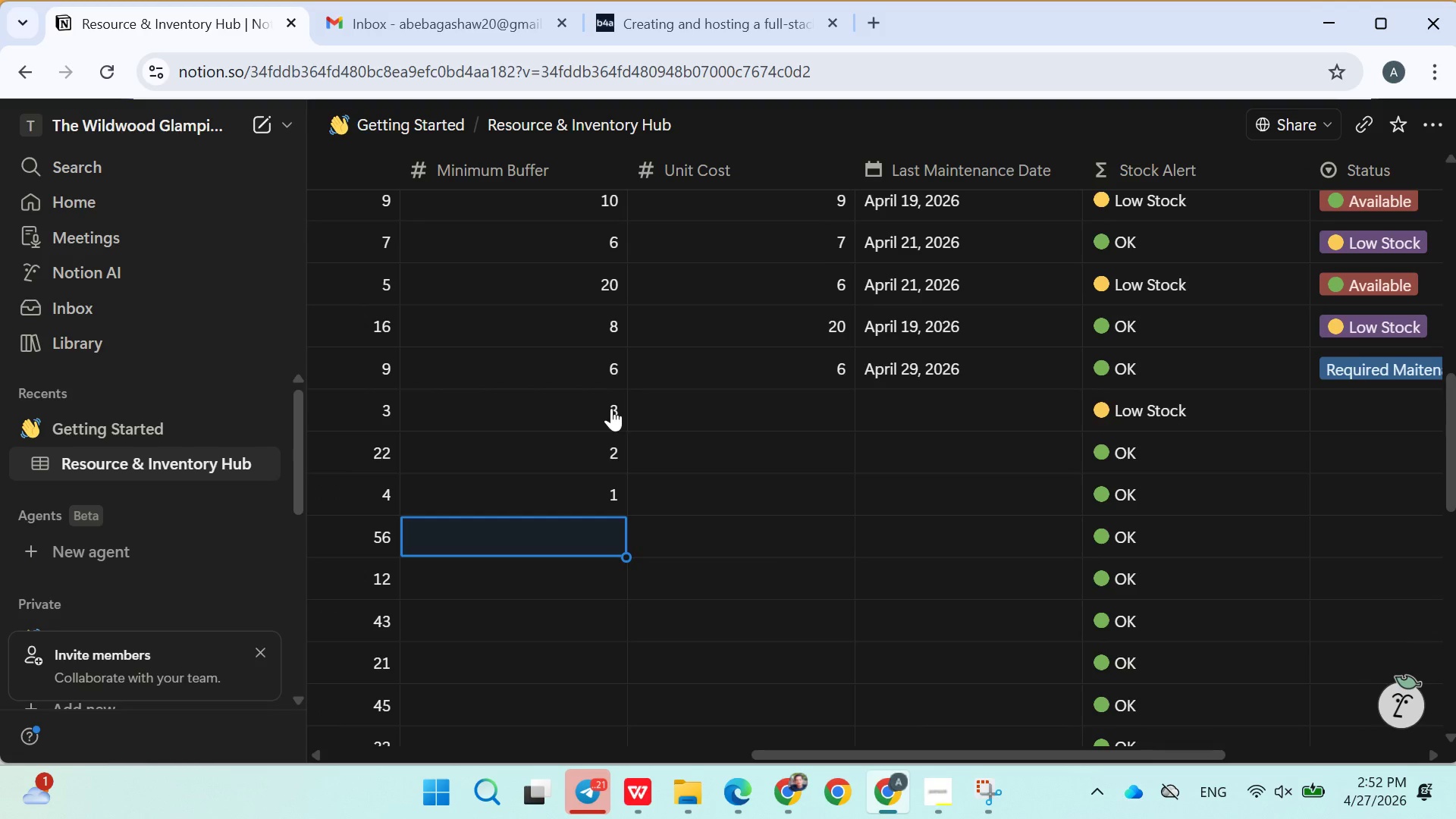 
key(1)
 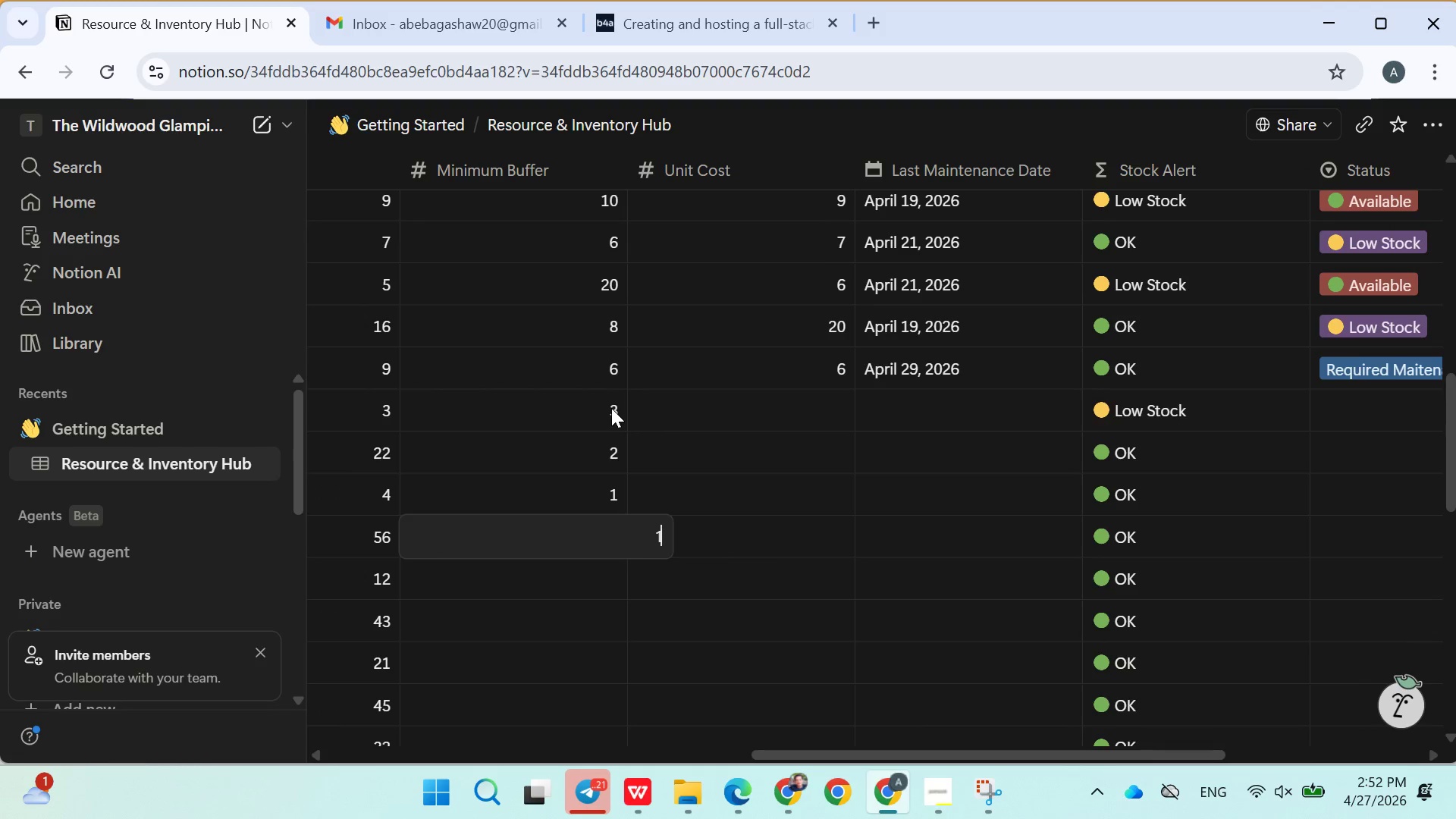 
key(Enter)
 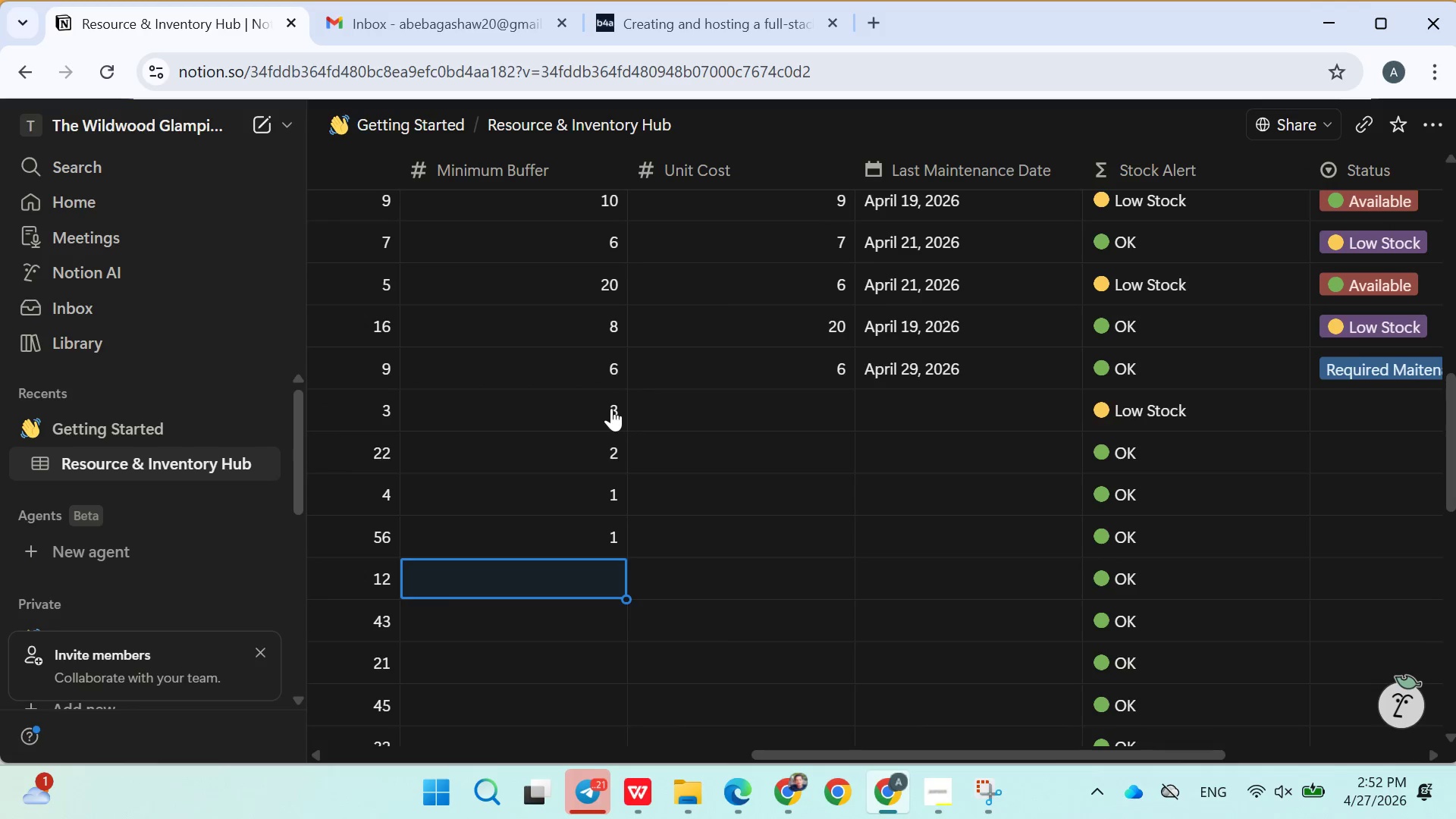 
key(1)
 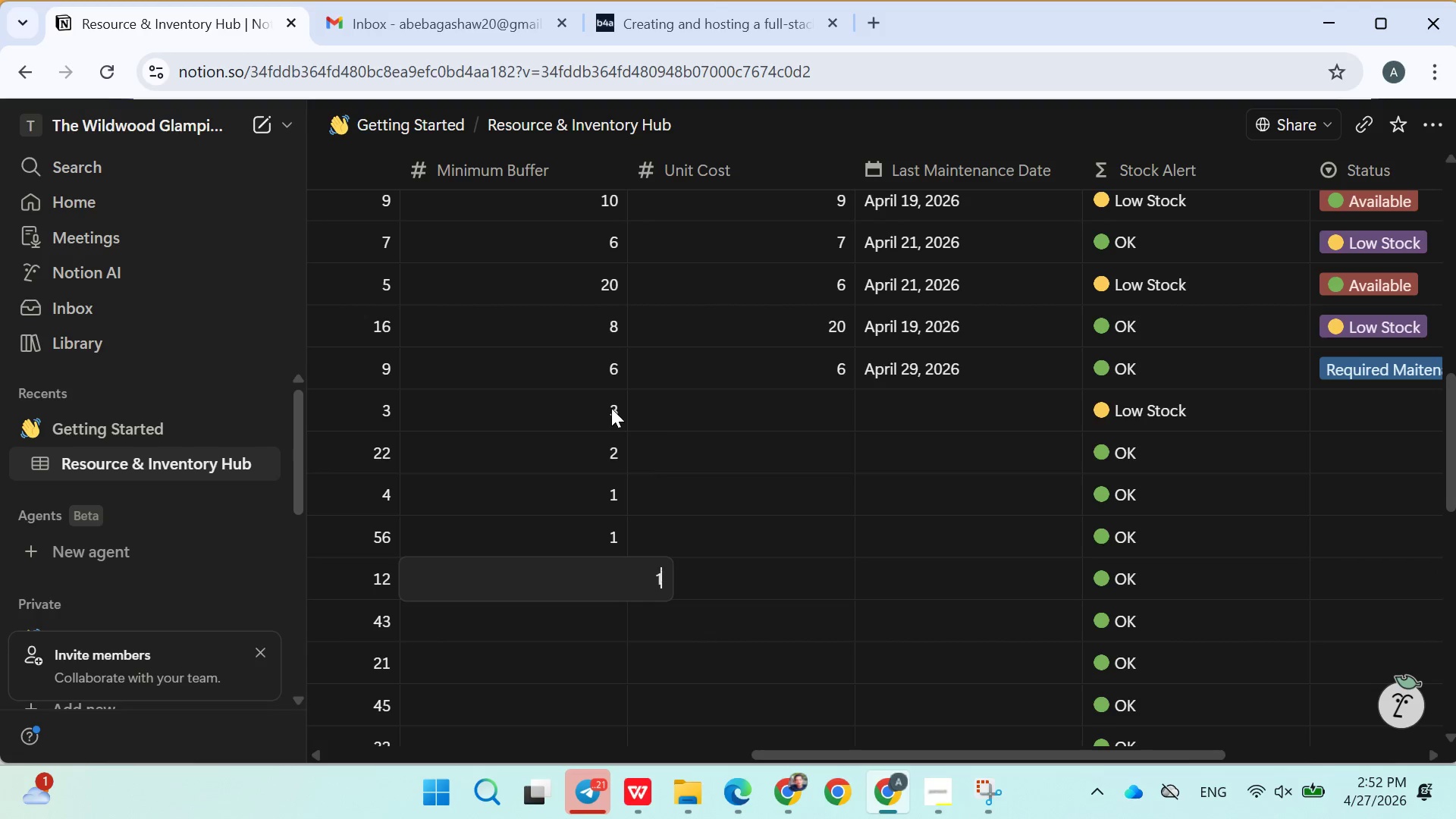 
key(Enter)
 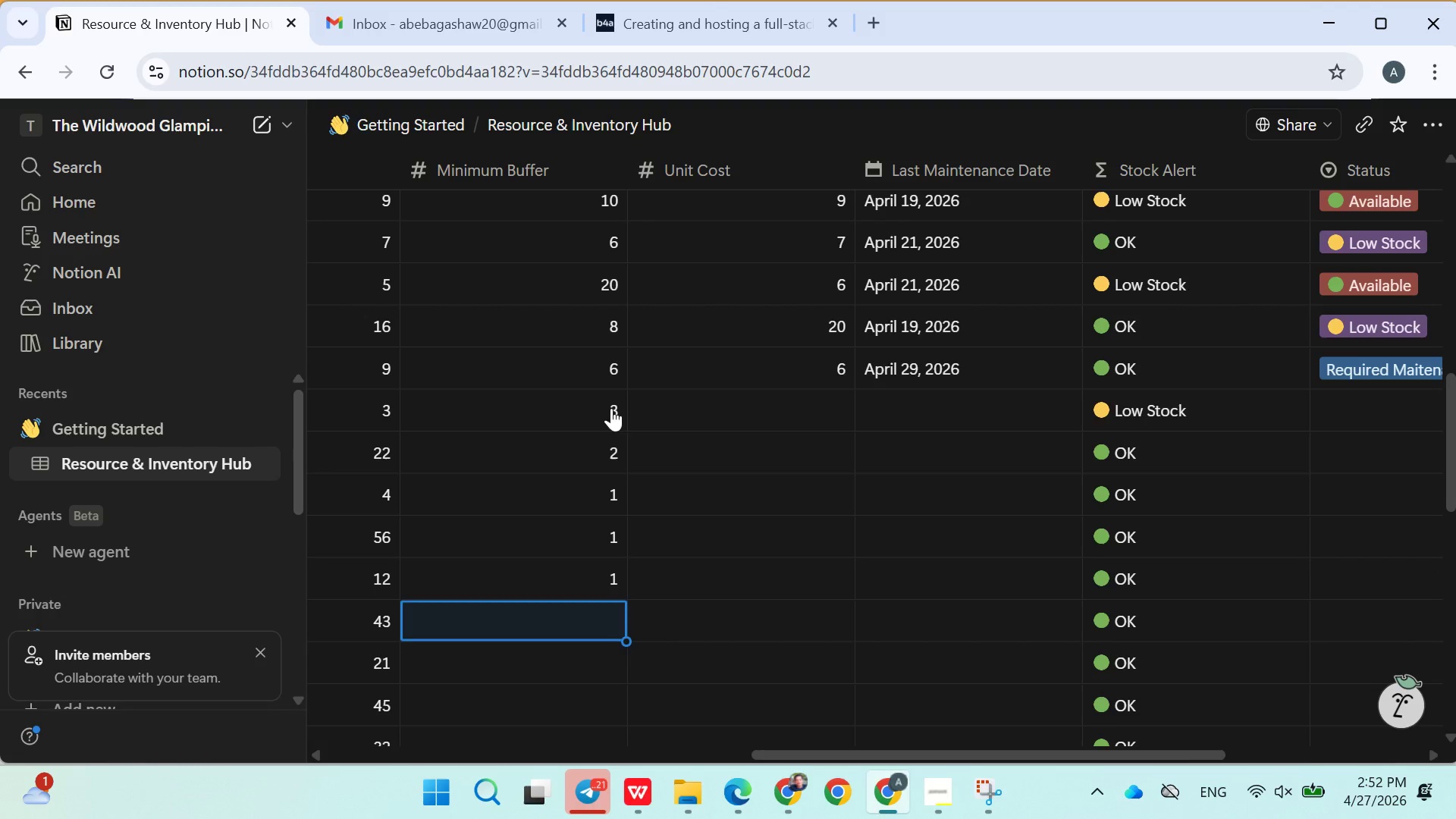 
key(Enter)
 